 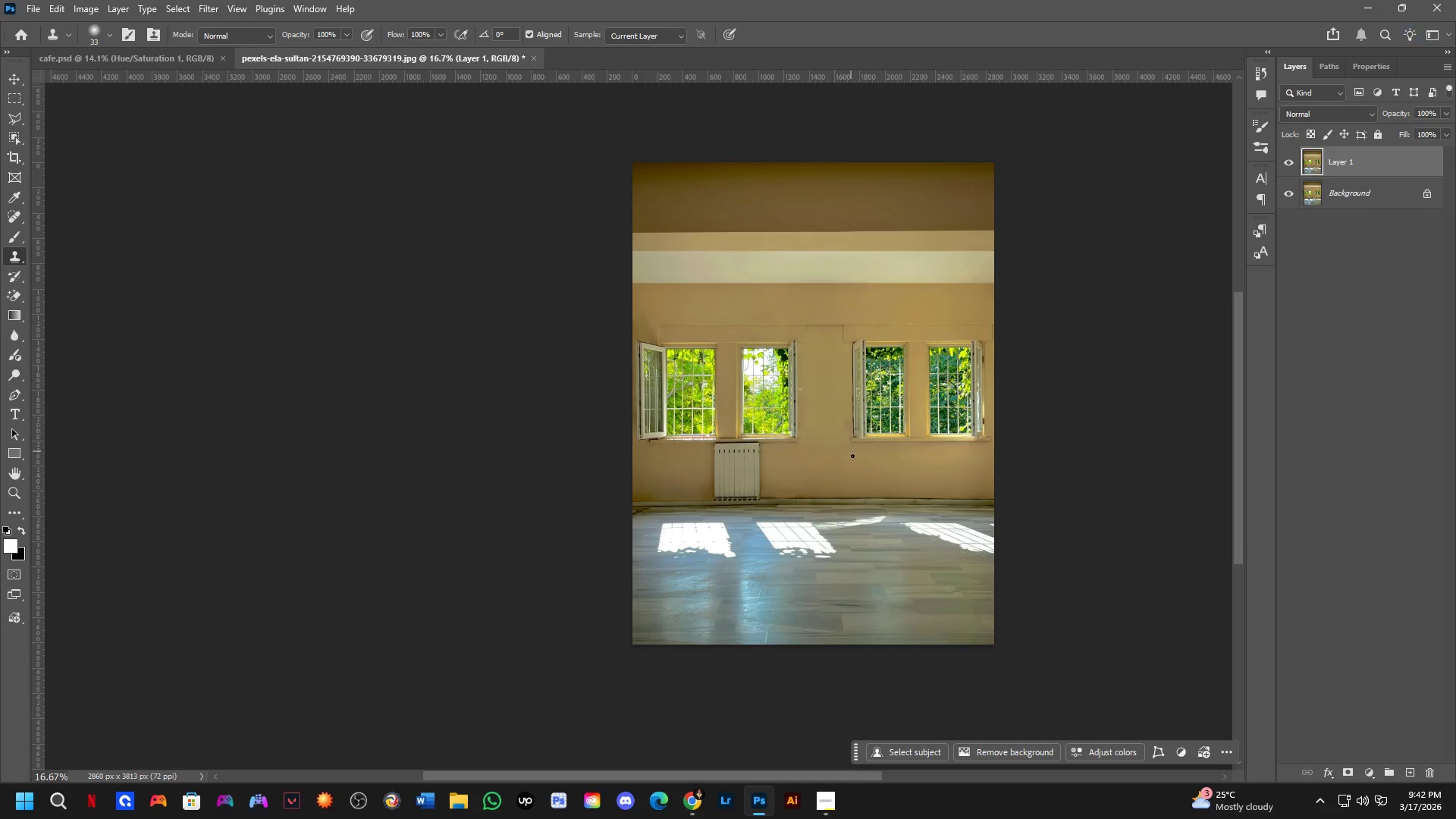 
hold_key(key=Space, duration=0.41)
 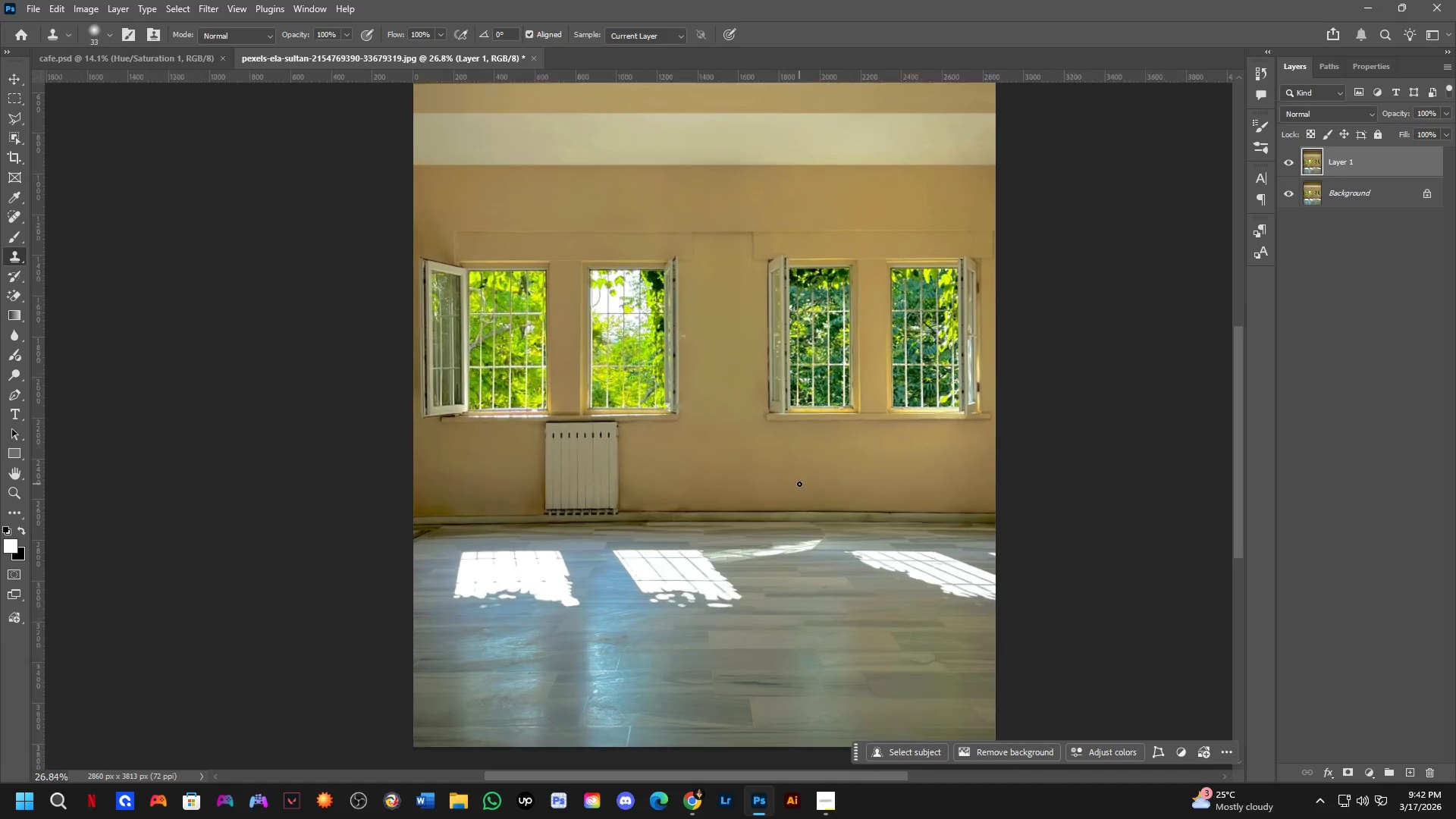 
scroll: coordinate [837, 404], scroll_direction: down, amount: 1.0
 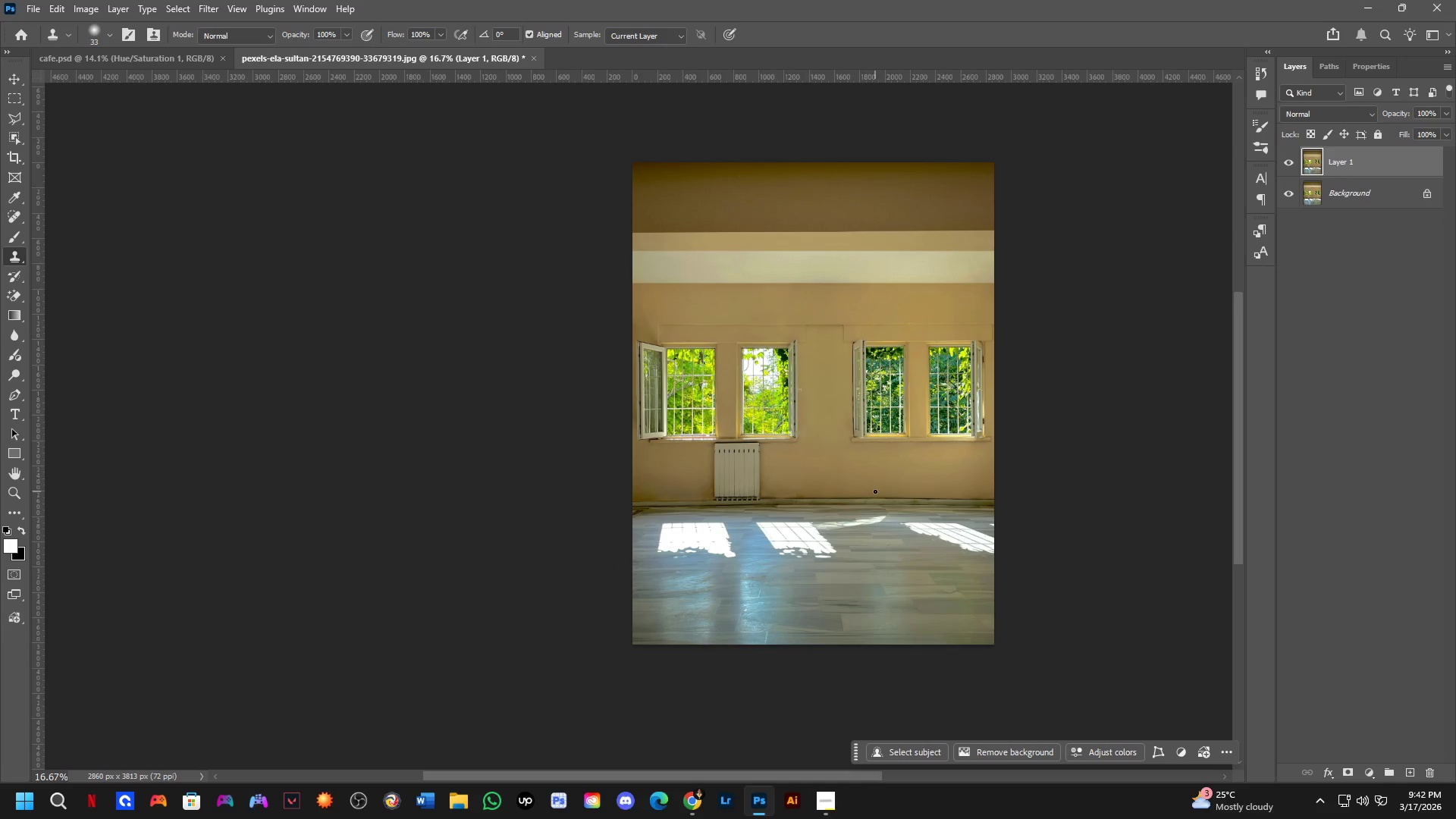 
left_click_drag(start_coordinate=[870, 480], to_coordinate=[801, 482])
 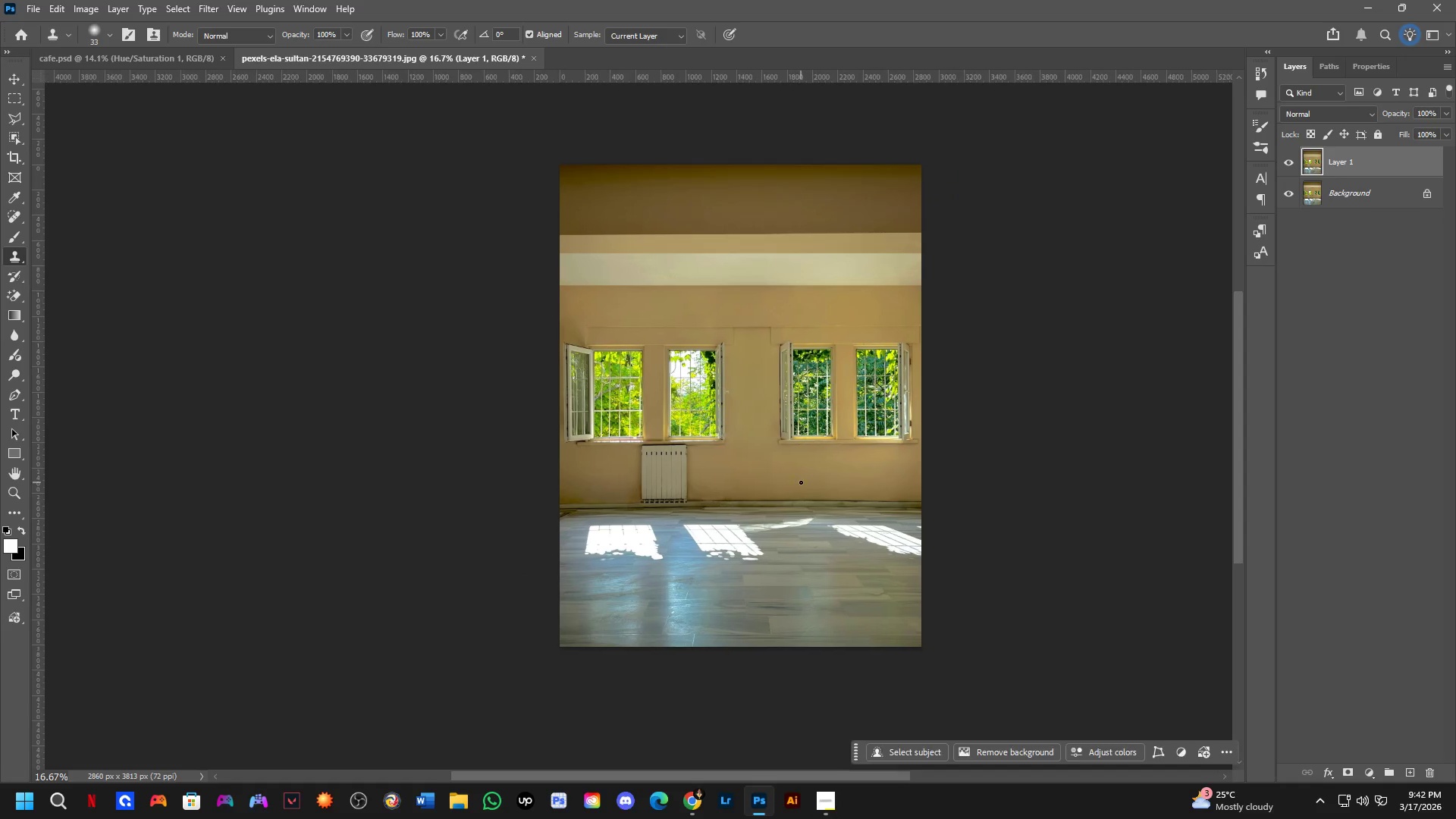 
hold_key(key=Space, duration=0.36)
 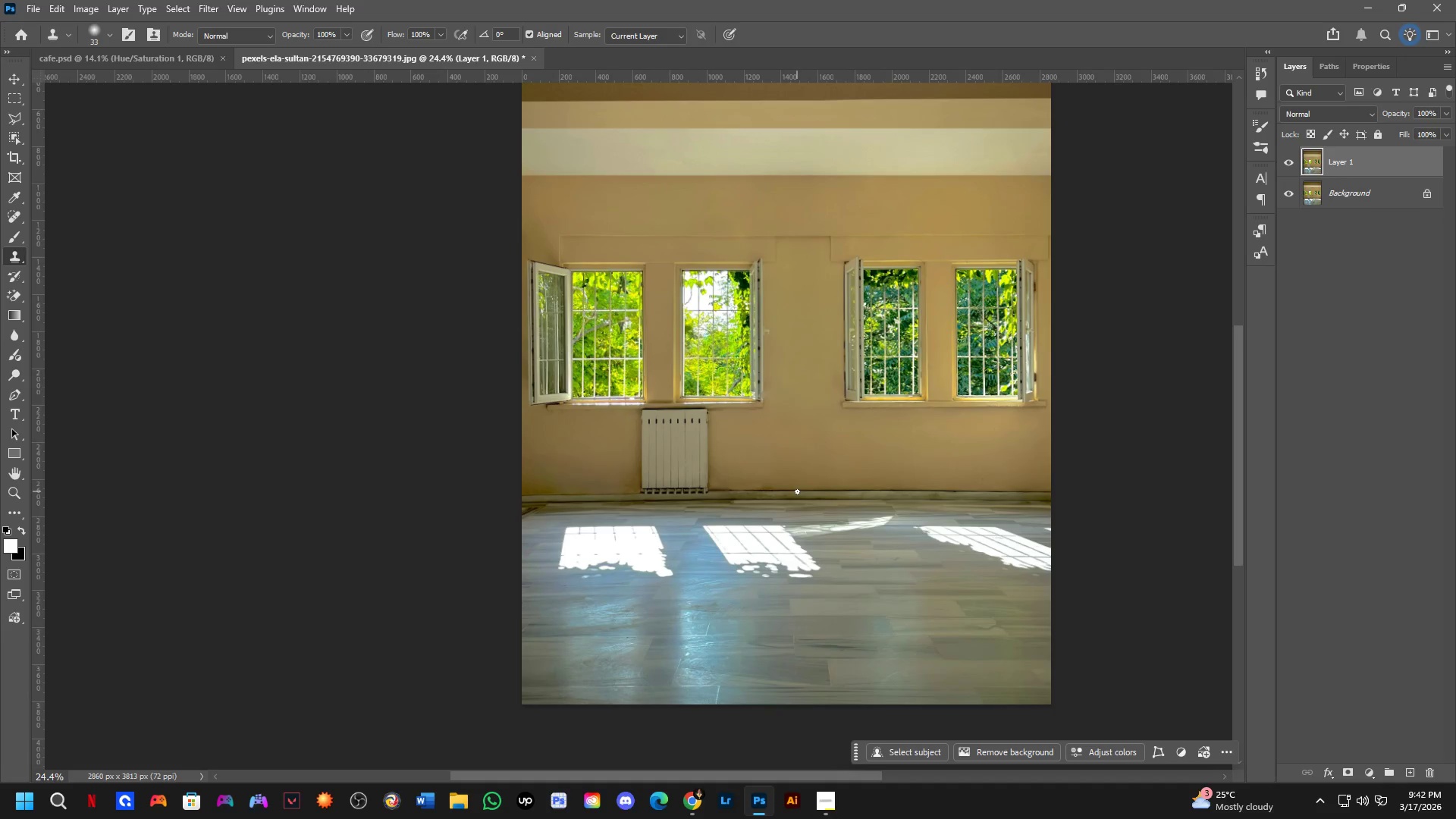 
left_click_drag(start_coordinate=[790, 533], to_coordinate=[827, 526])
 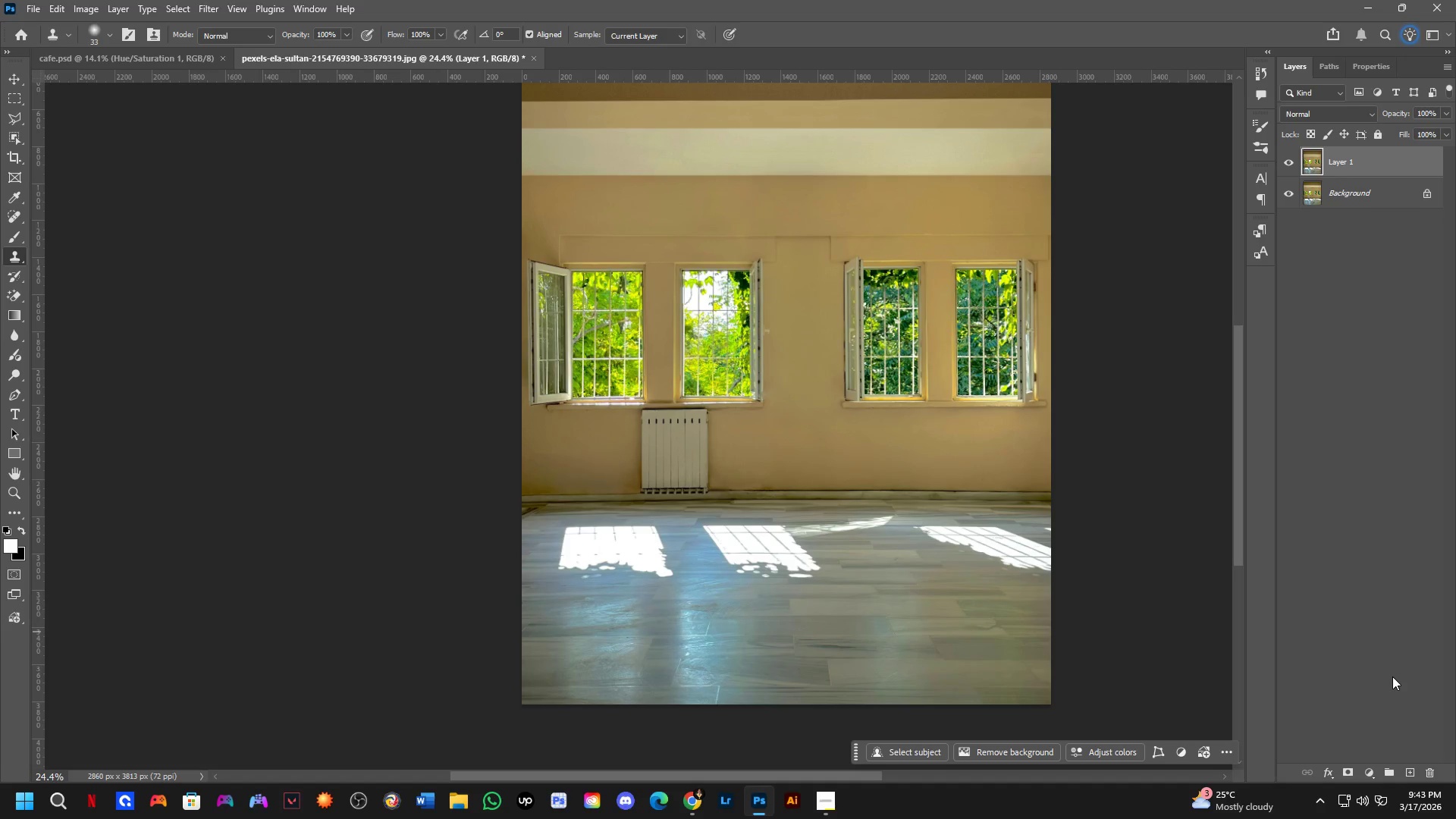 
scroll: coordinate [799, 484], scroll_direction: up, amount: 4.0
 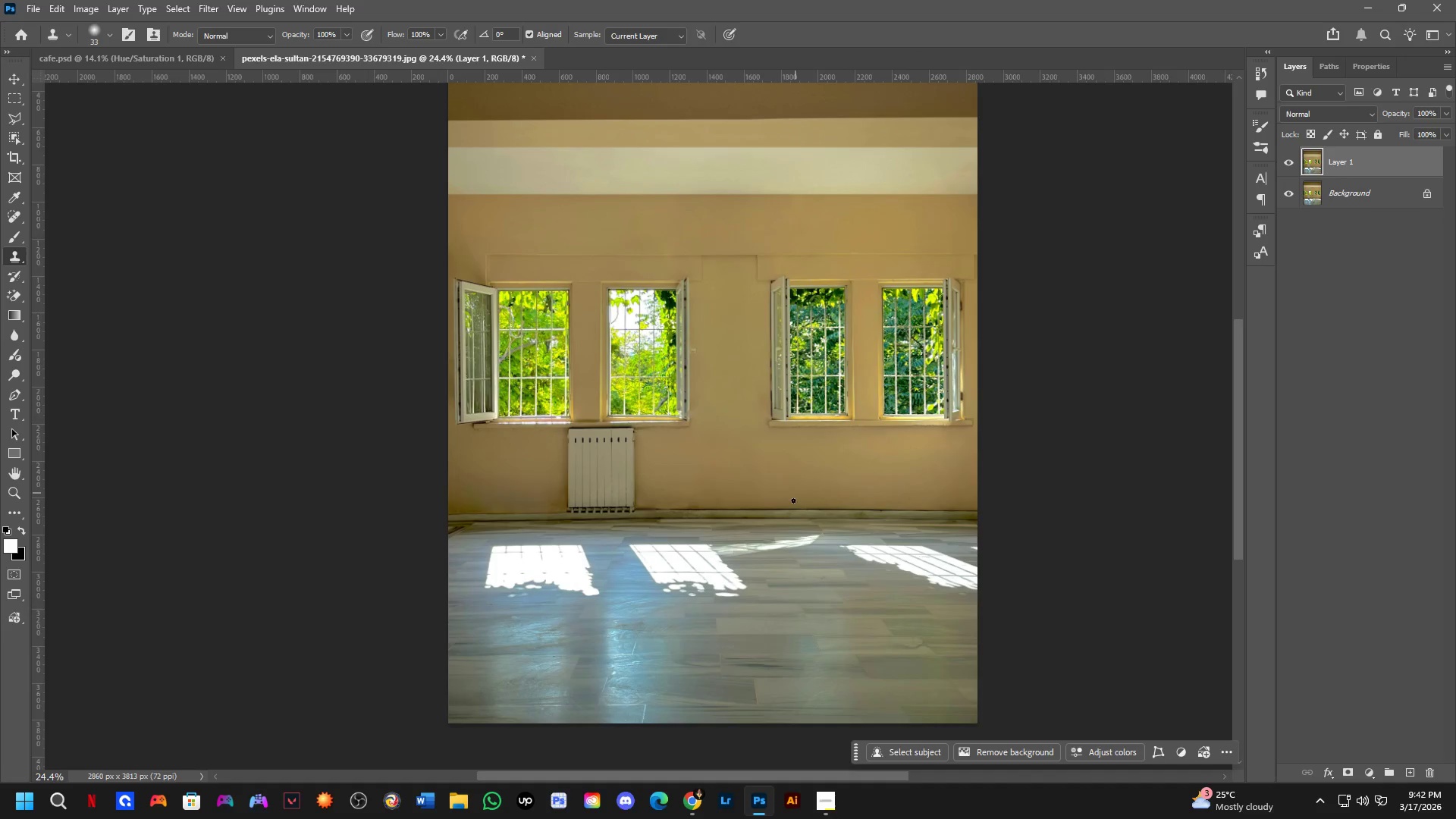 
wait(47.64)
 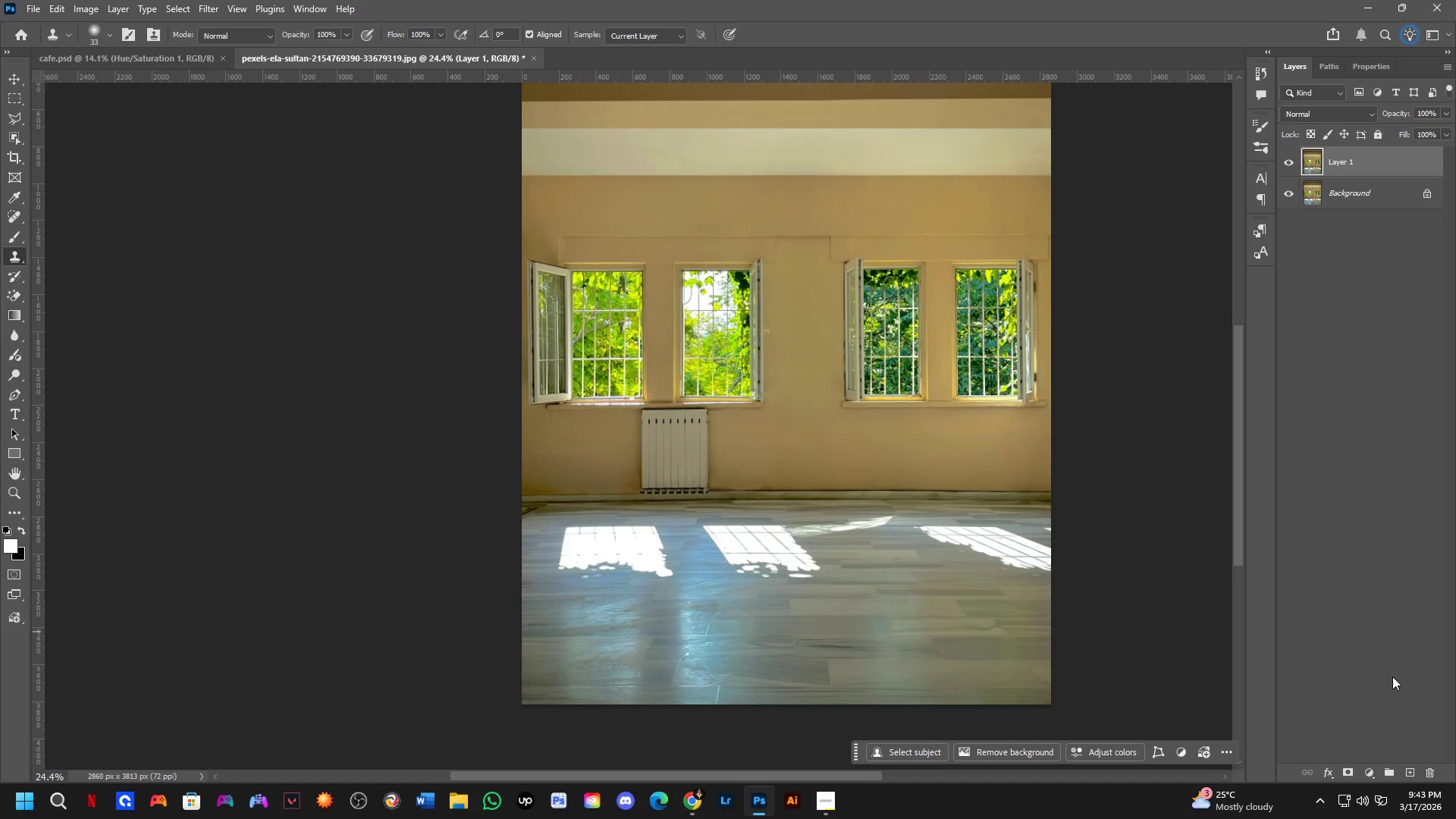 
hold_key(key=ShiftLeft, duration=0.31)
 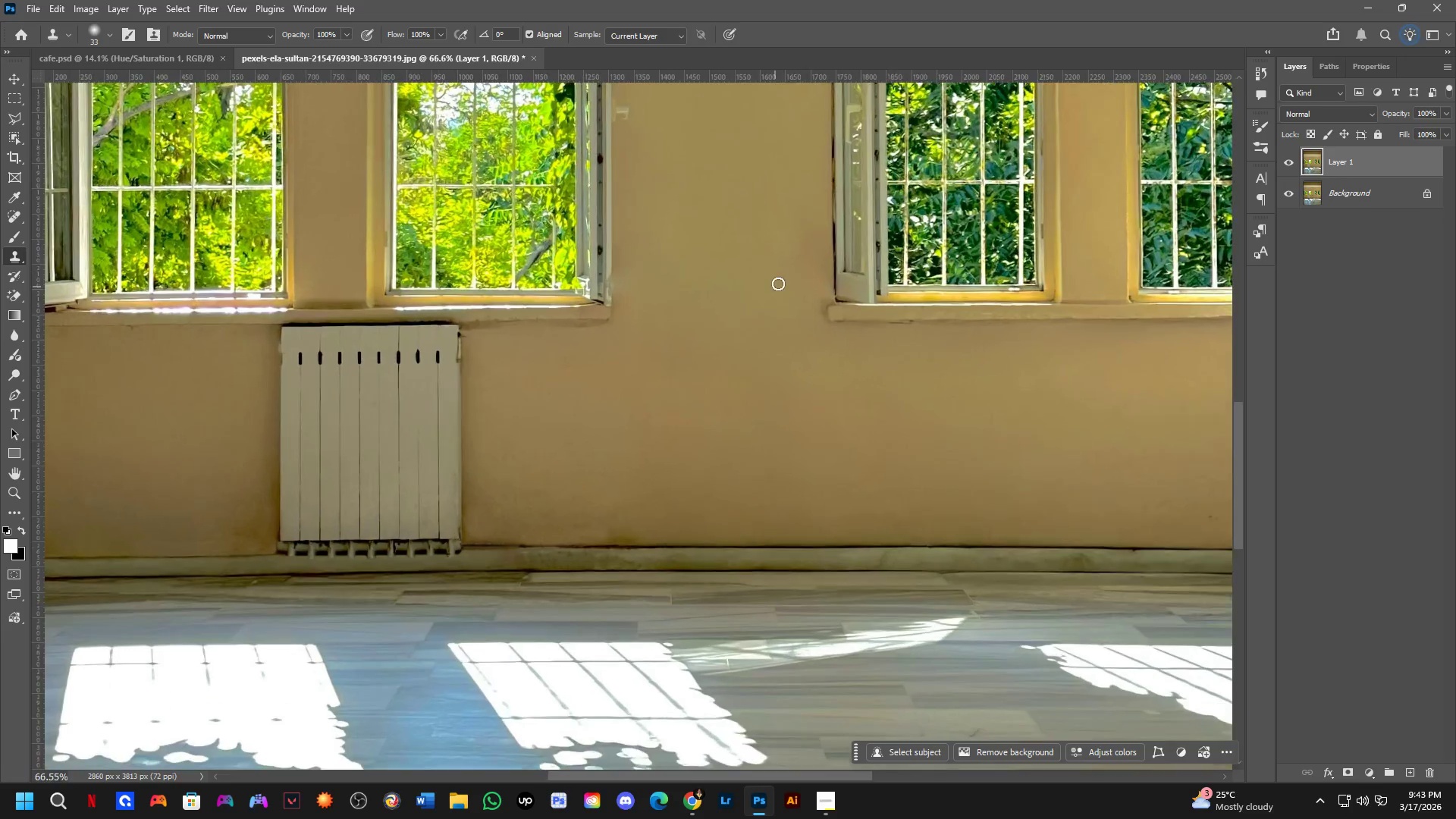 
hold_key(key=Space, duration=0.81)
 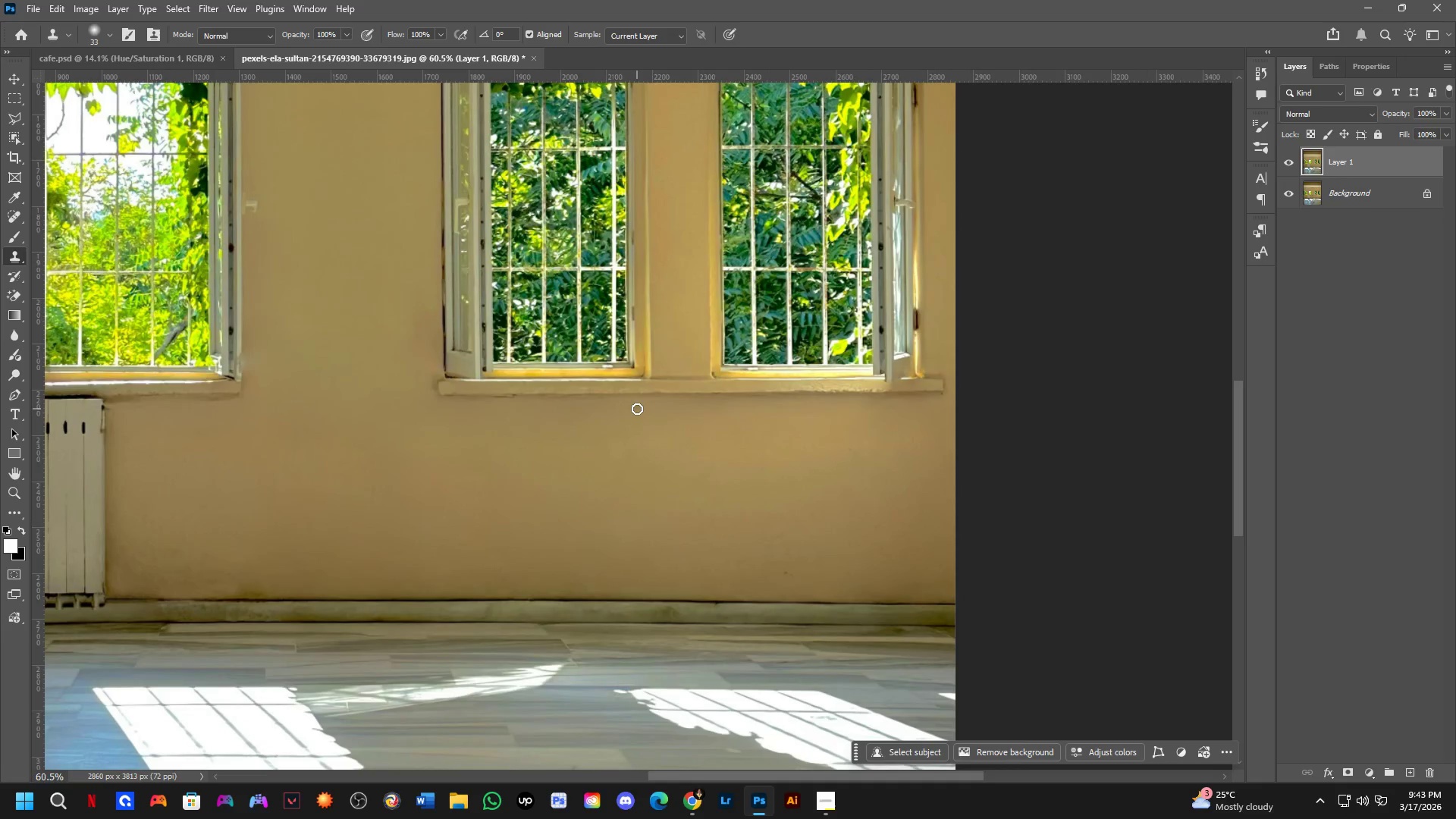 
left_click_drag(start_coordinate=[902, 259], to_coordinate=[525, 340])
 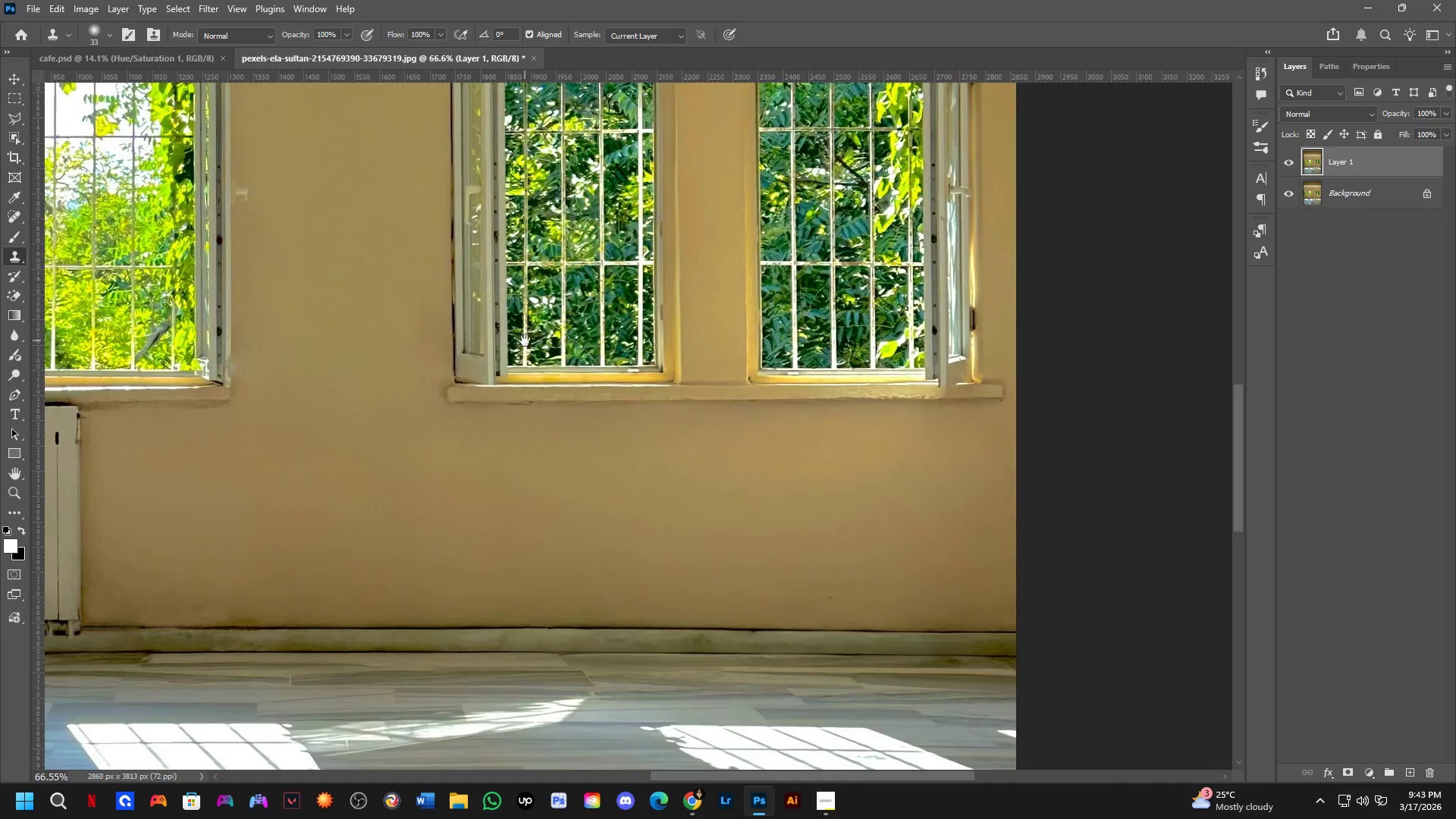 
scroll: coordinate [759, 350], scroll_direction: up, amount: 6.0
 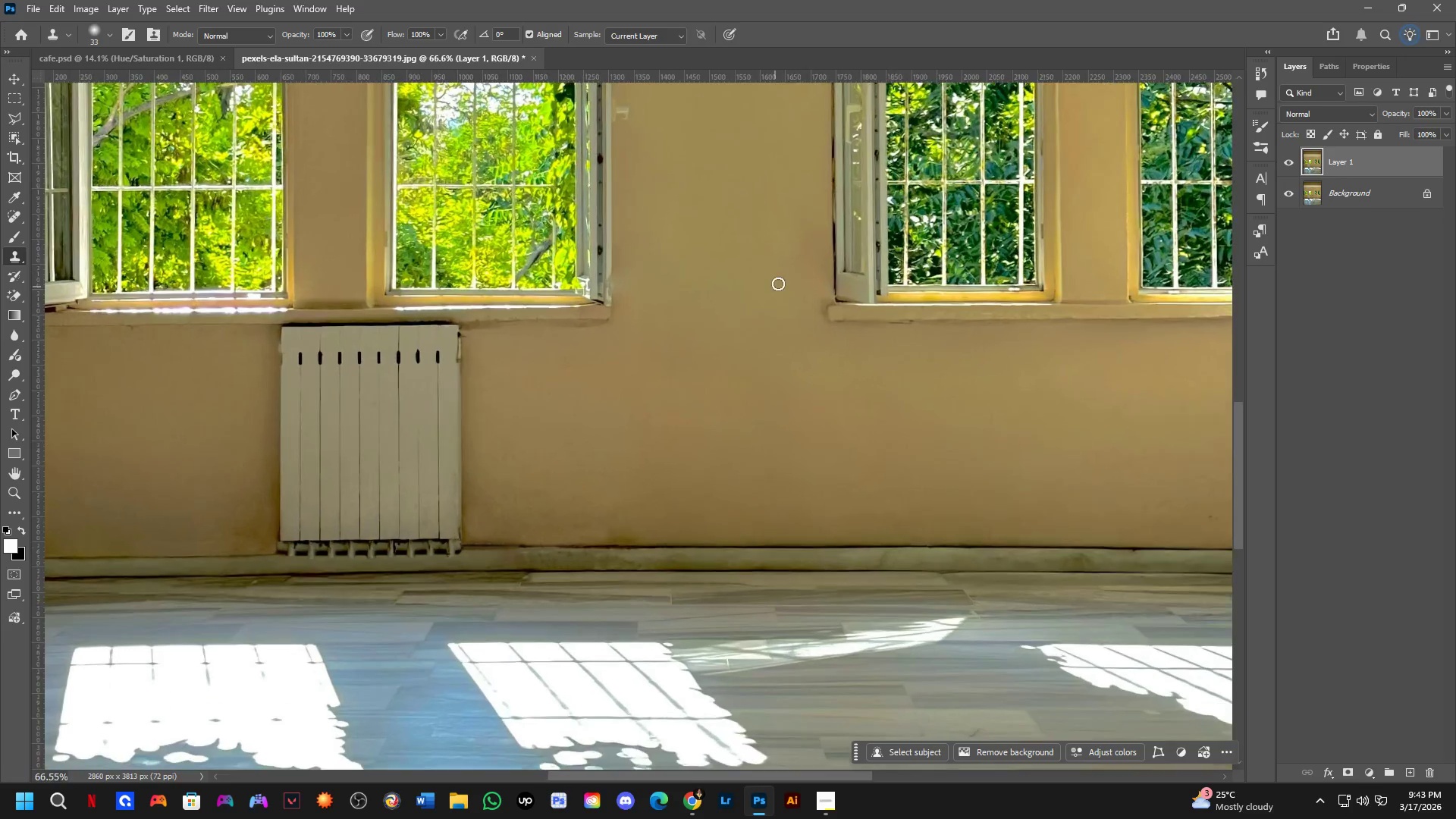 
hold_key(key=Space, duration=1.42)
 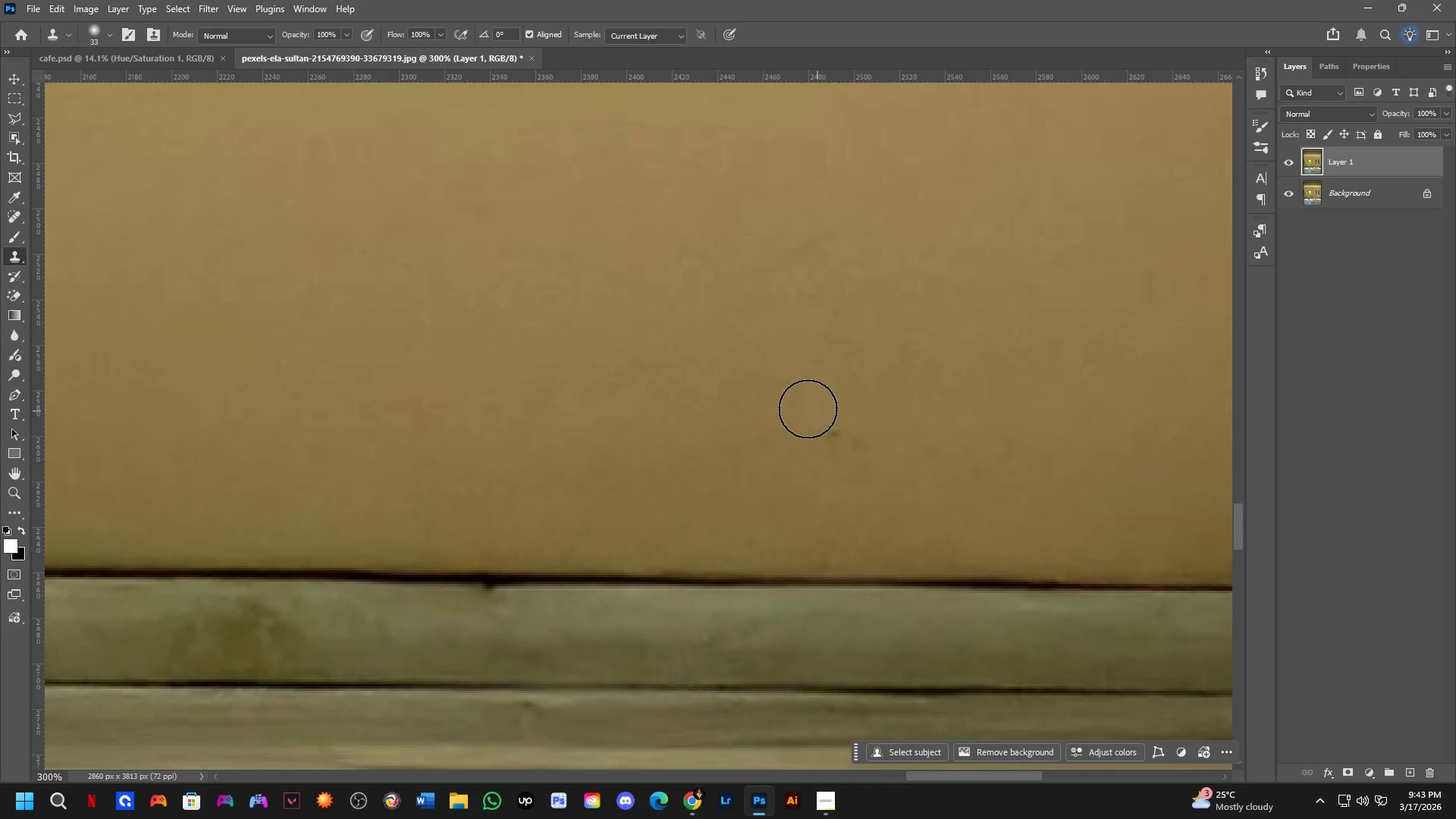 
scroll: coordinate [573, 357], scroll_direction: down, amount: 1.0
 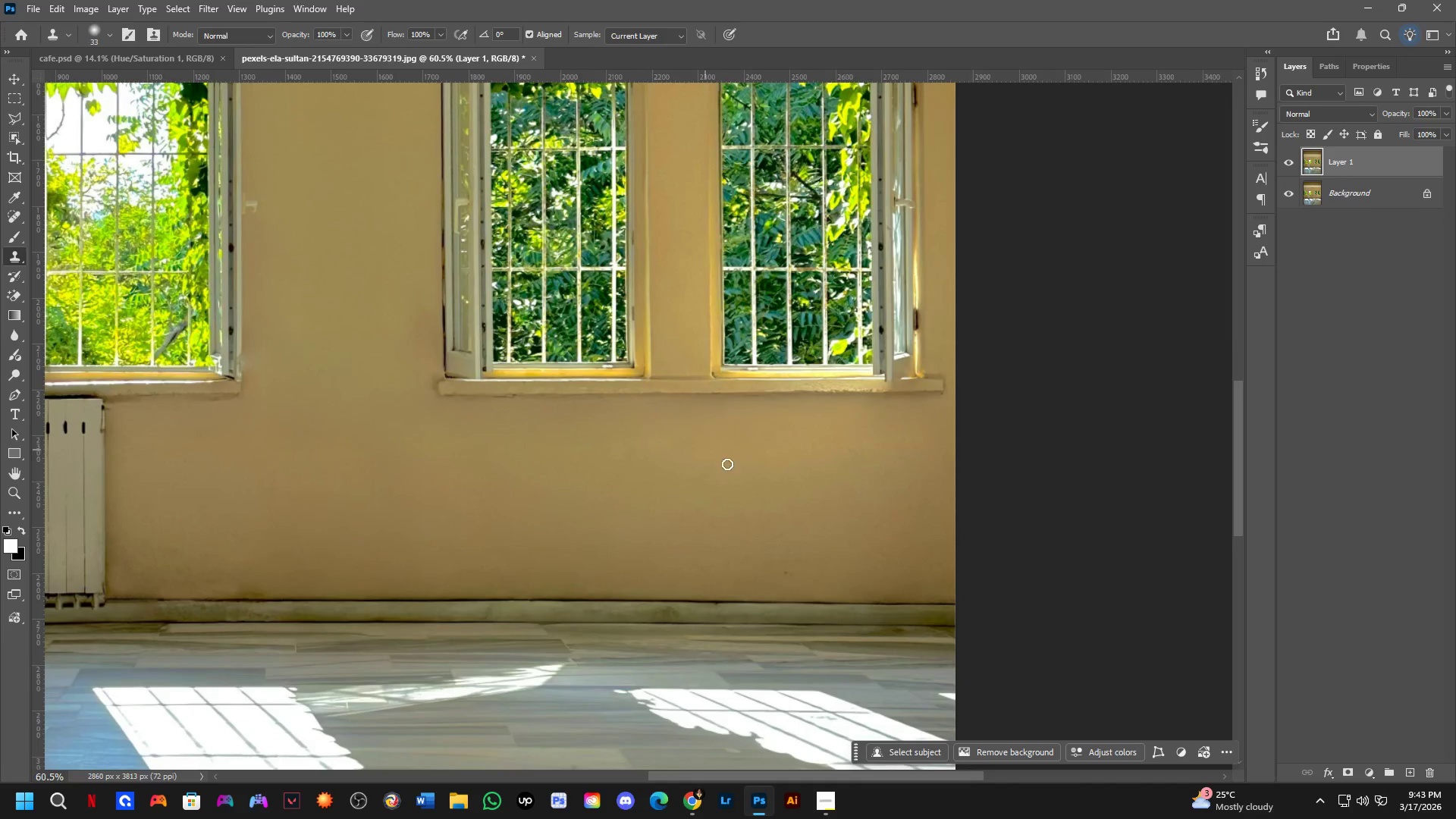 
left_click_drag(start_coordinate=[742, 499], to_coordinate=[901, 396])
 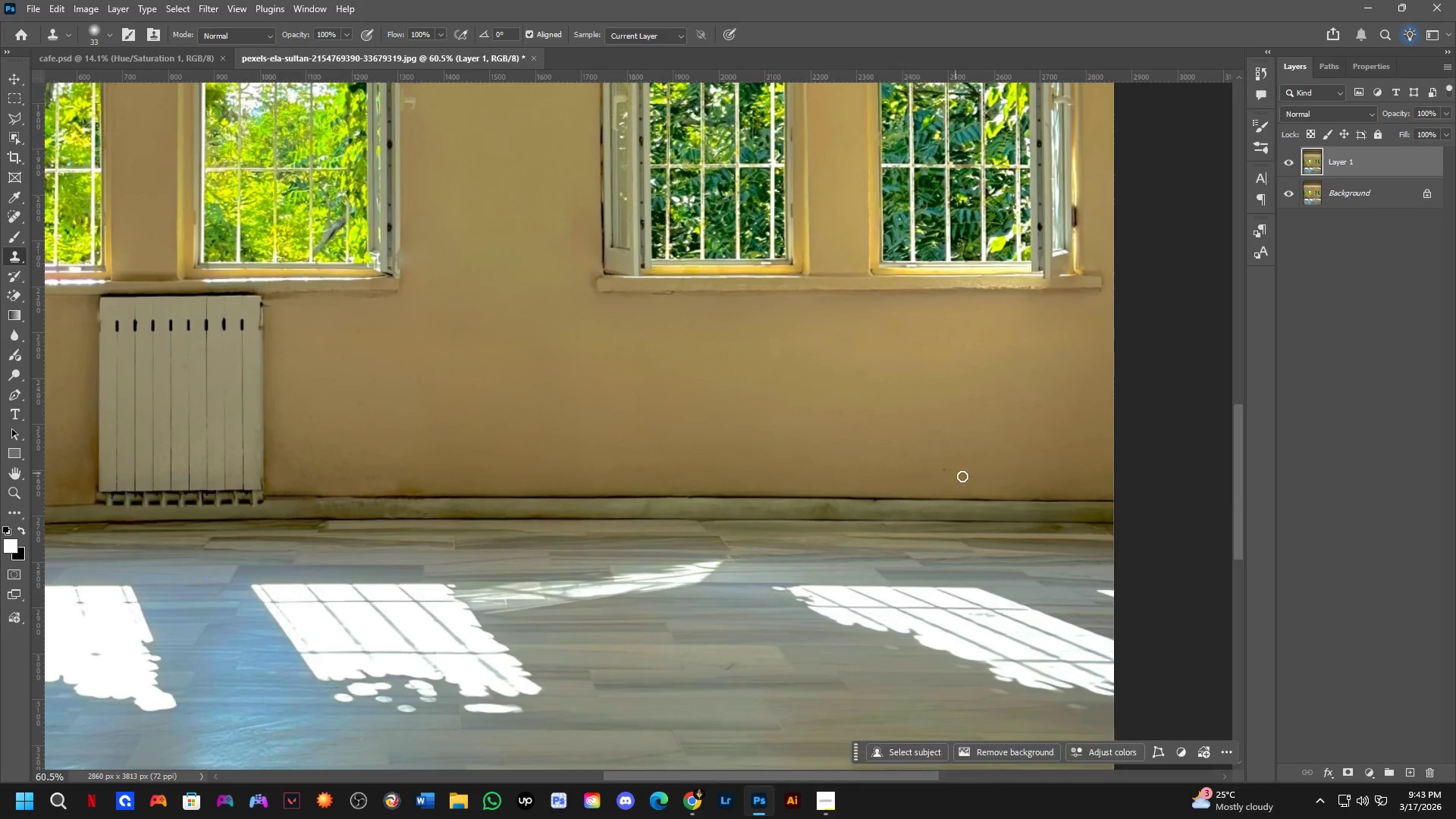 
key(Shift+ShiftLeft)
 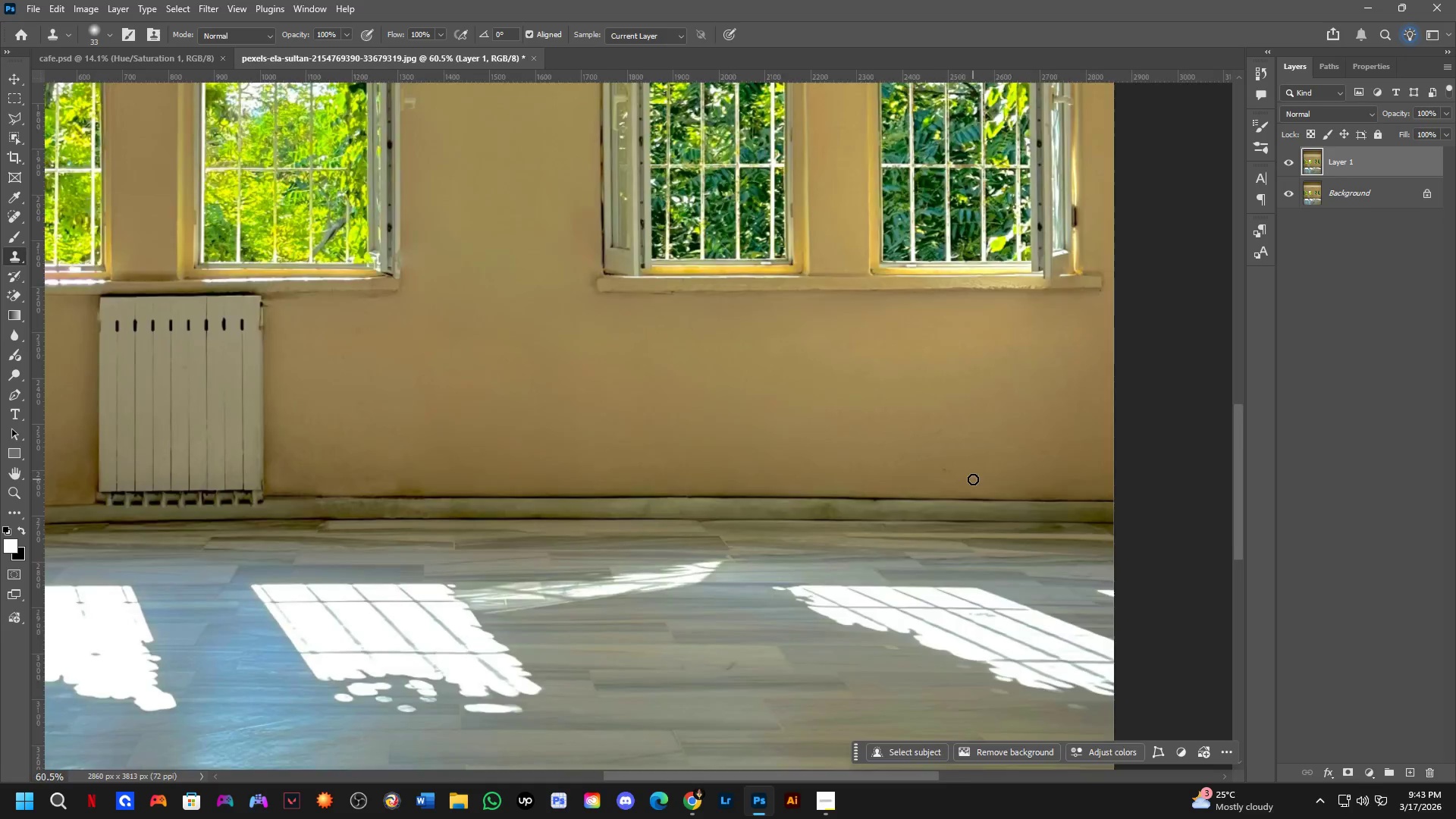 
hold_key(key=AltLeft, duration=0.34)
 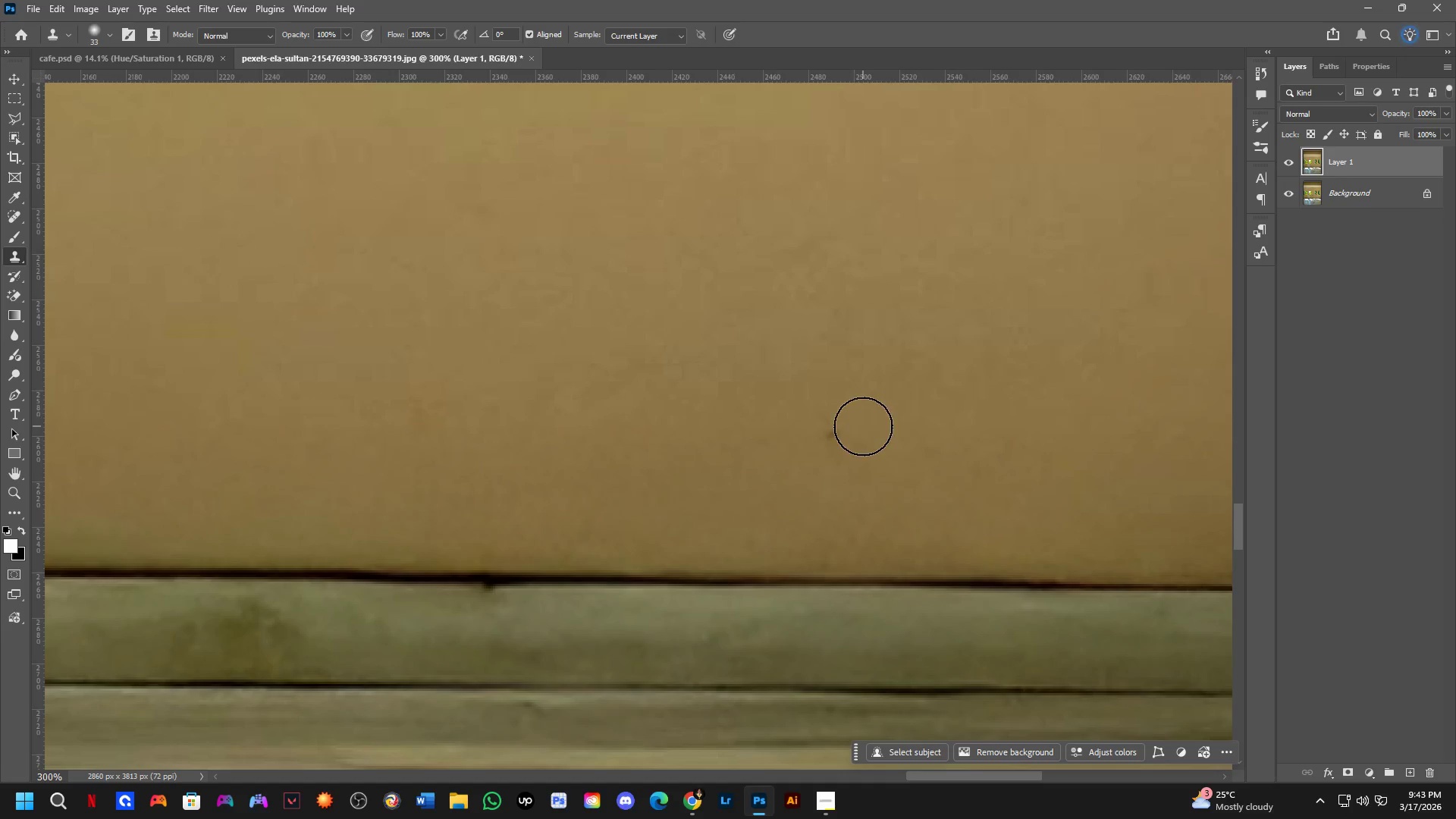 
scroll: coordinate [973, 478], scroll_direction: up, amount: 4.0
 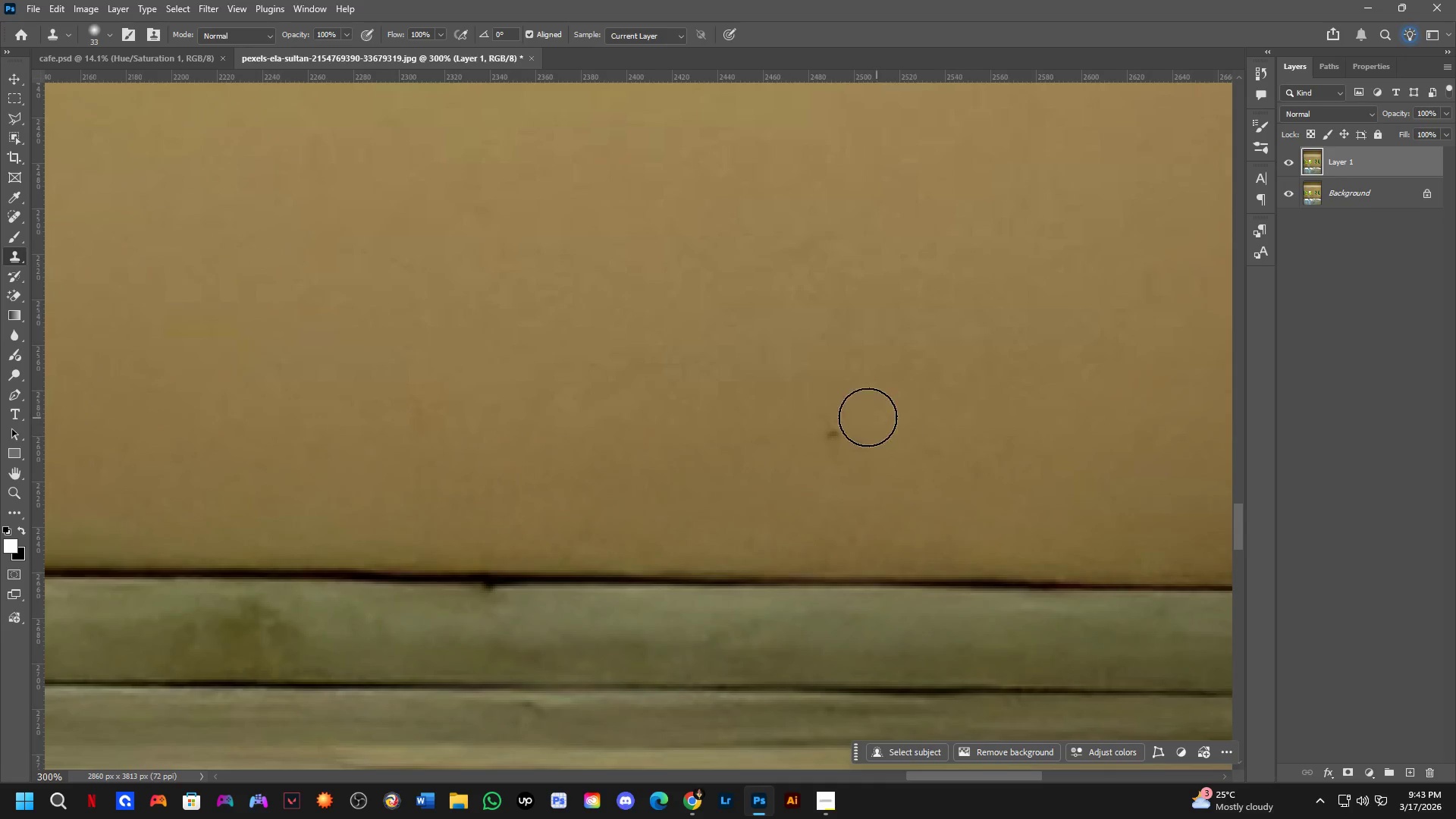 
left_click_drag(start_coordinate=[863, 426], to_coordinate=[777, 445])
 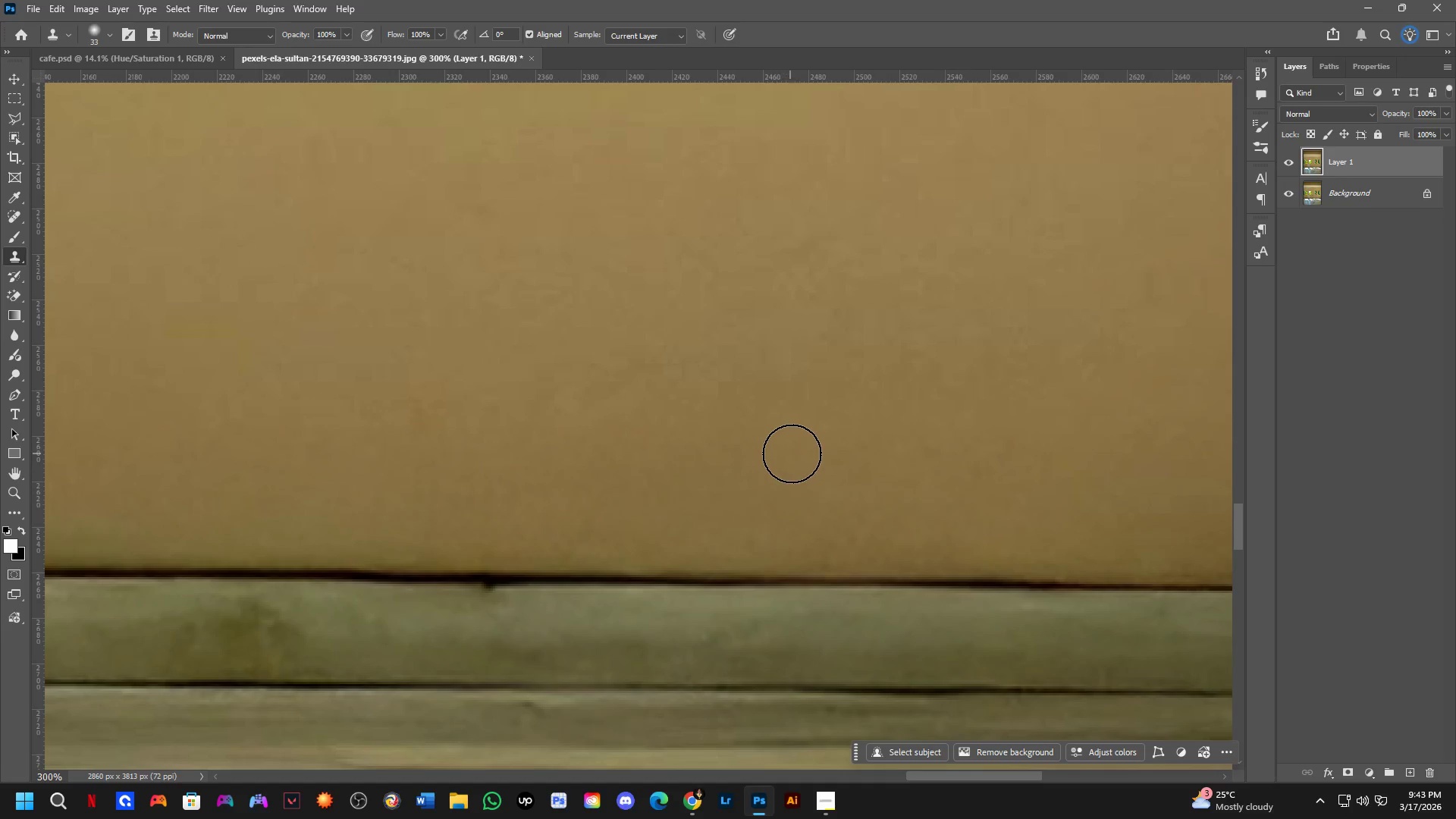 
key(Shift+ShiftLeft)
 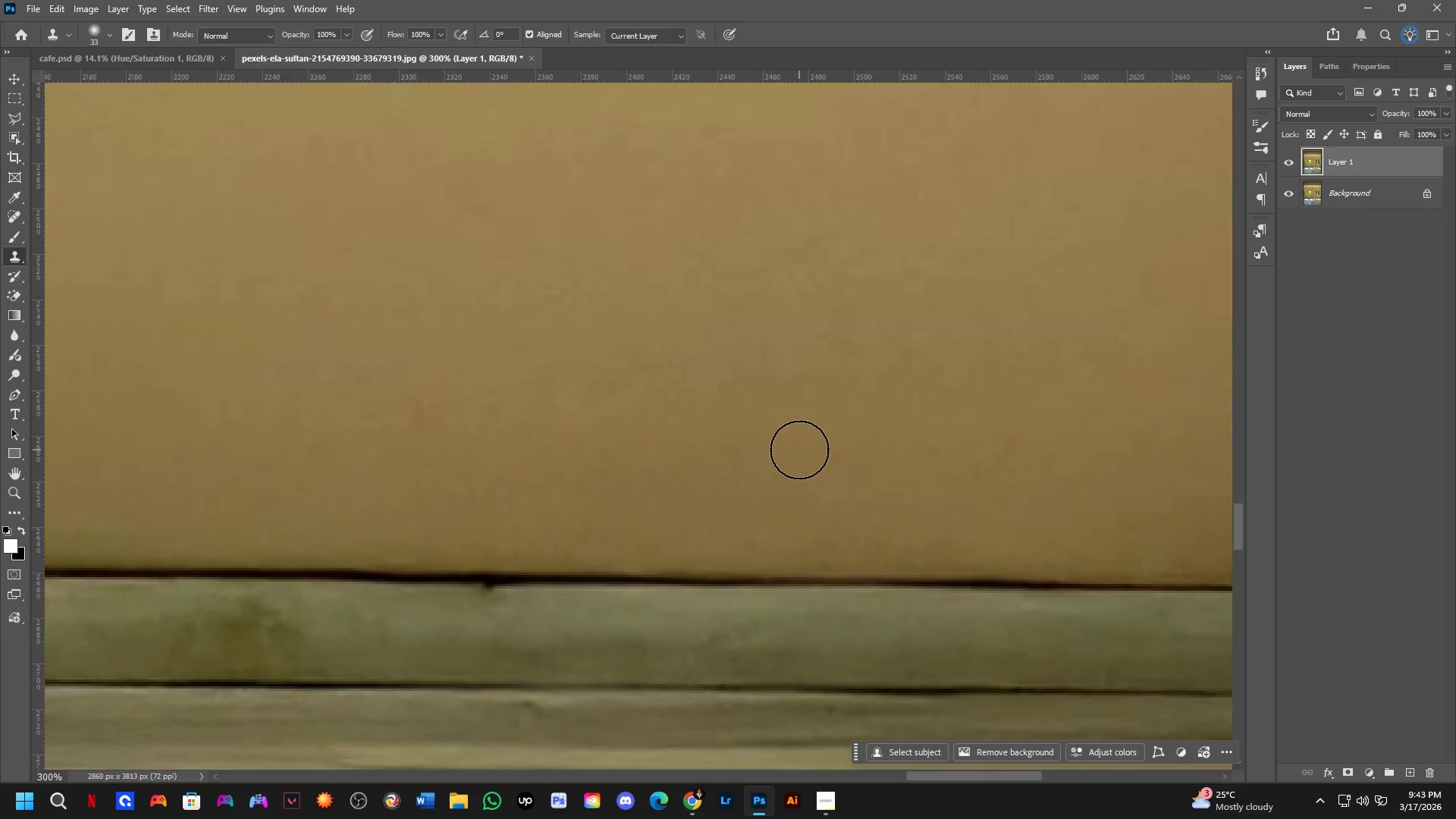 
hold_key(key=Space, duration=0.55)
 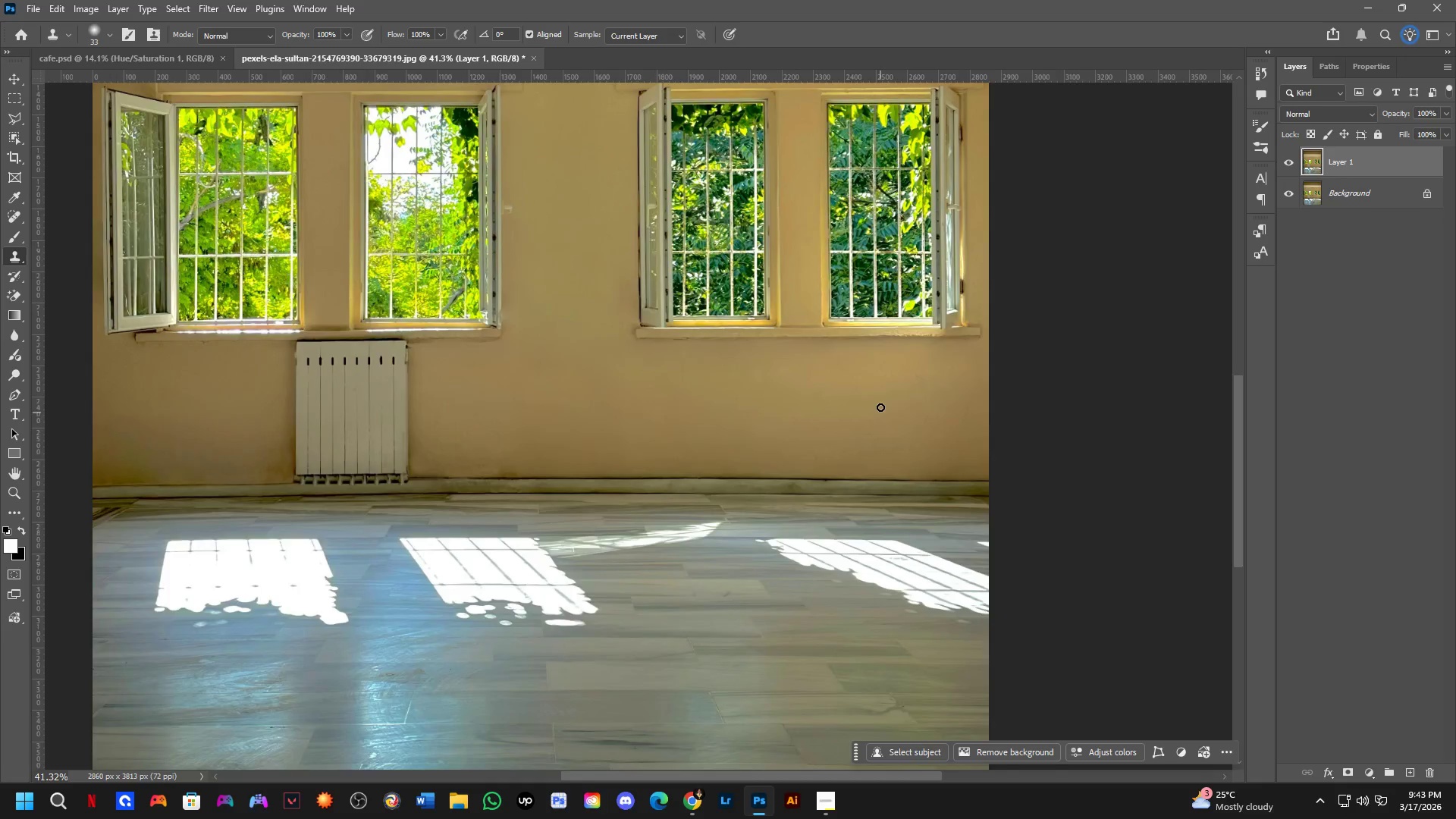 
left_click_drag(start_coordinate=[833, 451], to_coordinate=[893, 458])
 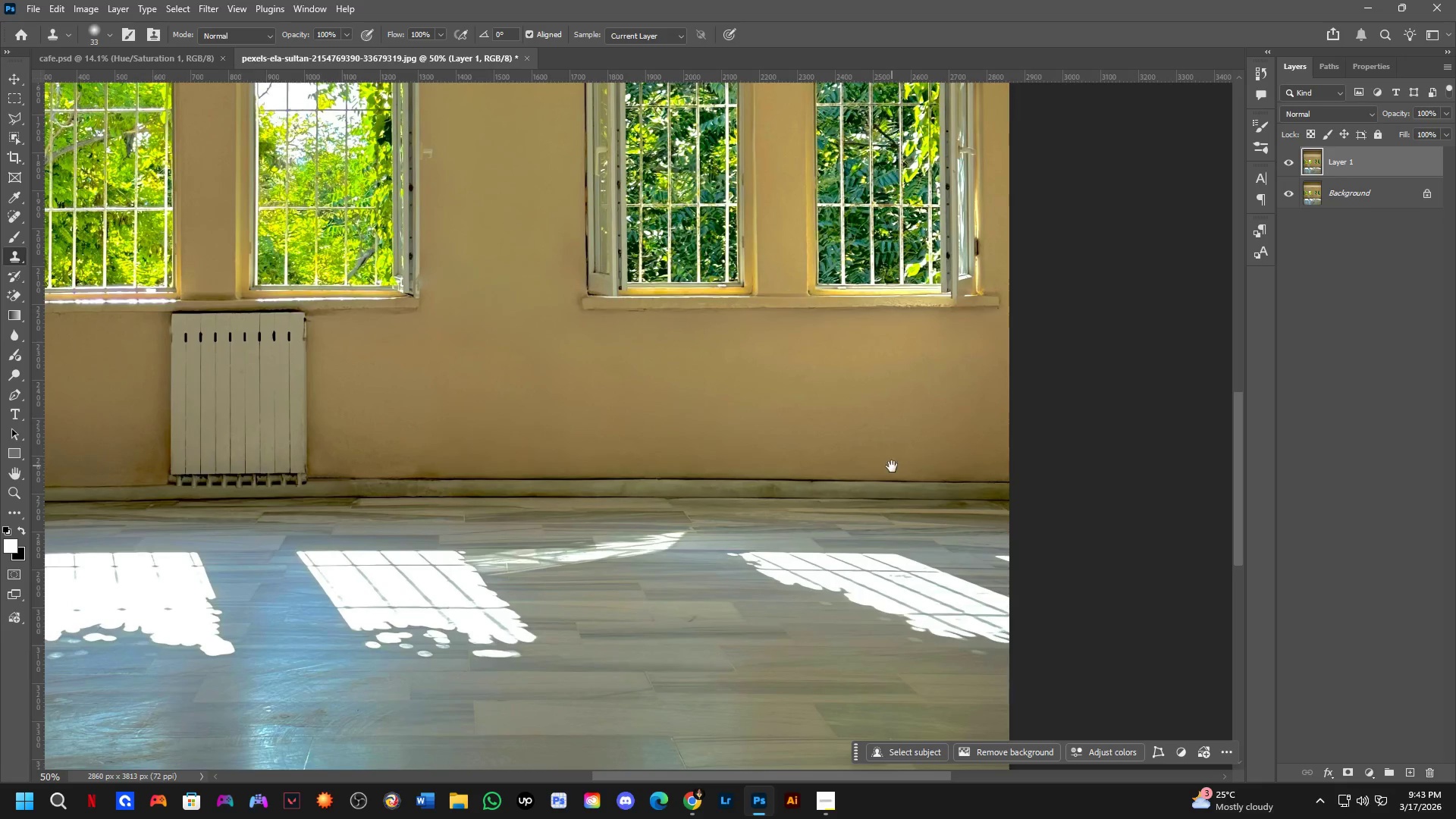 
scroll: coordinate [806, 455], scroll_direction: down, amount: 4.0
 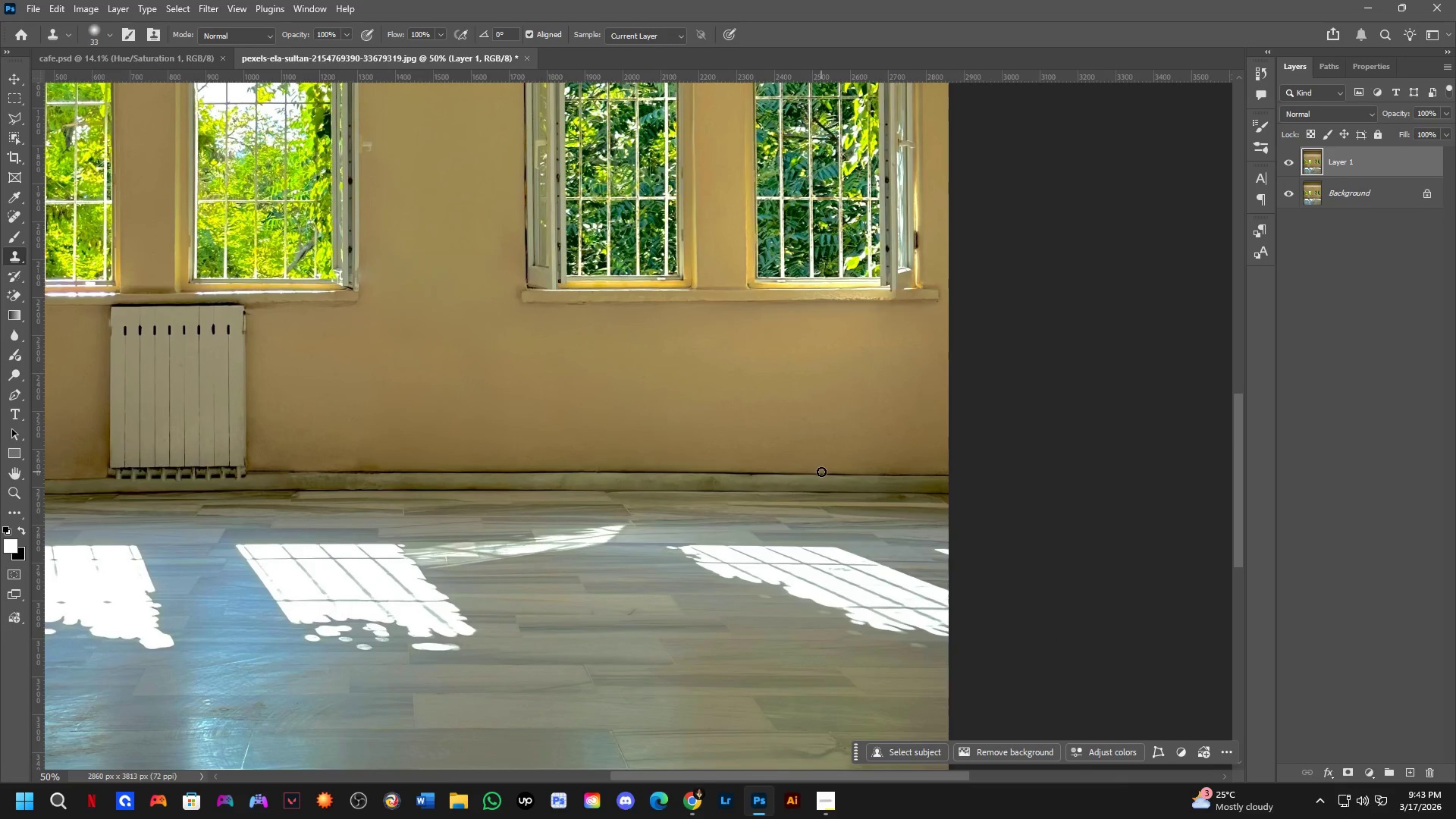 
key(Shift+ShiftLeft)
 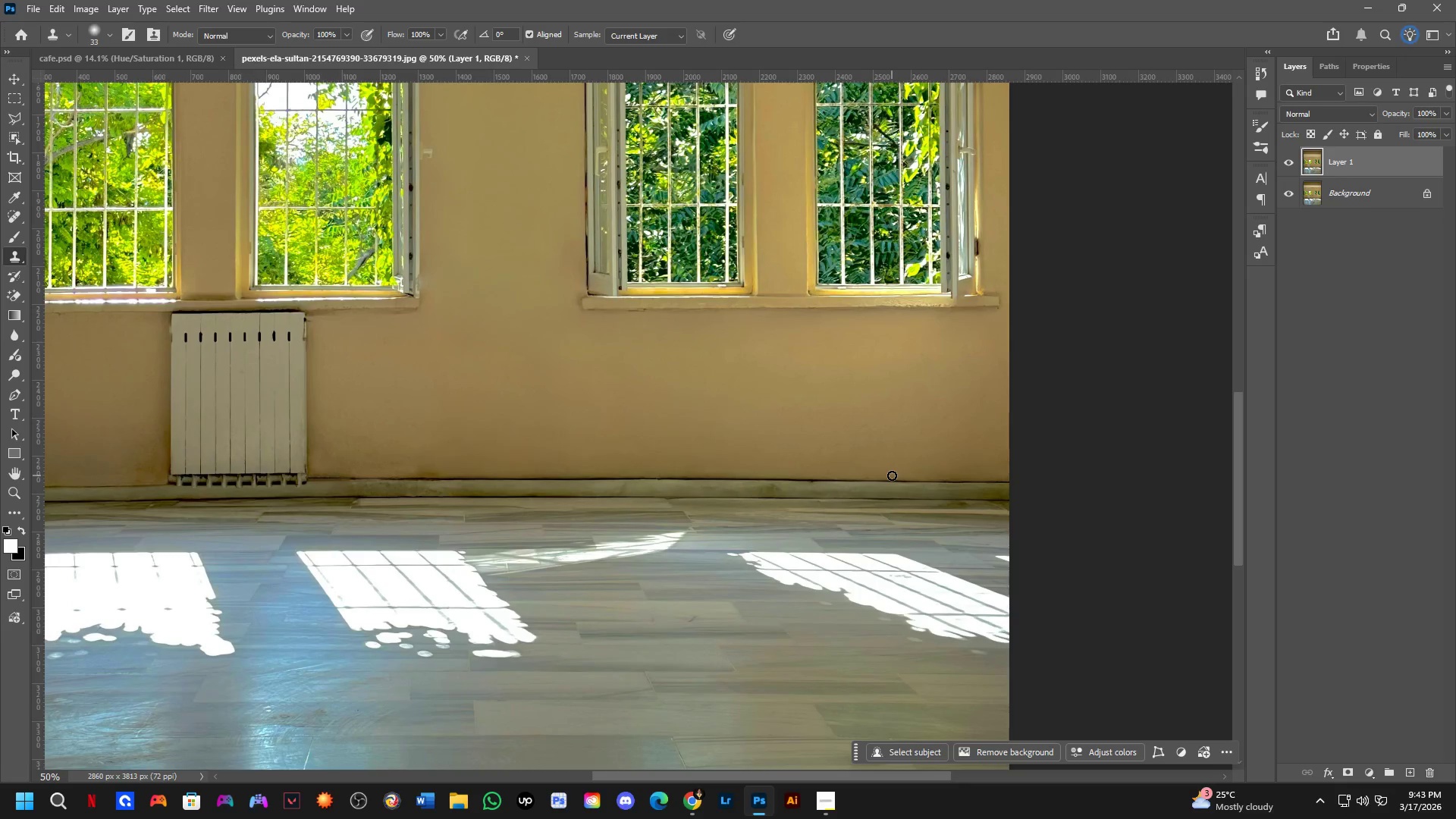 
hold_key(key=Space, duration=0.52)
 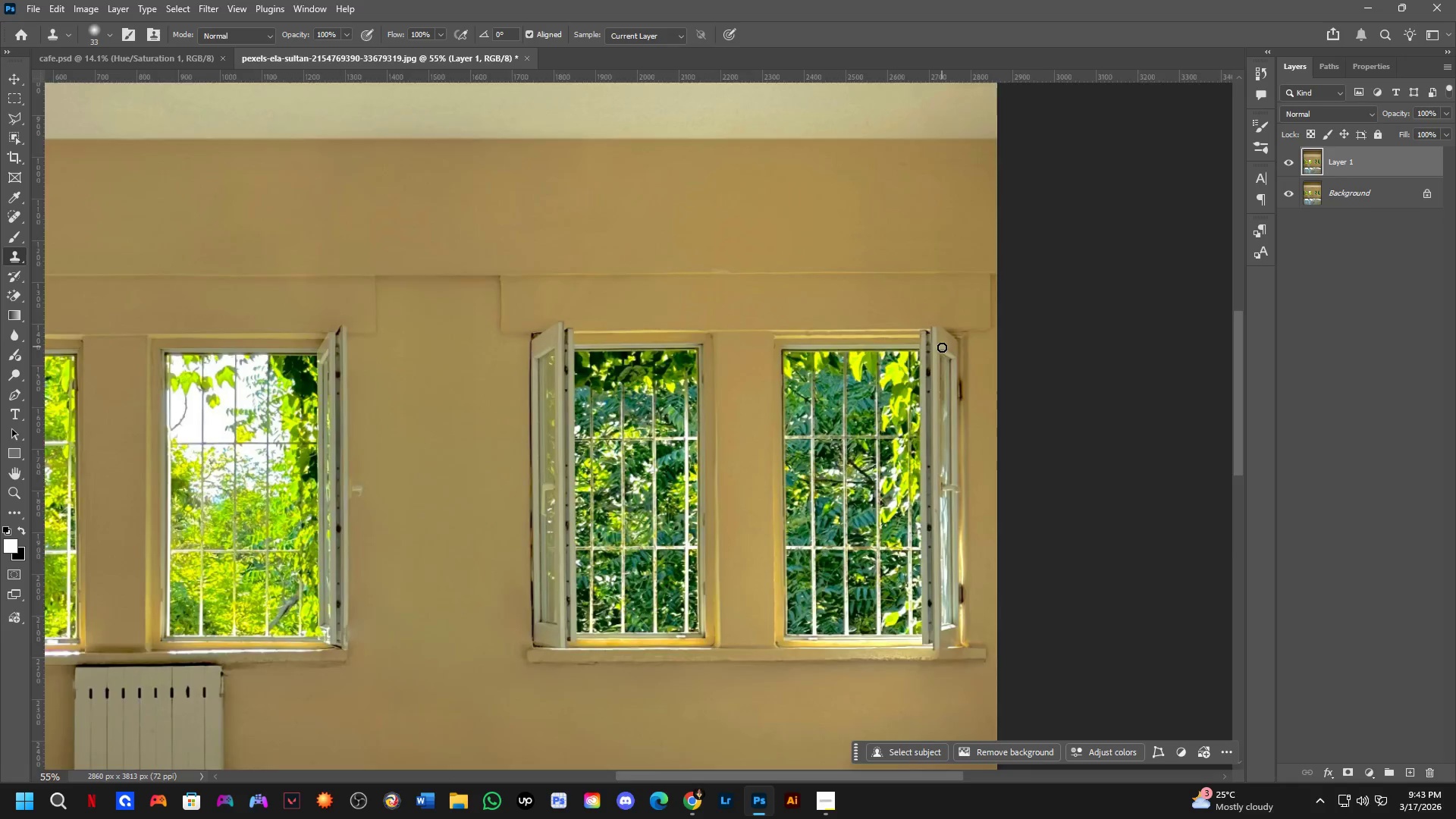 
left_click_drag(start_coordinate=[860, 323], to_coordinate=[879, 450])
 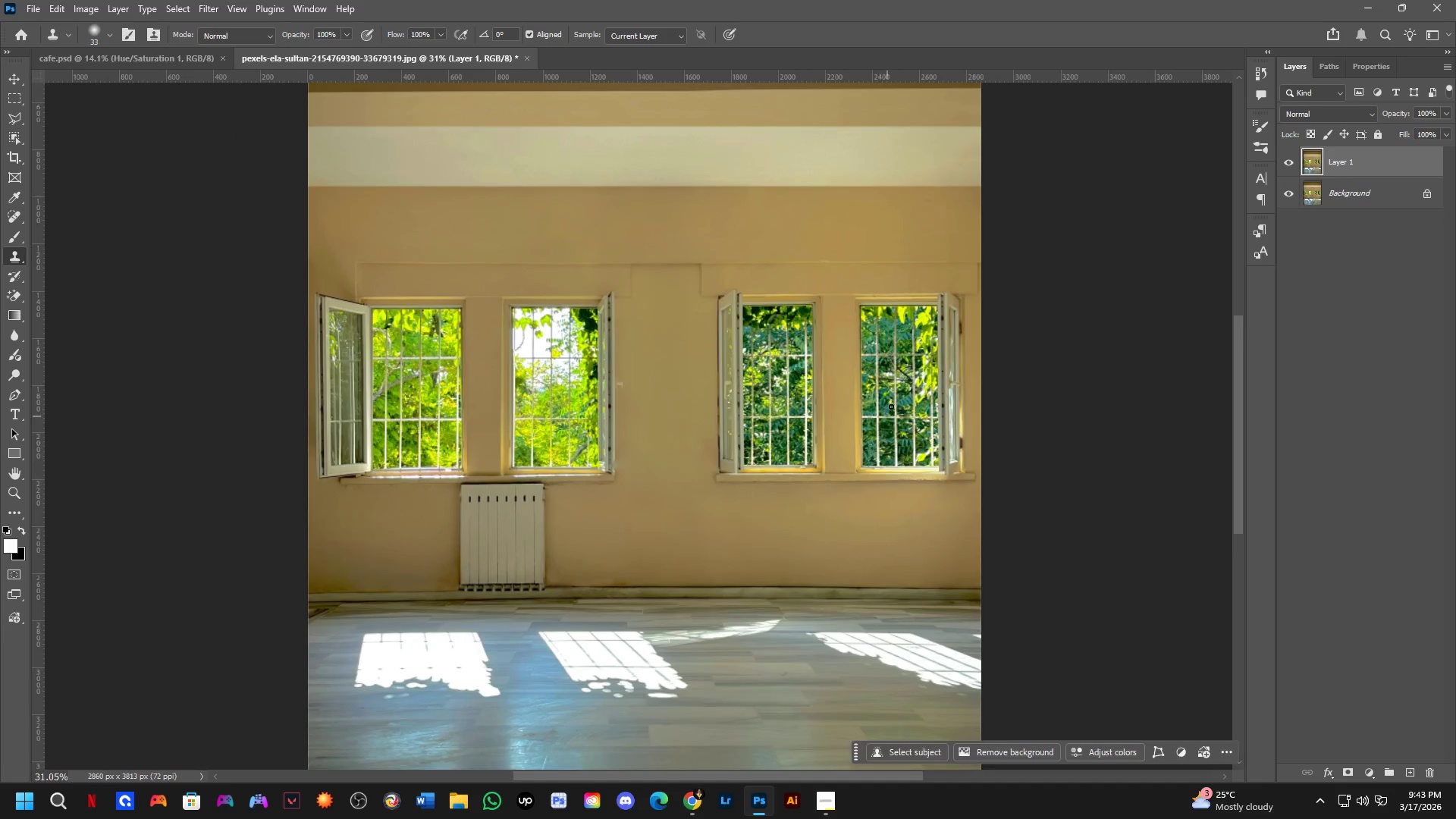 
scroll: coordinate [880, 406], scroll_direction: down, amount: 5.0
 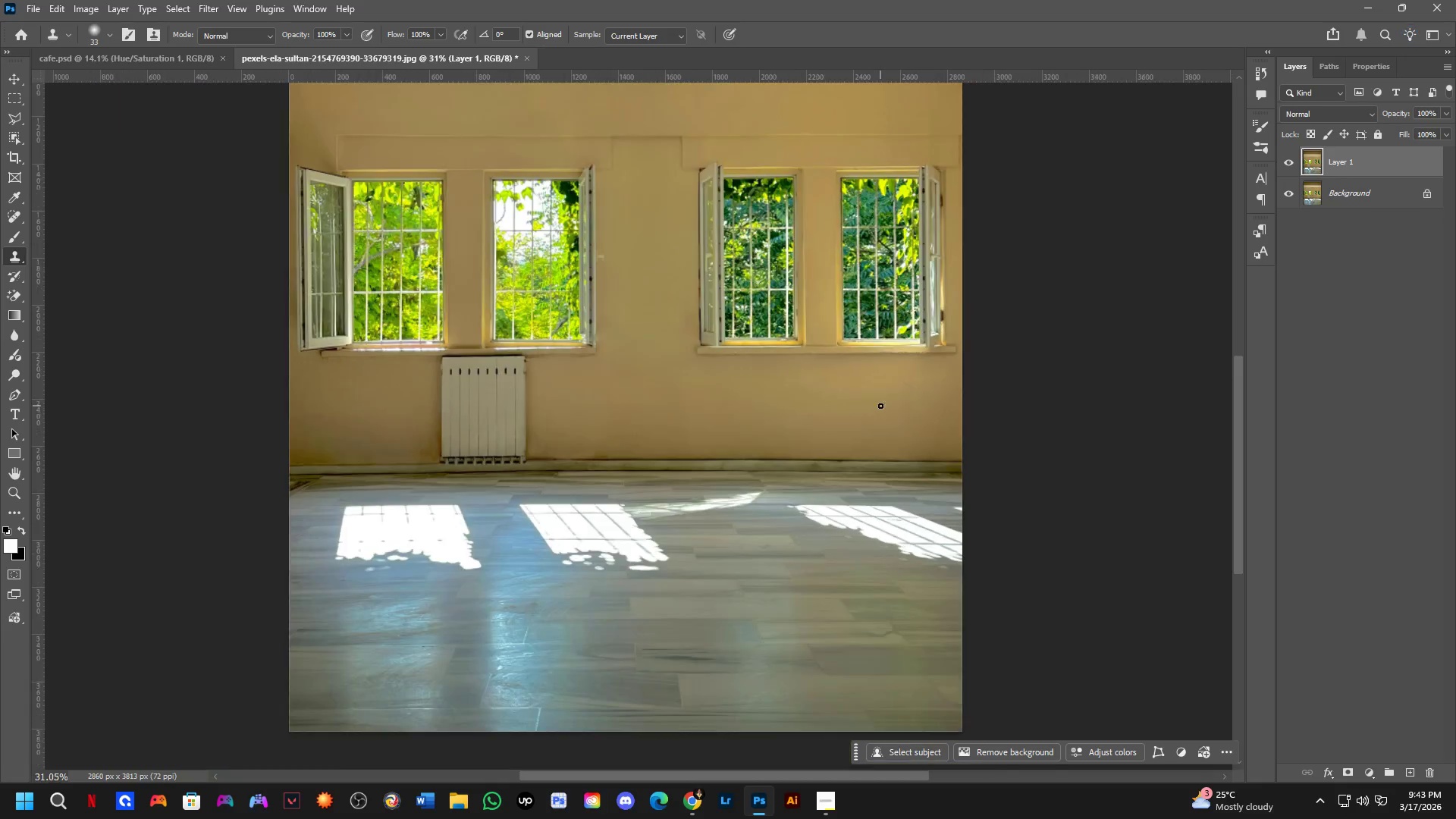 
key(Shift+ShiftLeft)
 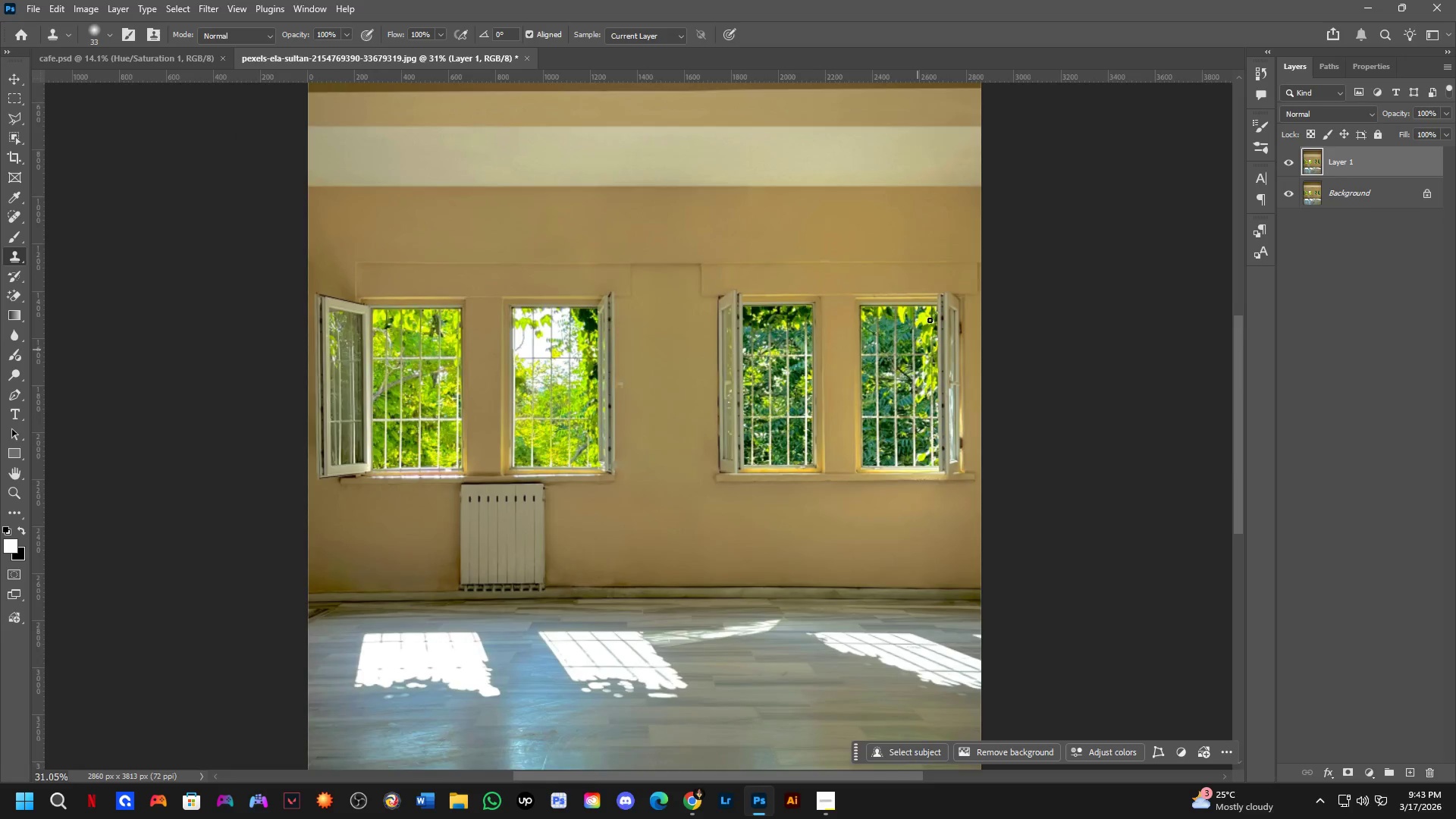 
hold_key(key=ShiftLeft, duration=0.42)
 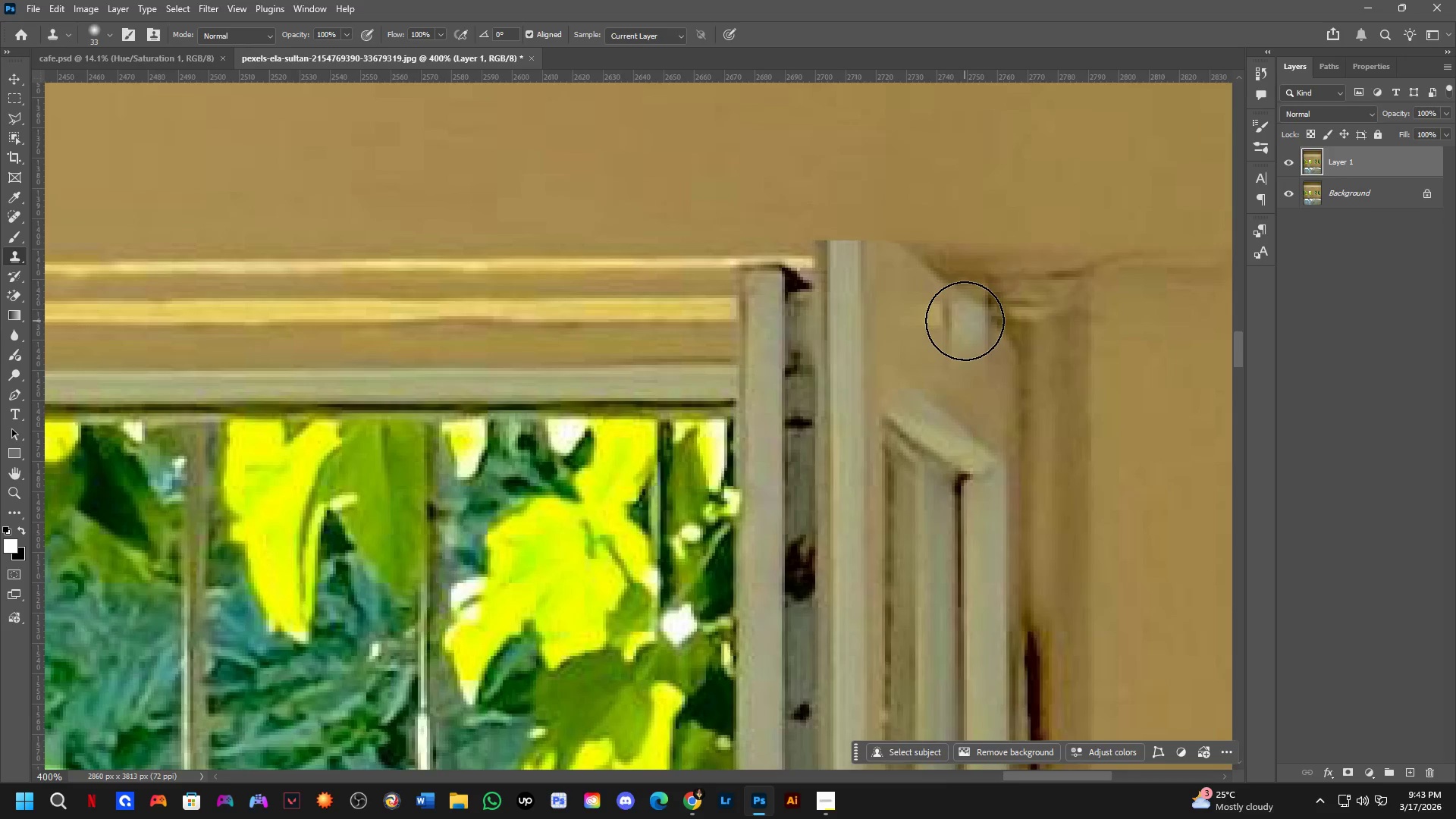 
key(Shift+ShiftLeft)
 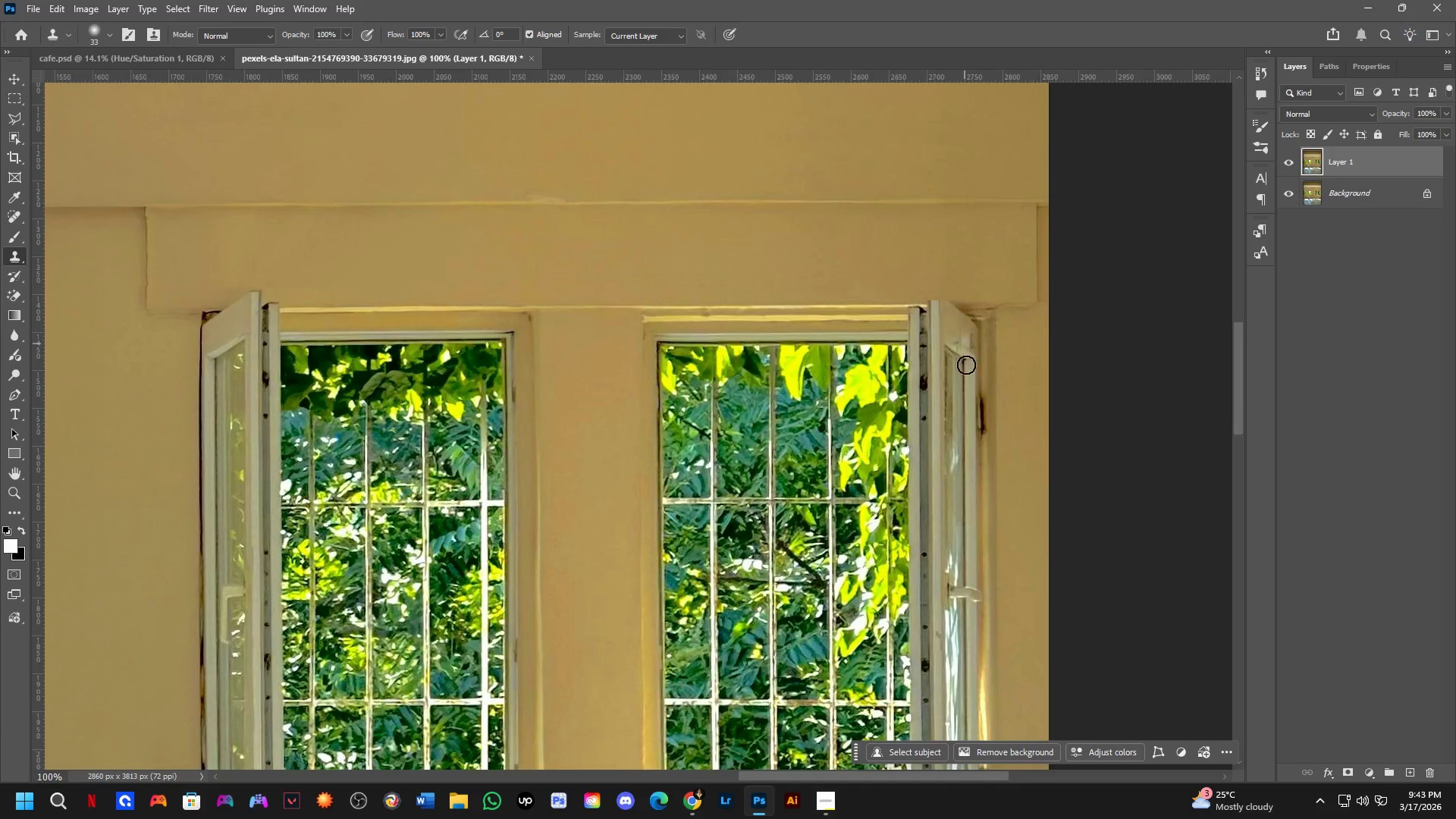 
hold_key(key=Space, duration=0.59)
 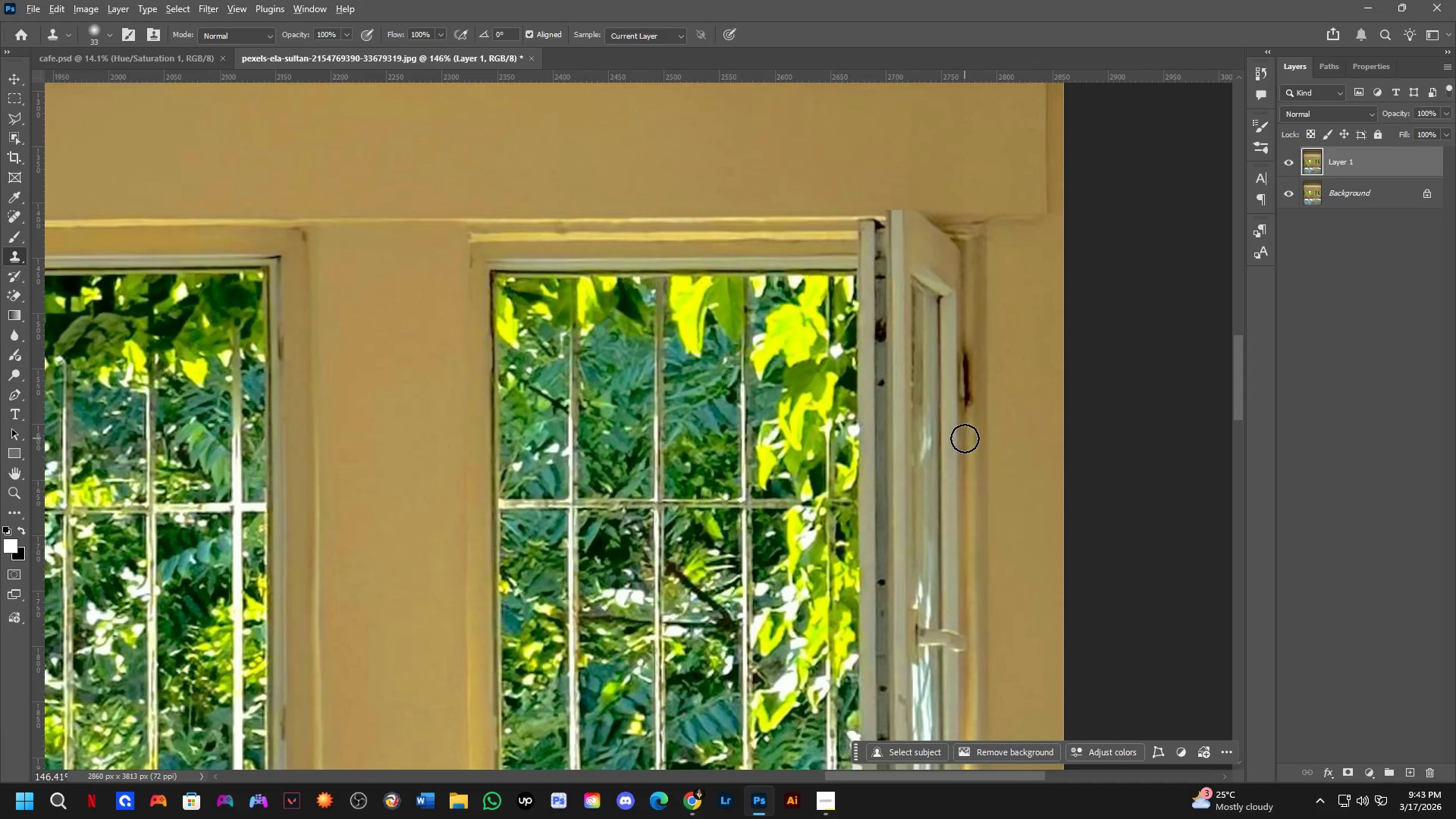 
left_click_drag(start_coordinate=[992, 455], to_coordinate=[976, 438])
 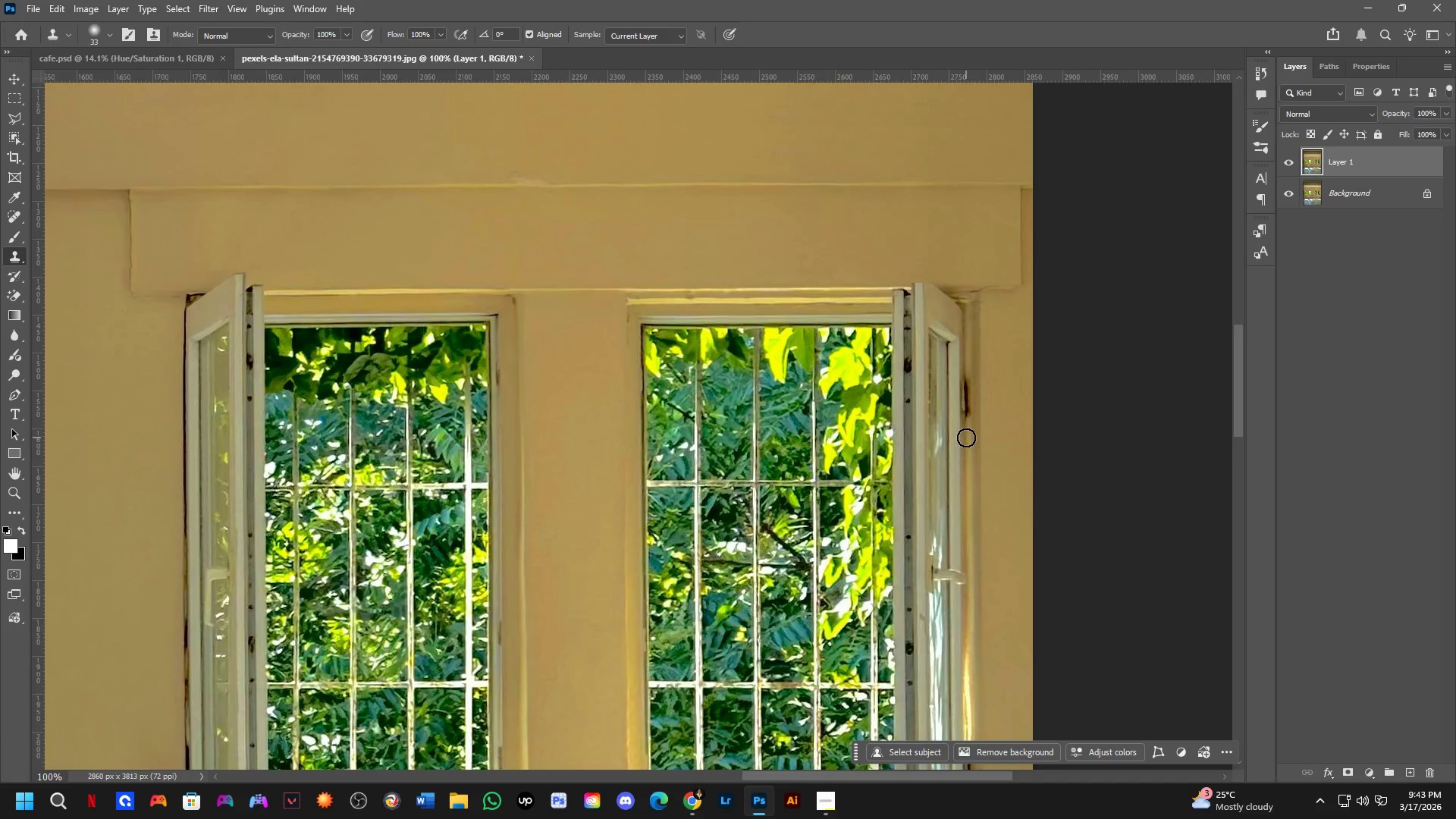 
scroll: coordinate [965, 320], scroll_direction: up, amount: 7.0
 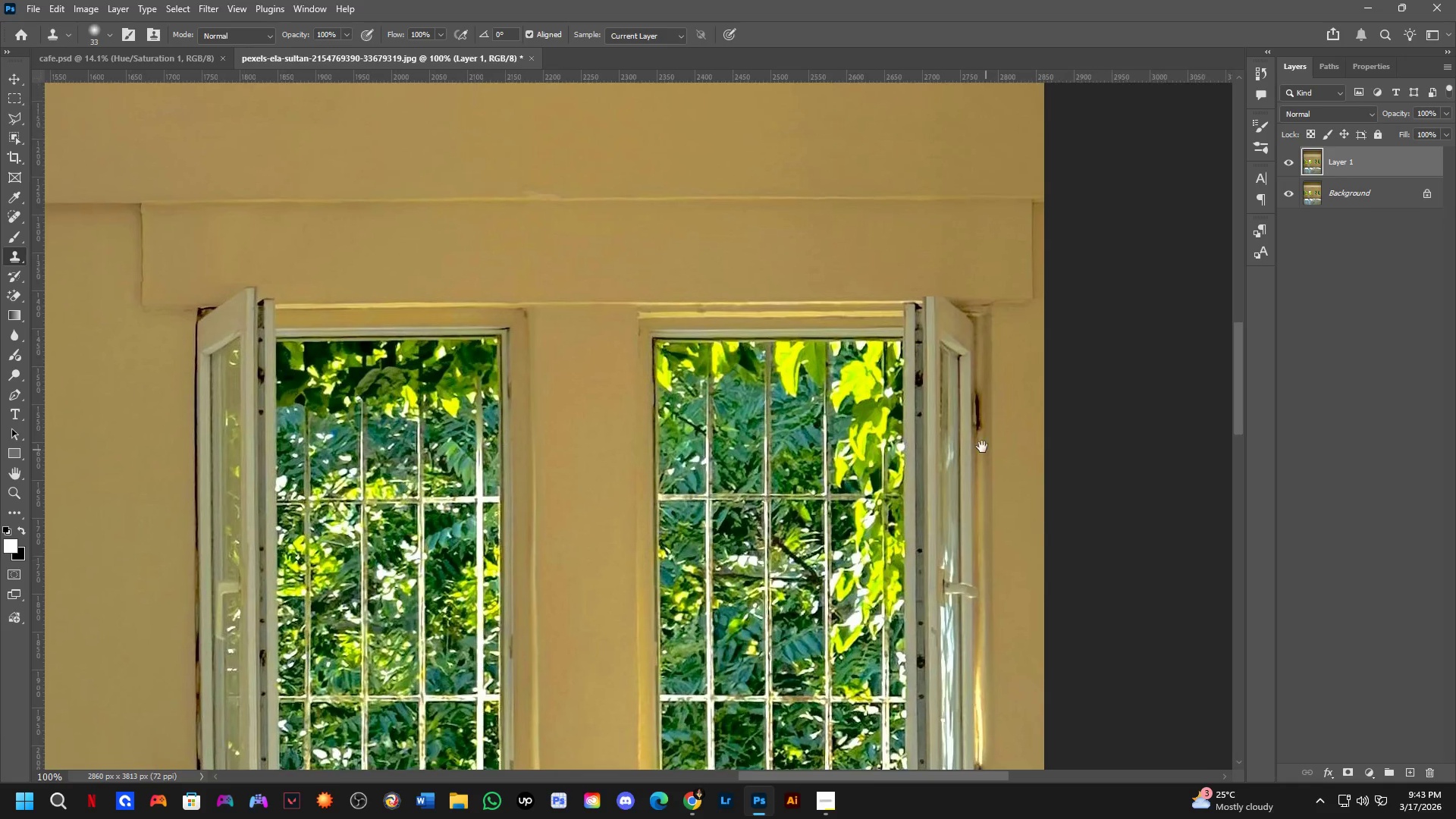 
hold_key(key=AltLeft, duration=1.41)
 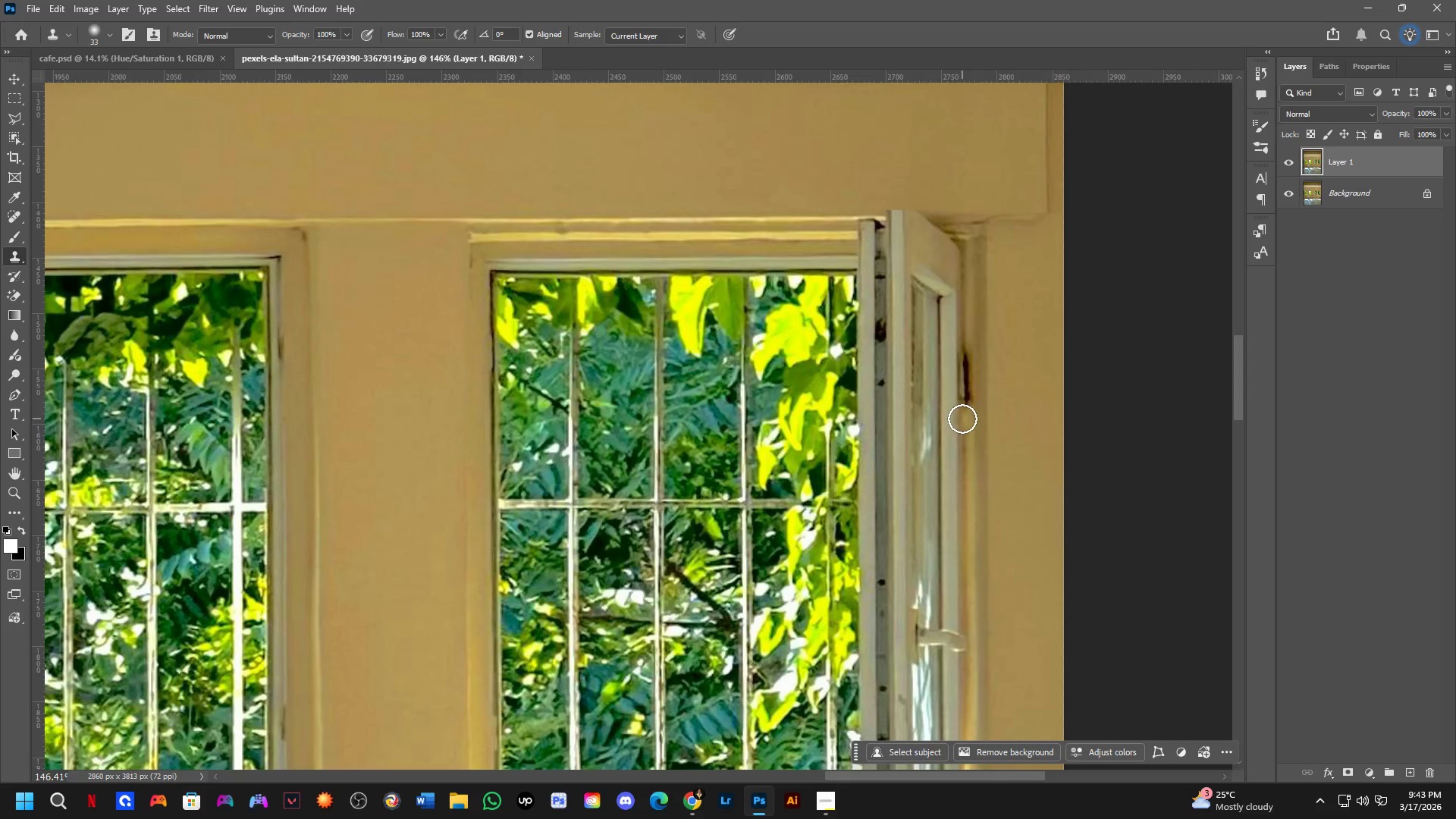 
scroll: coordinate [965, 438], scroll_direction: up, amount: 4.0
 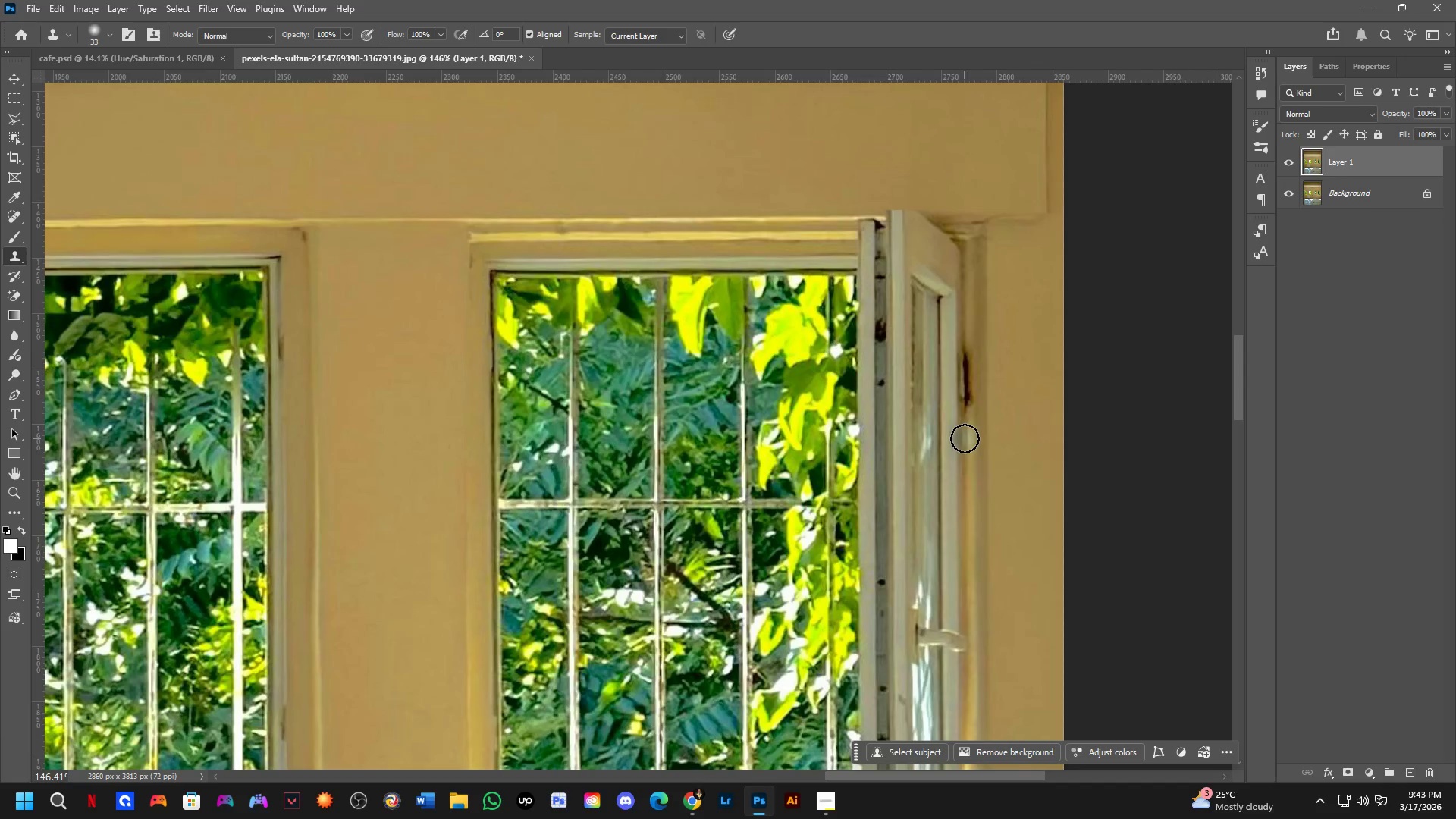 
left_click([967, 471])
 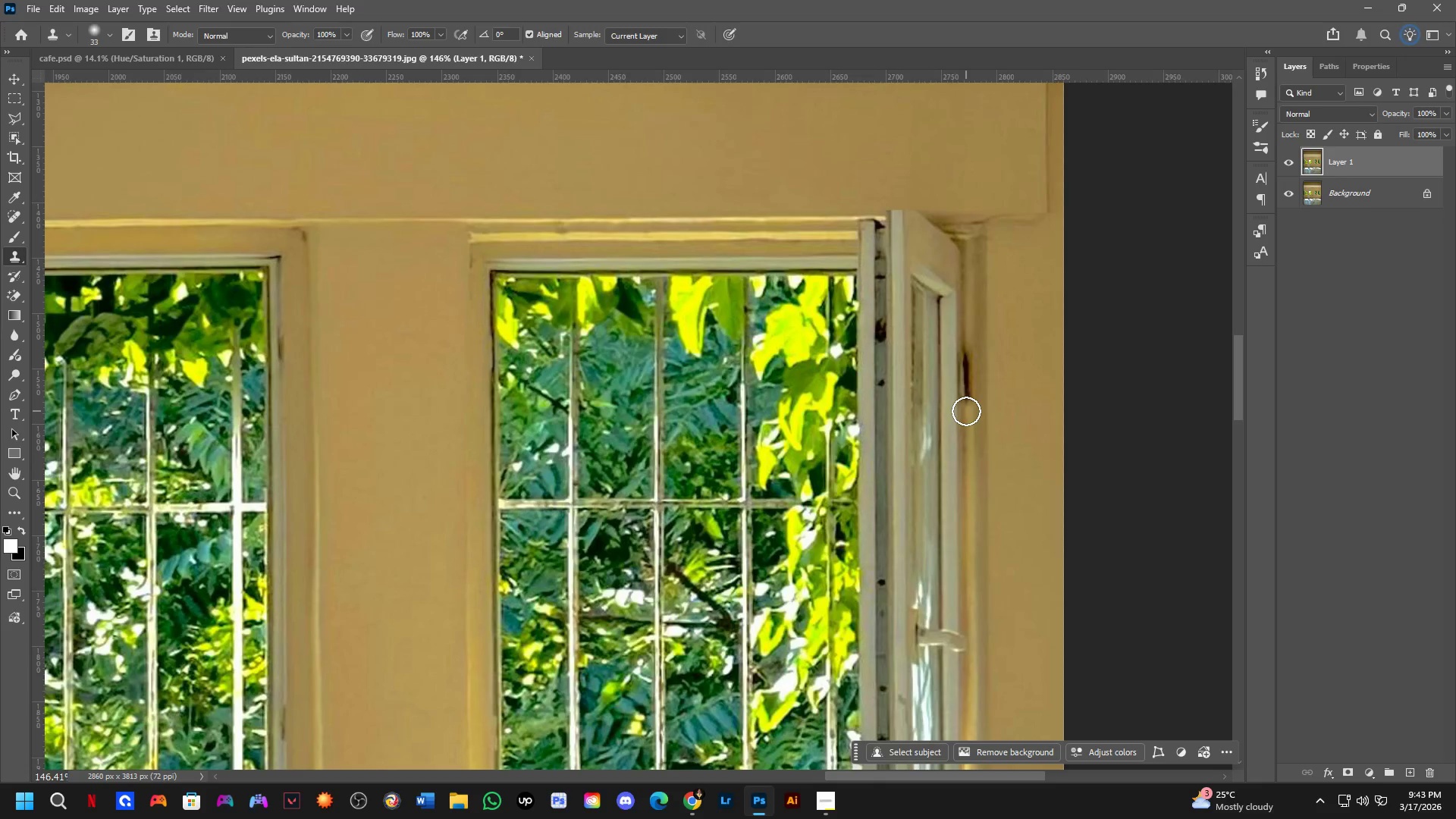 
left_click_drag(start_coordinate=[968, 404], to_coordinate=[966, 384])
 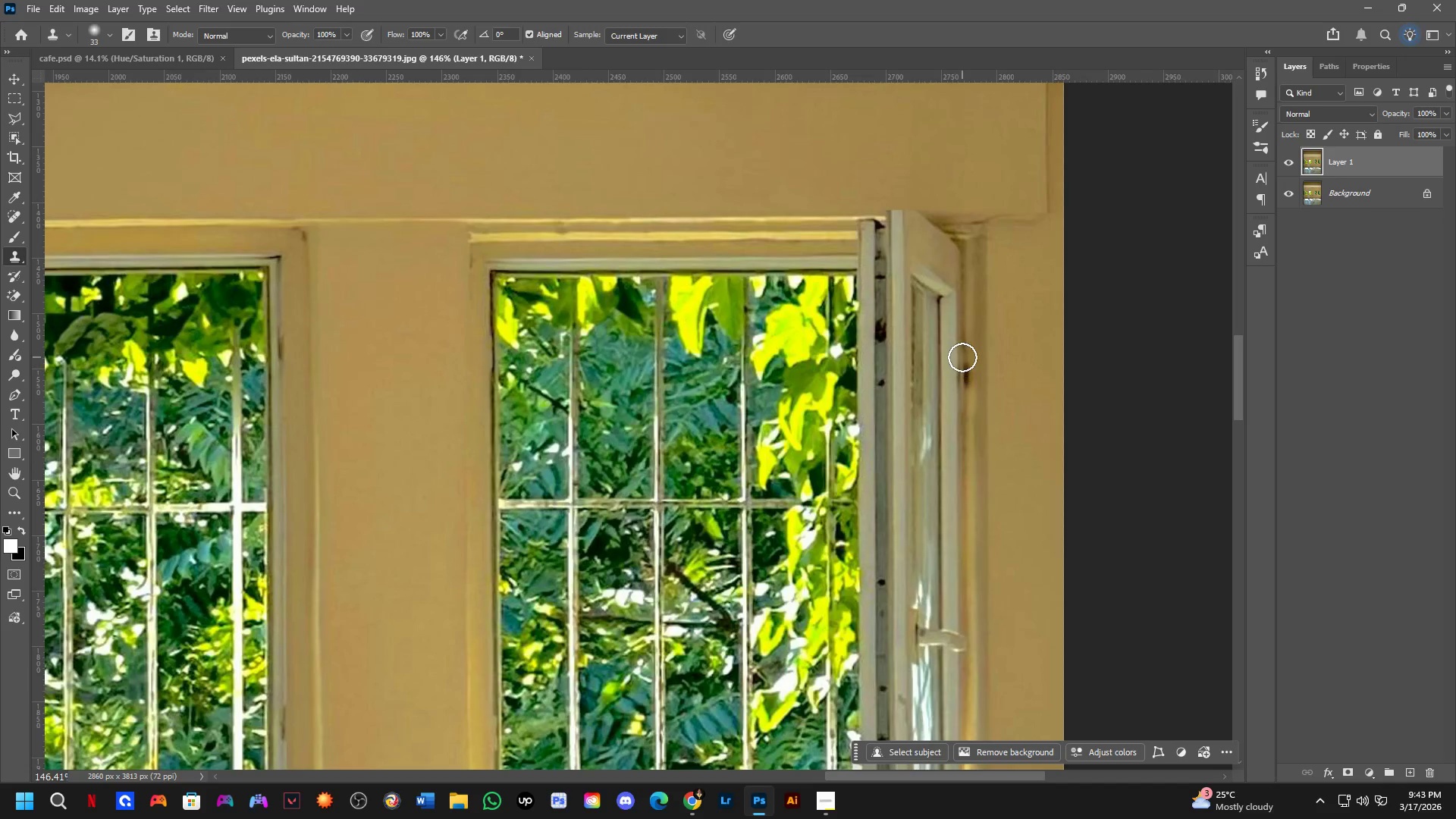 
left_click_drag(start_coordinate=[962, 356], to_coordinate=[968, 395])
 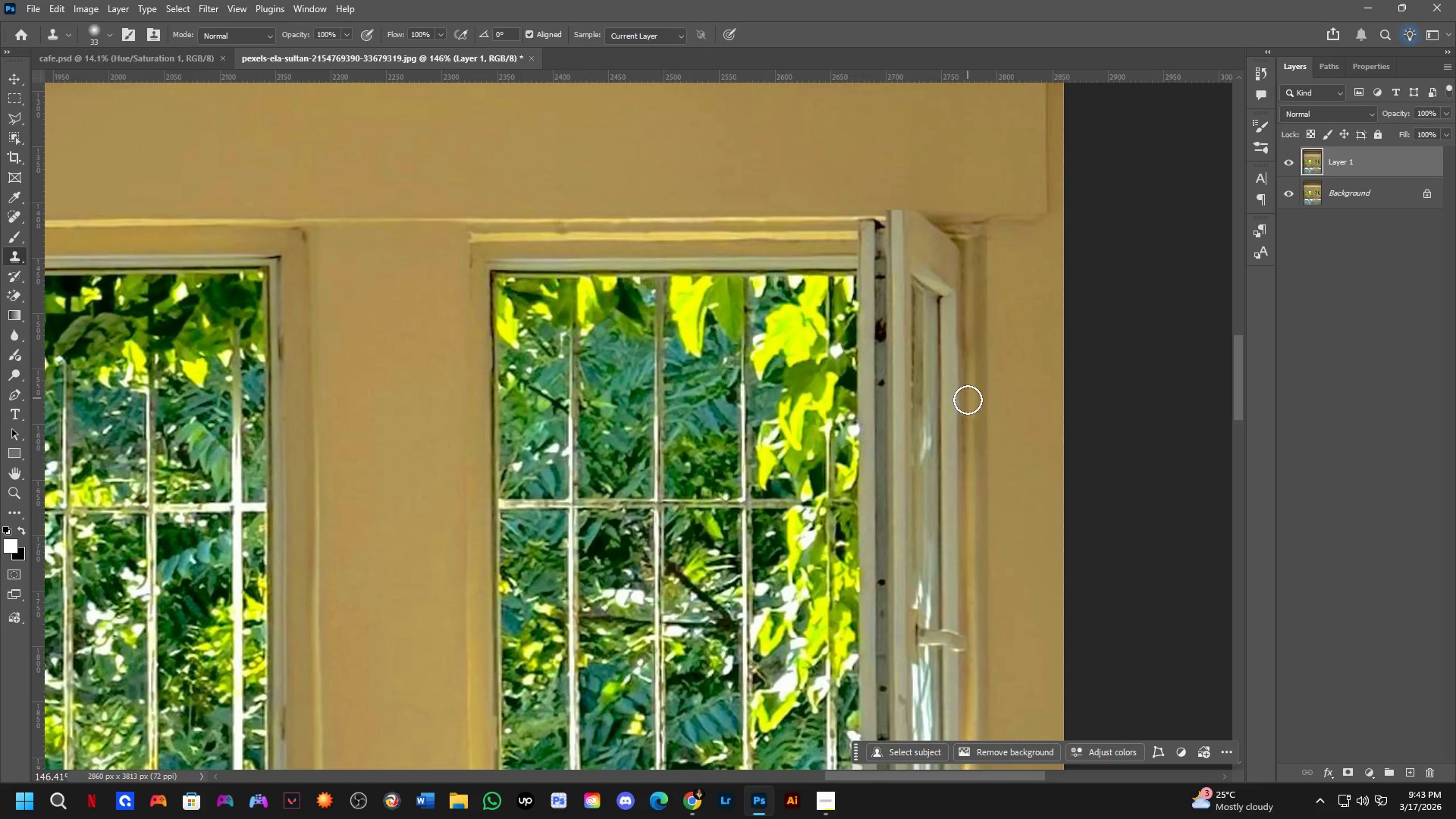 
left_click_drag(start_coordinate=[967, 404], to_coordinate=[968, 419])
 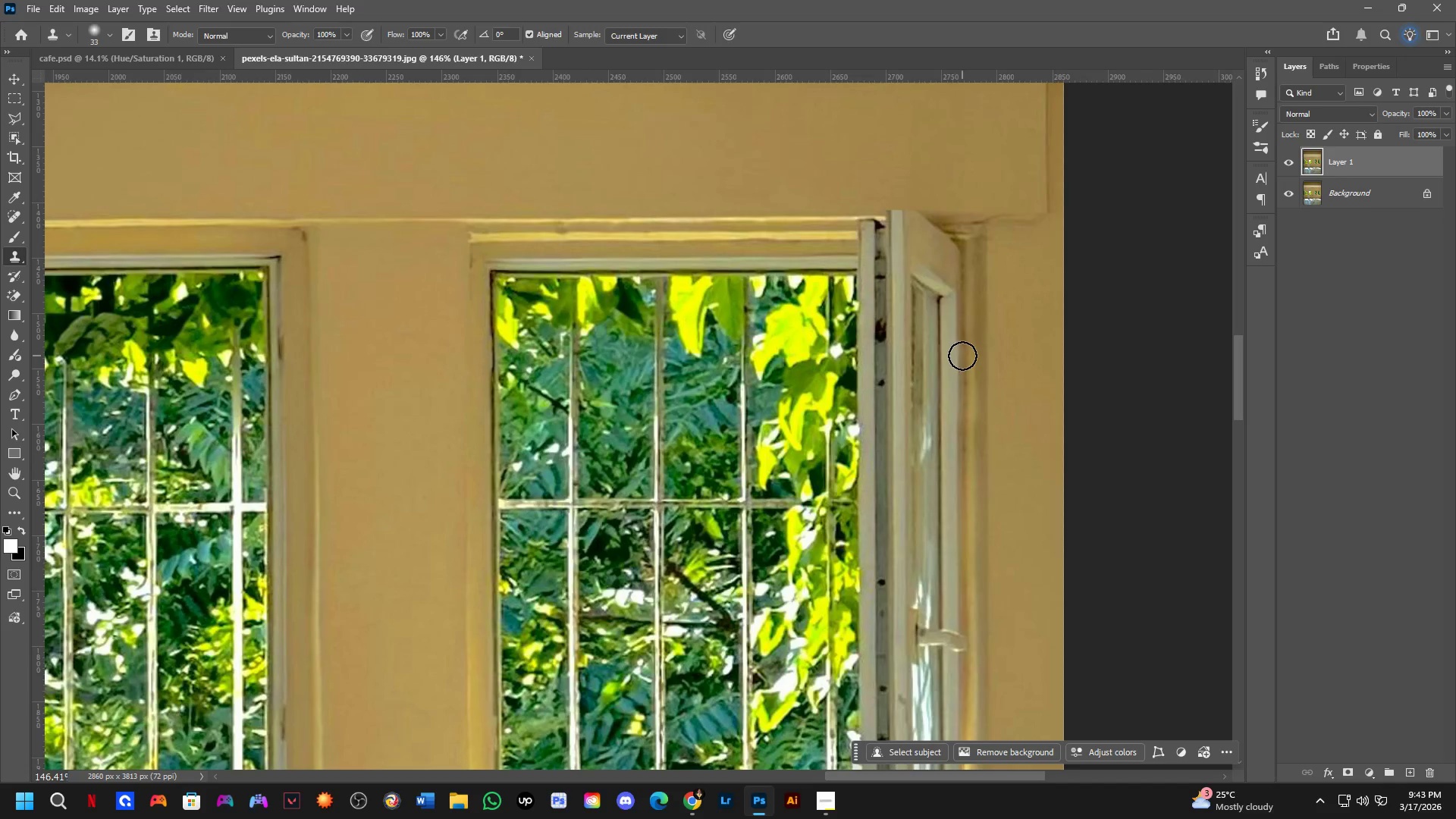 
key(Shift+ShiftLeft)
 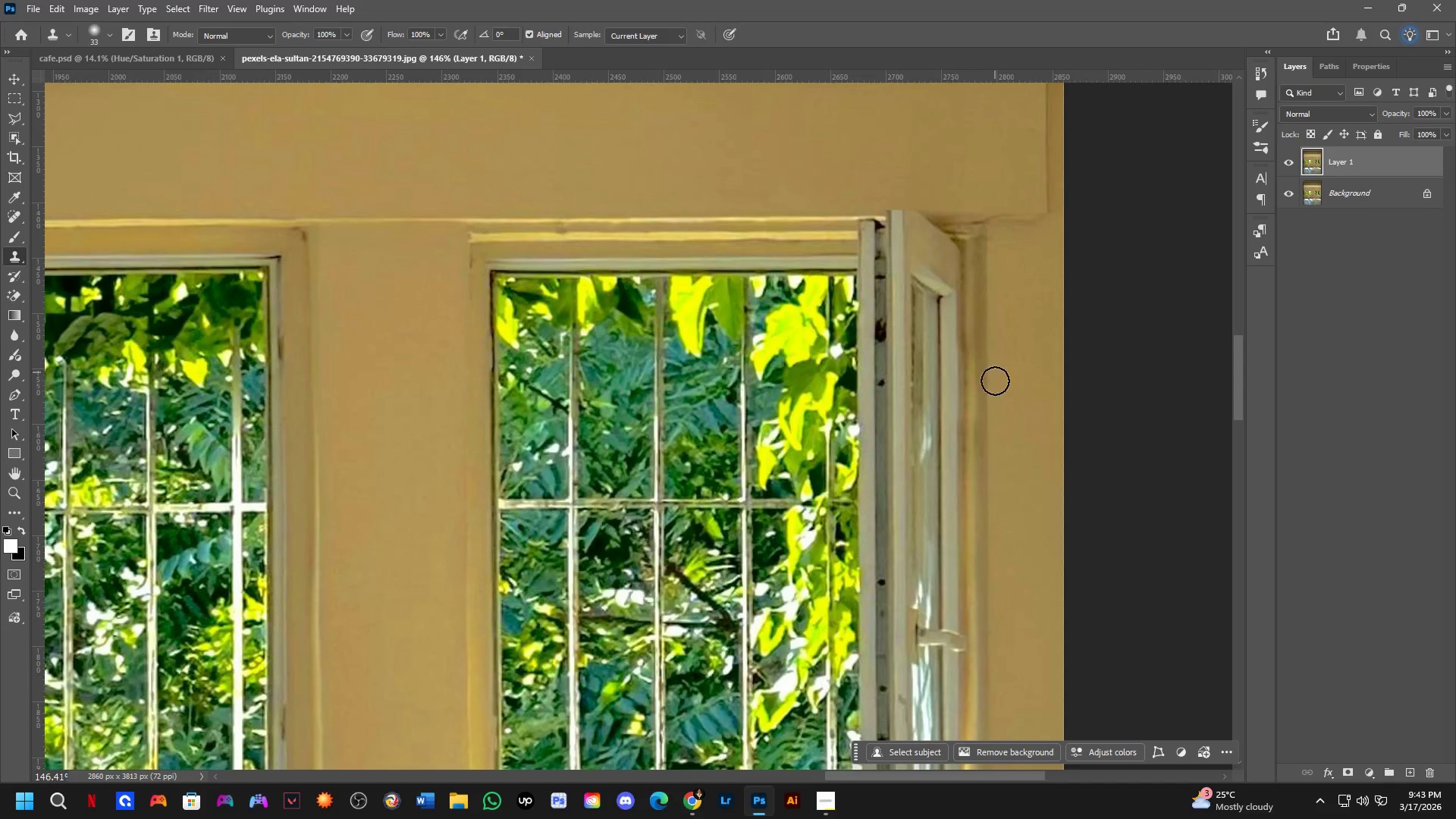 
hold_key(key=Space, duration=0.55)
 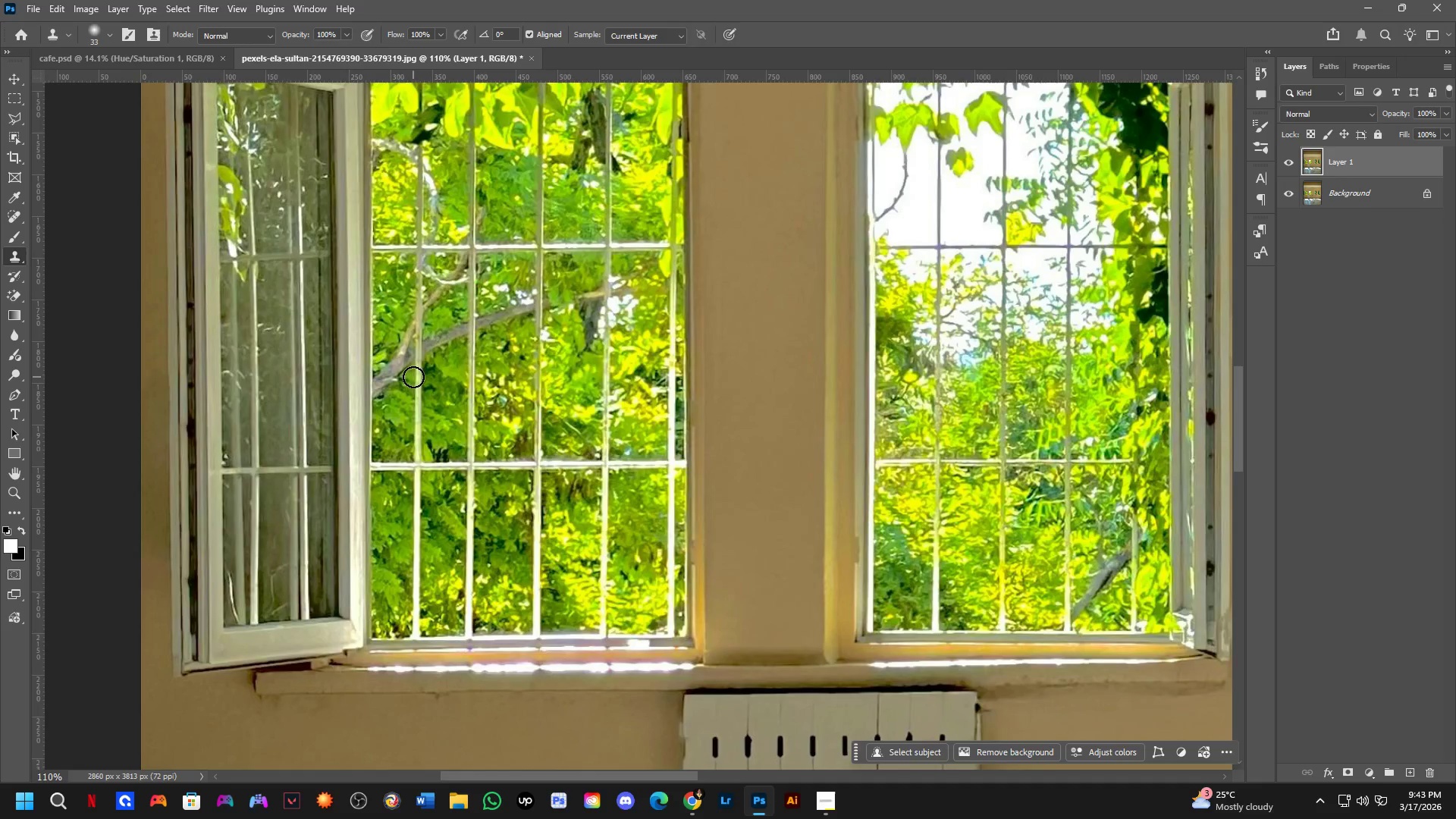 
left_click_drag(start_coordinate=[789, 465], to_coordinate=[902, 372])
 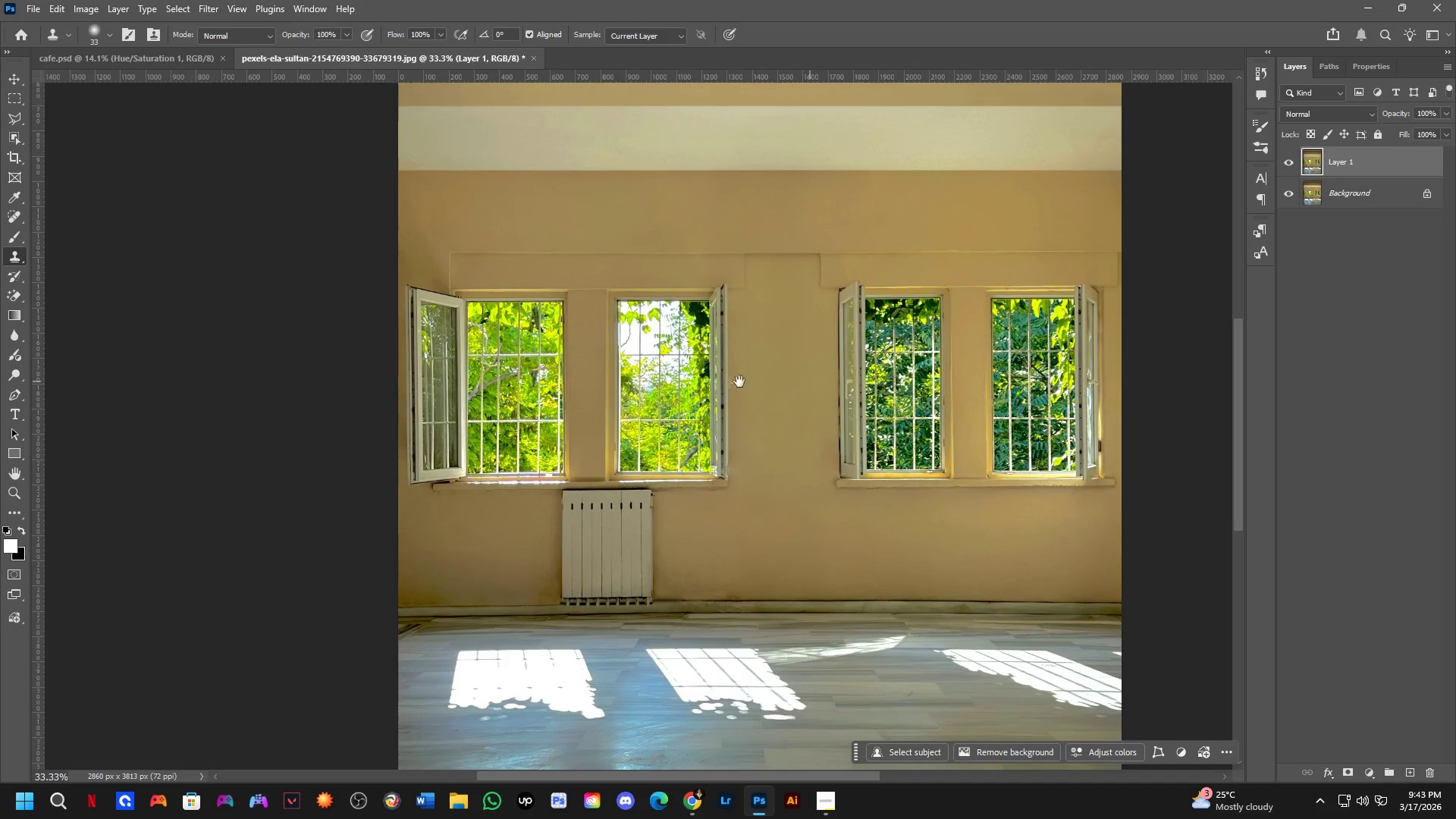 
scroll: coordinate [991, 433], scroll_direction: down, amount: 4.0
 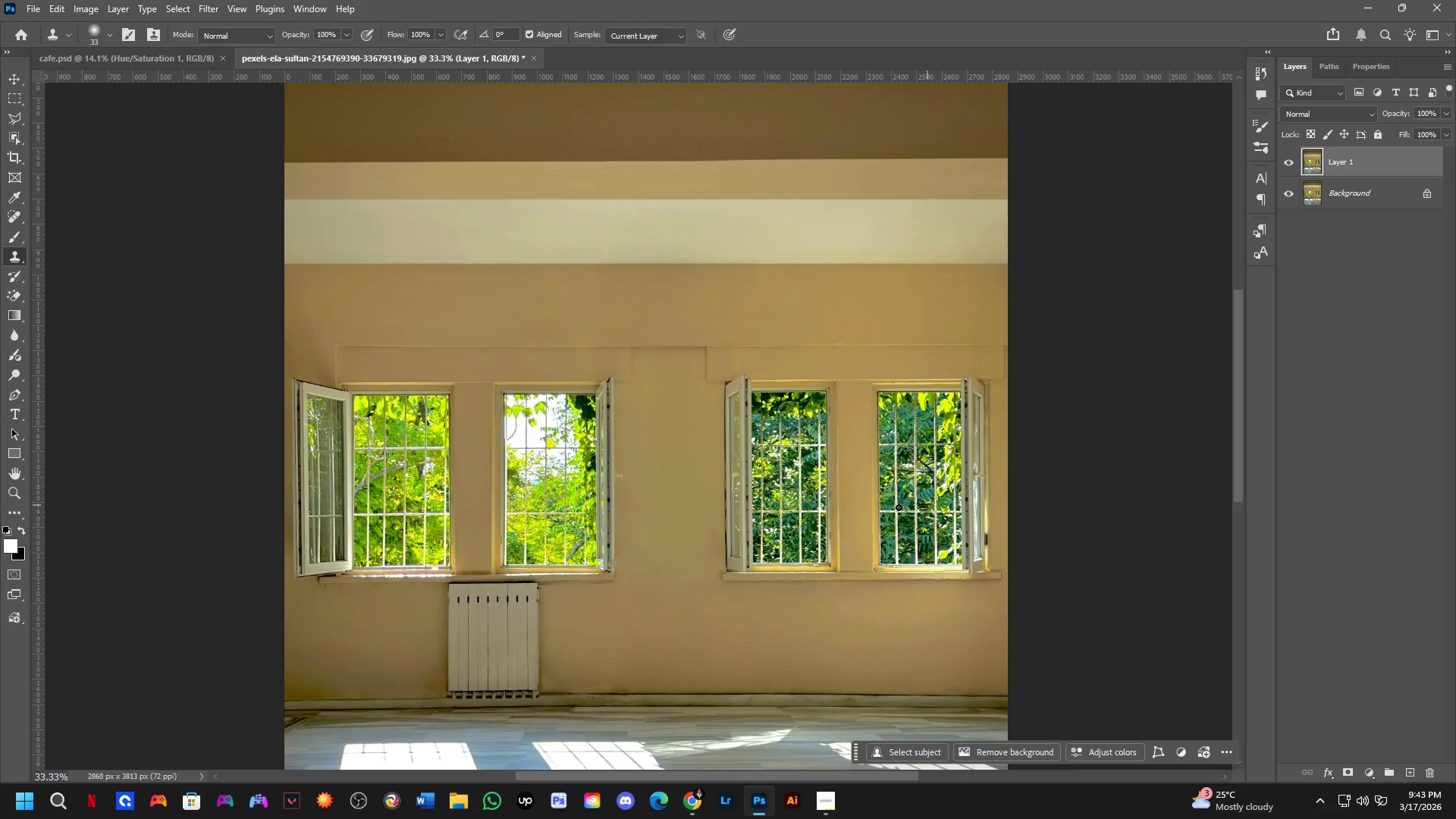 
key(Shift+ShiftLeft)
 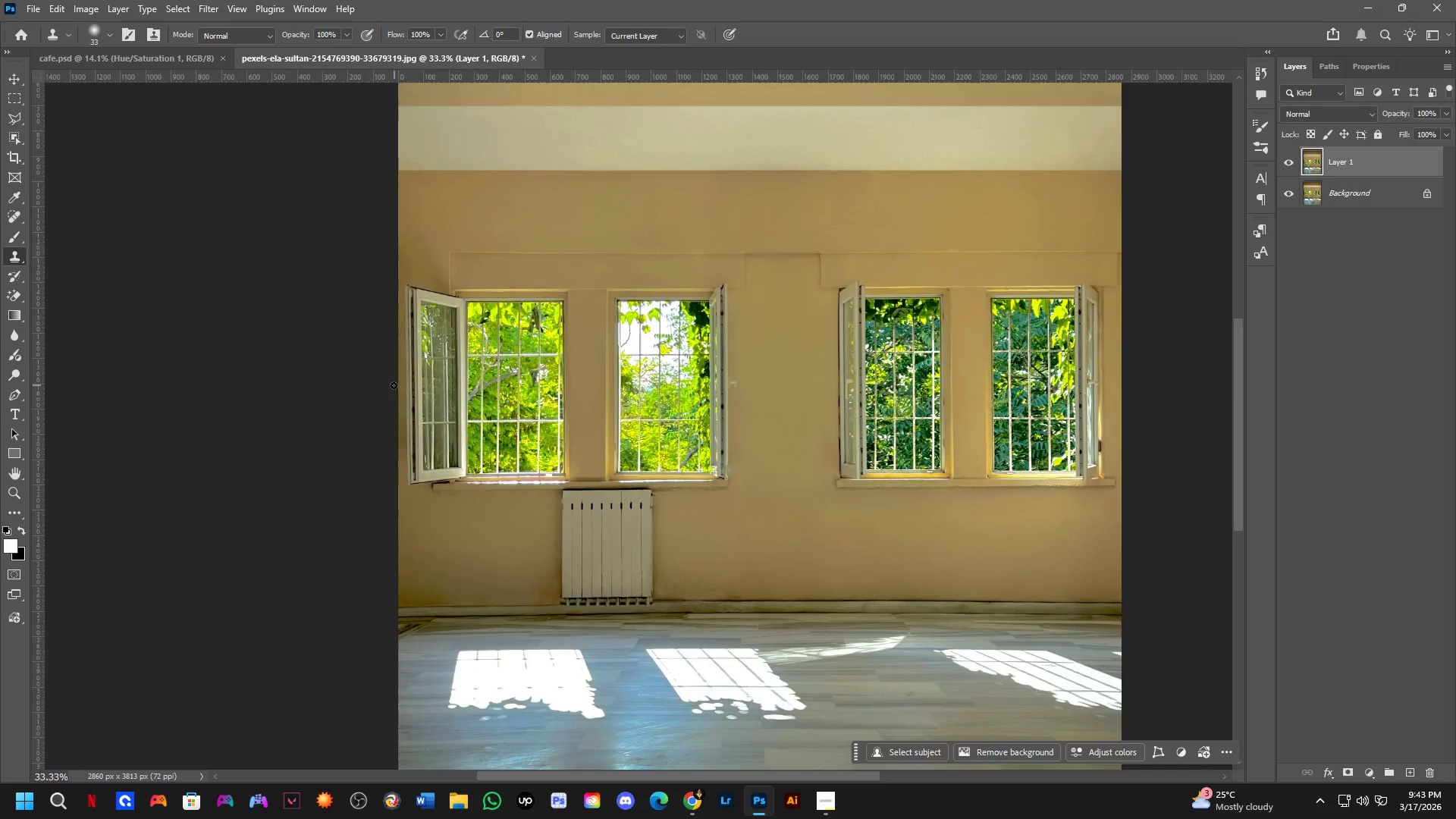 
hold_key(key=Space, duration=0.8)
 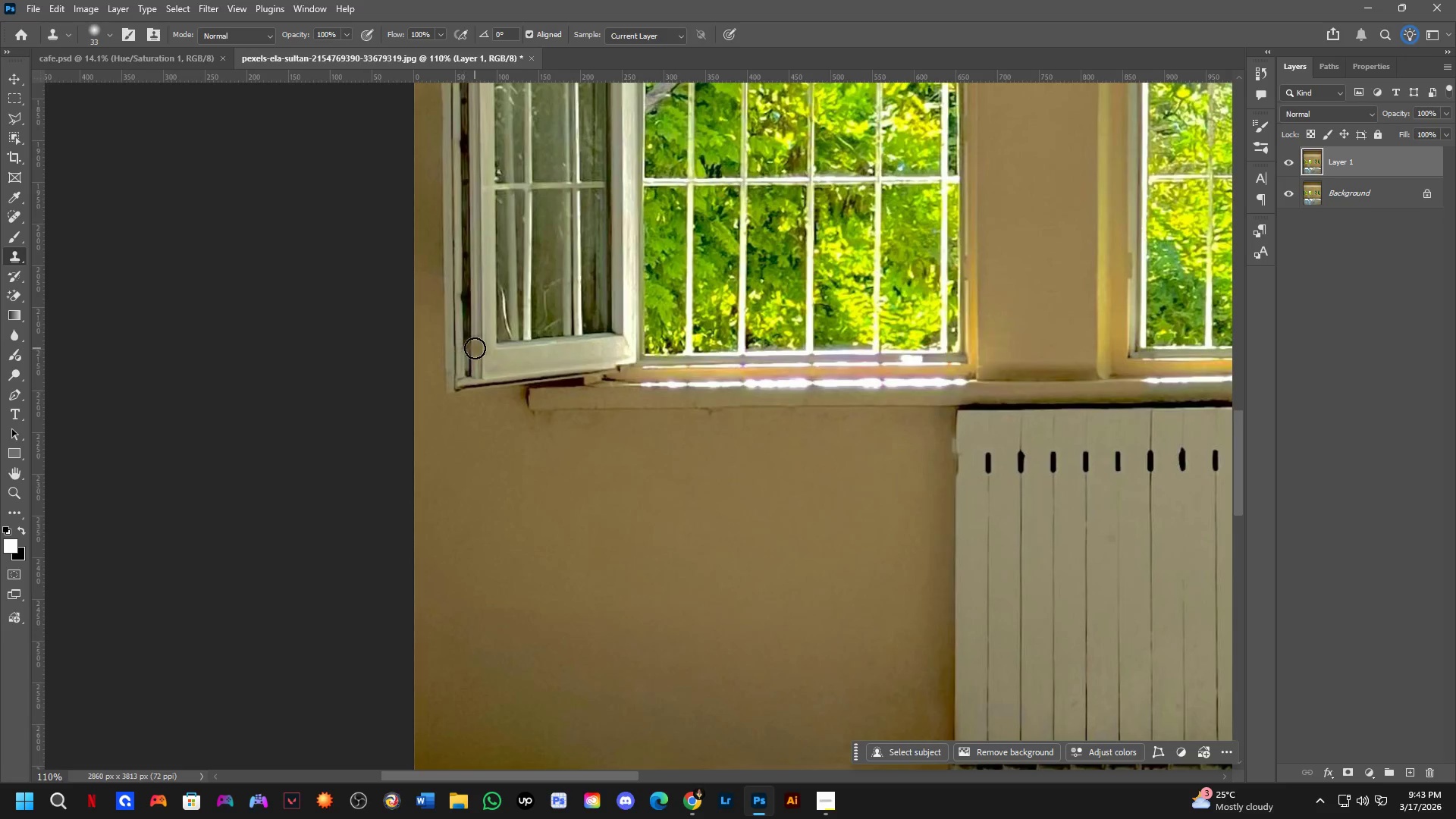 
left_click_drag(start_coordinate=[418, 379], to_coordinate=[691, 95])
 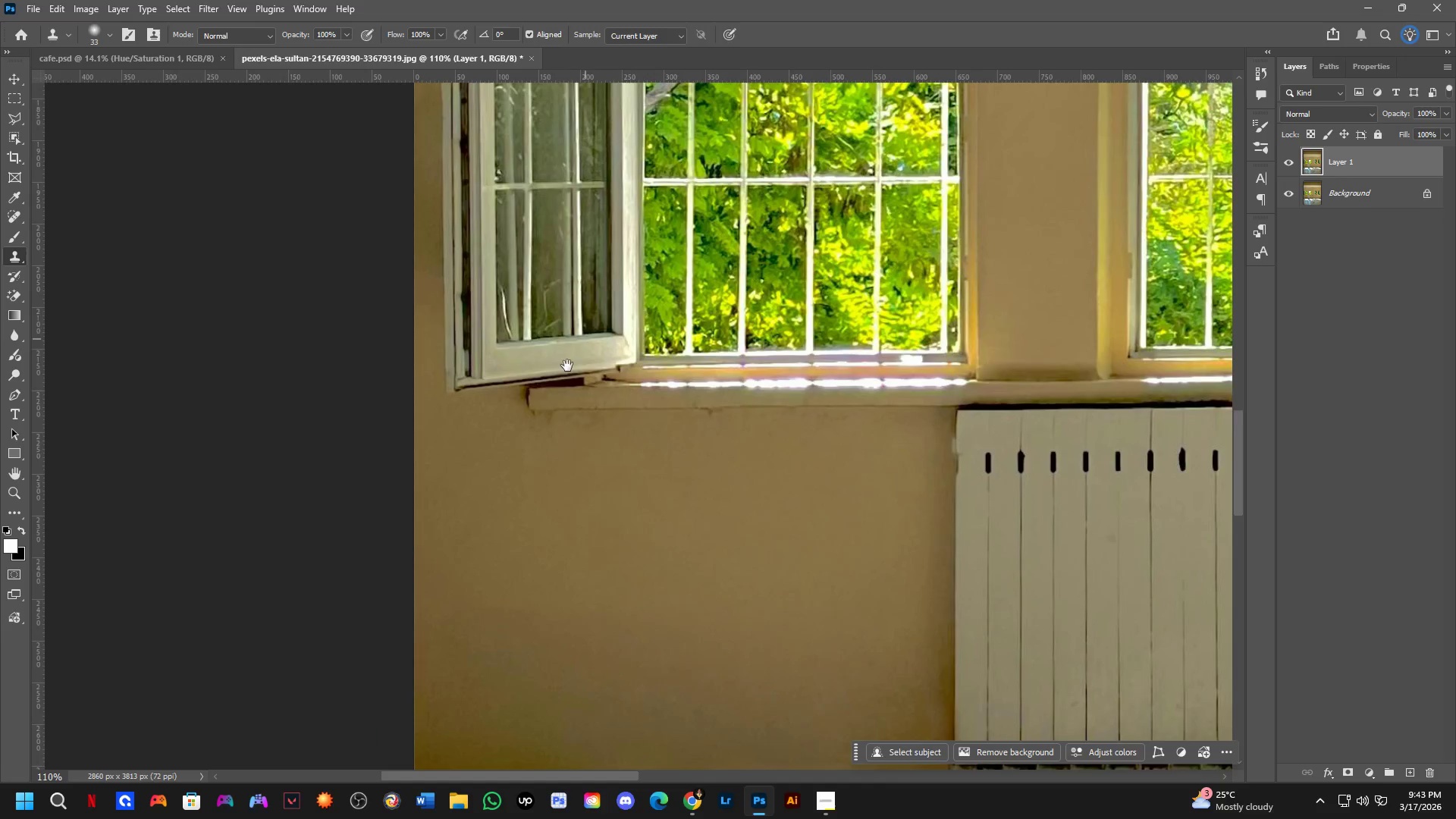 
scroll: coordinate [394, 380], scroll_direction: up, amount: 4.0
 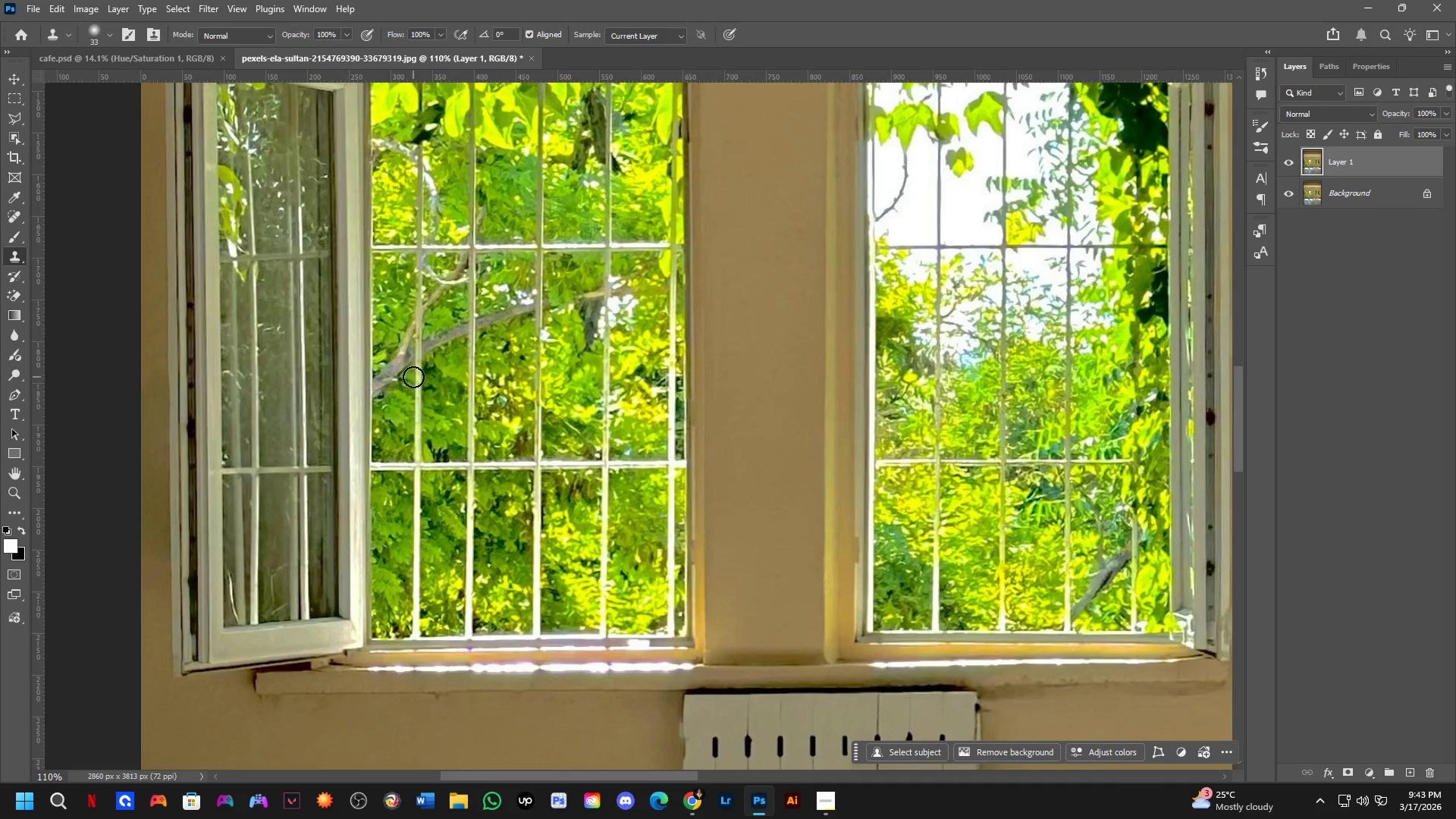 
hold_key(key=Space, duration=1.5)
 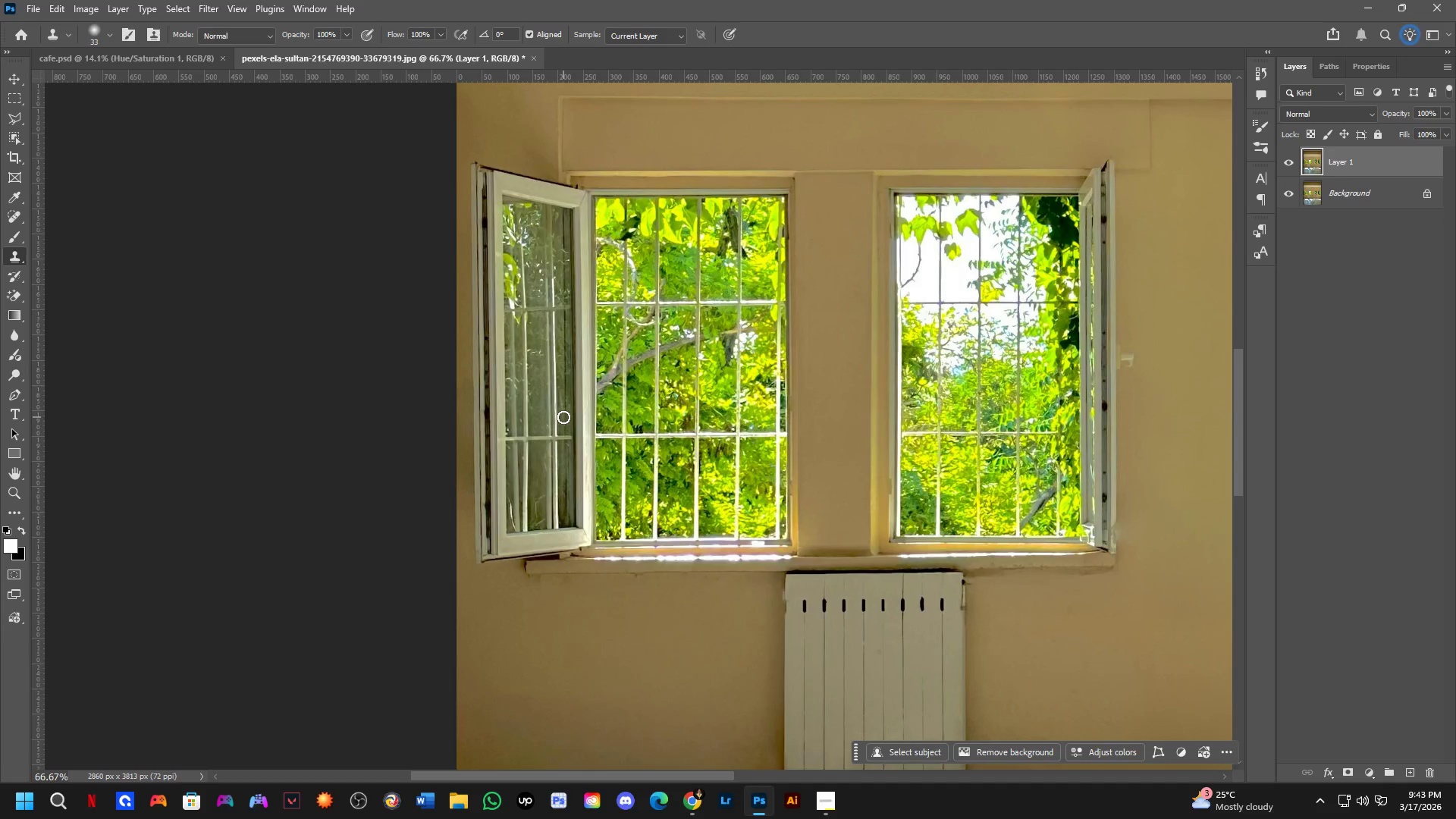 
key(Shift+ShiftLeft)
 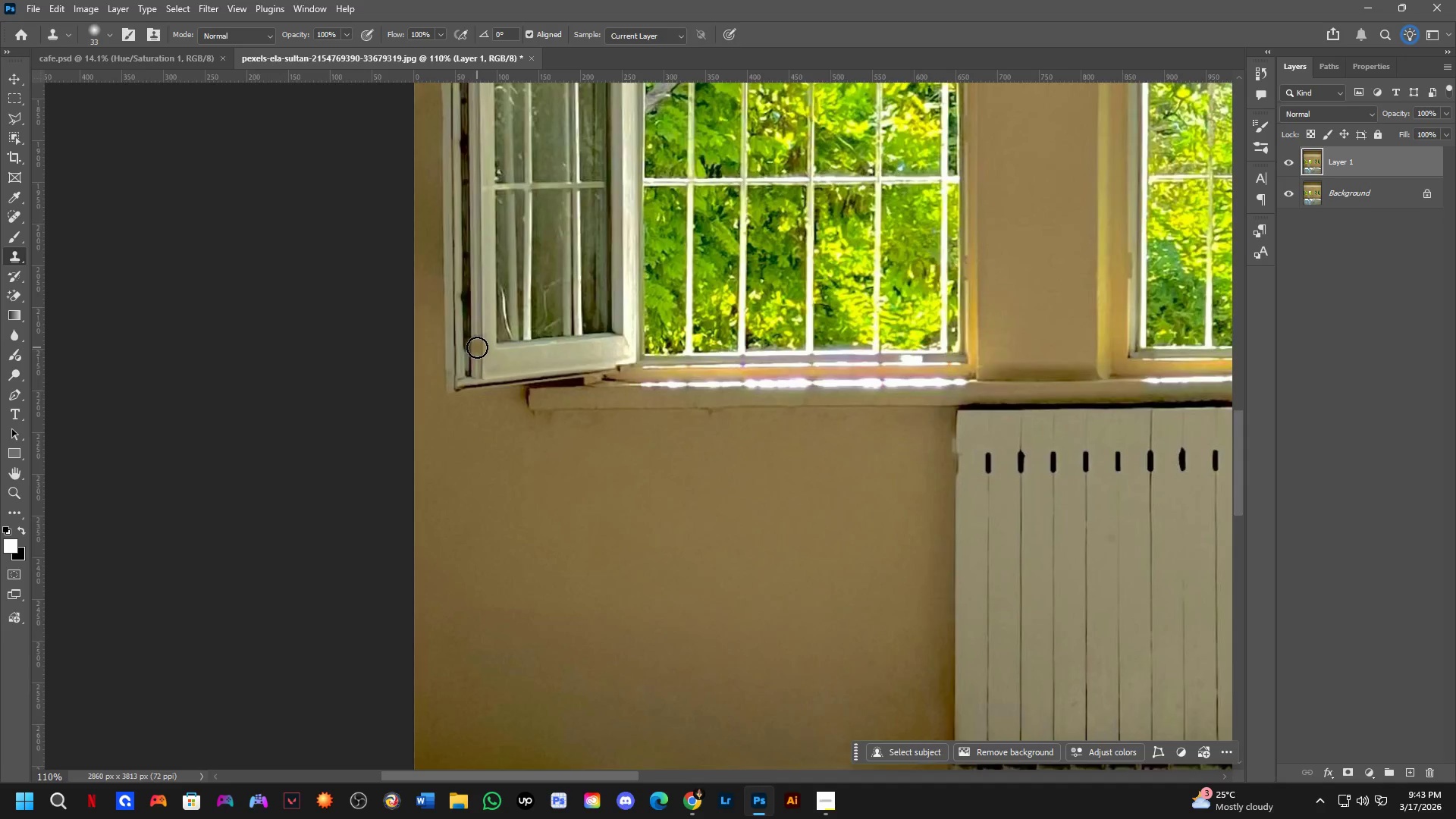 
left_click_drag(start_coordinate=[563, 246], to_coordinate=[581, 435])
 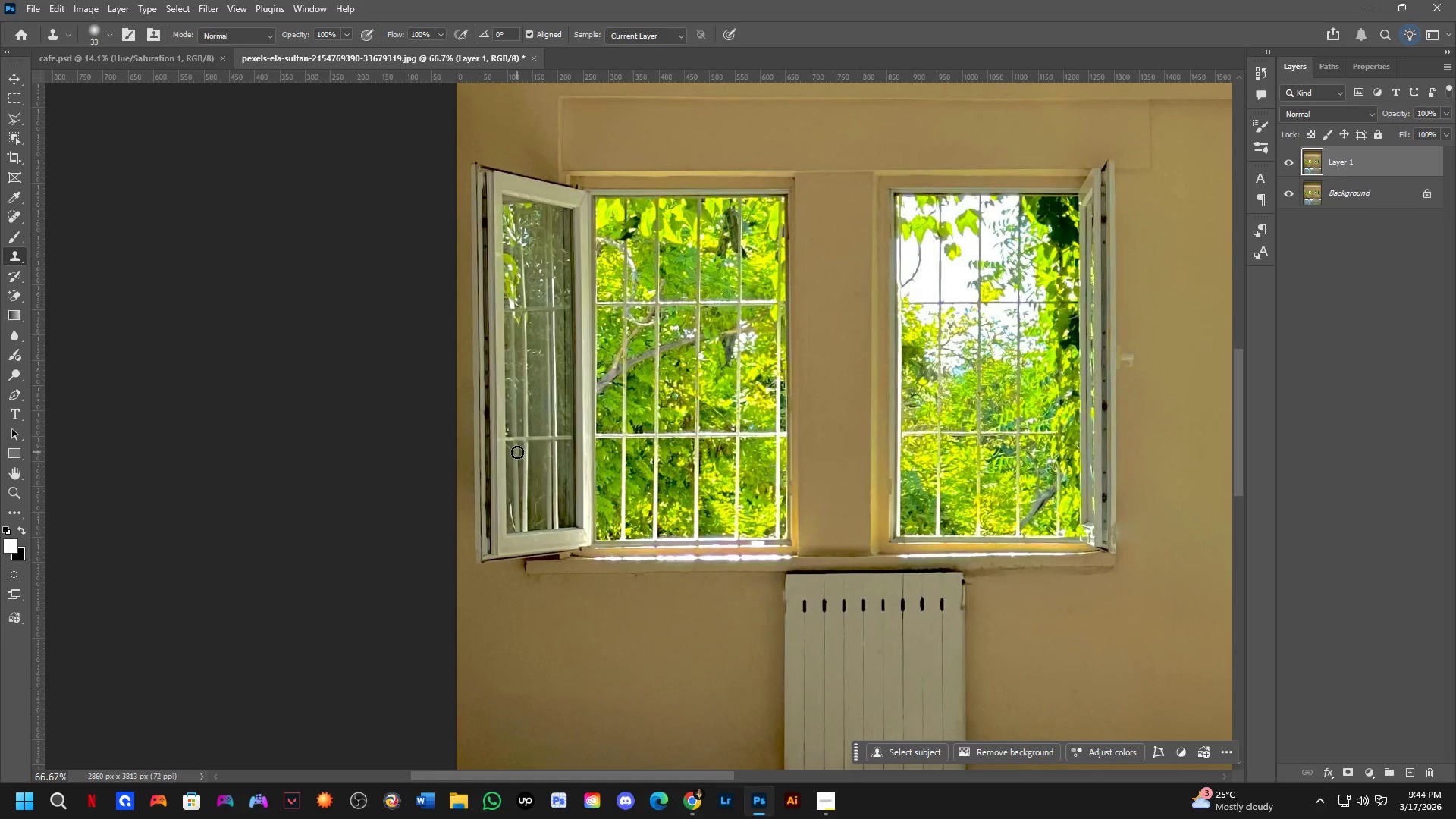 
scroll: coordinate [477, 347], scroll_direction: down, amount: 2.0
 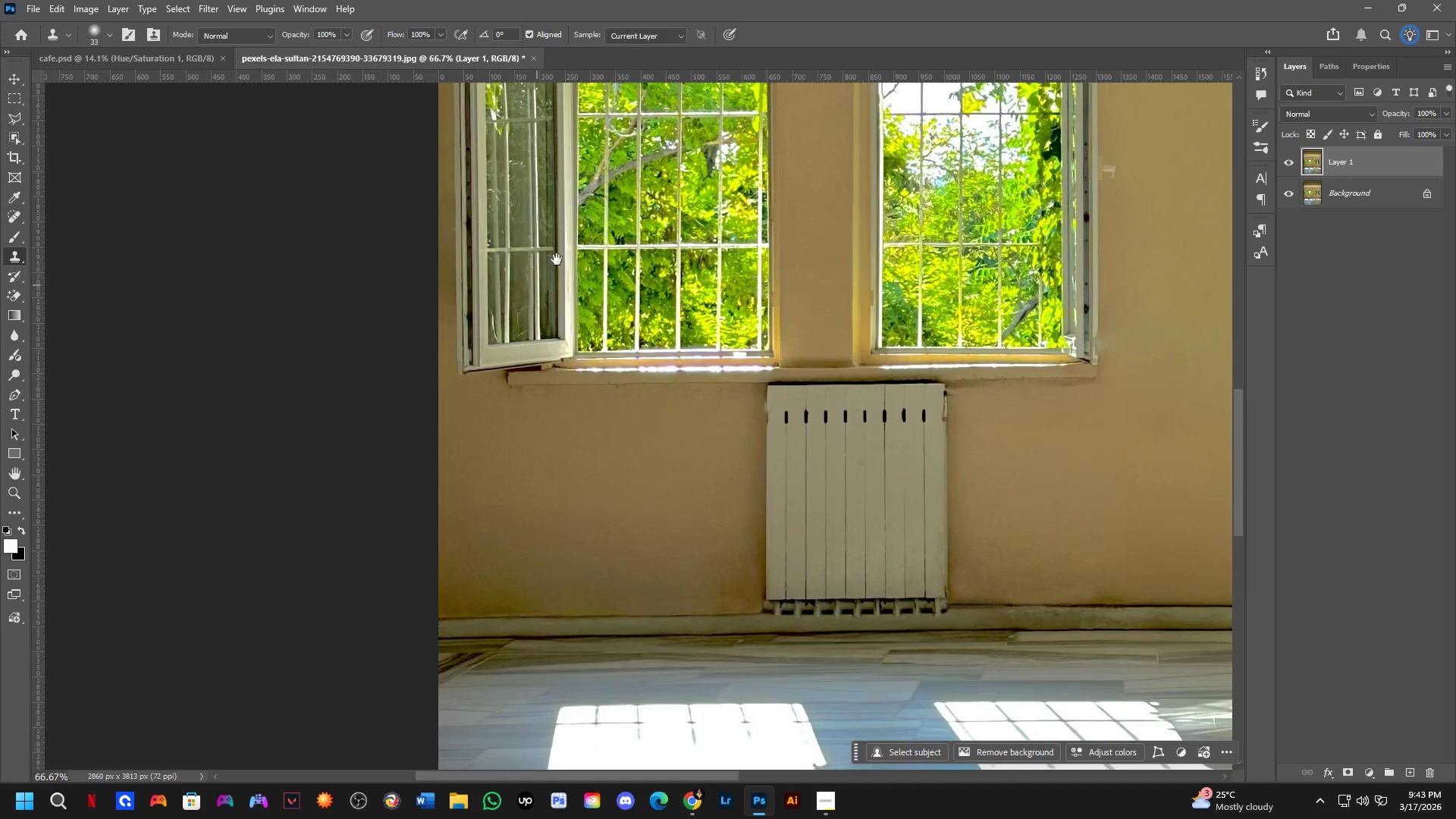 
wait(54.45)
 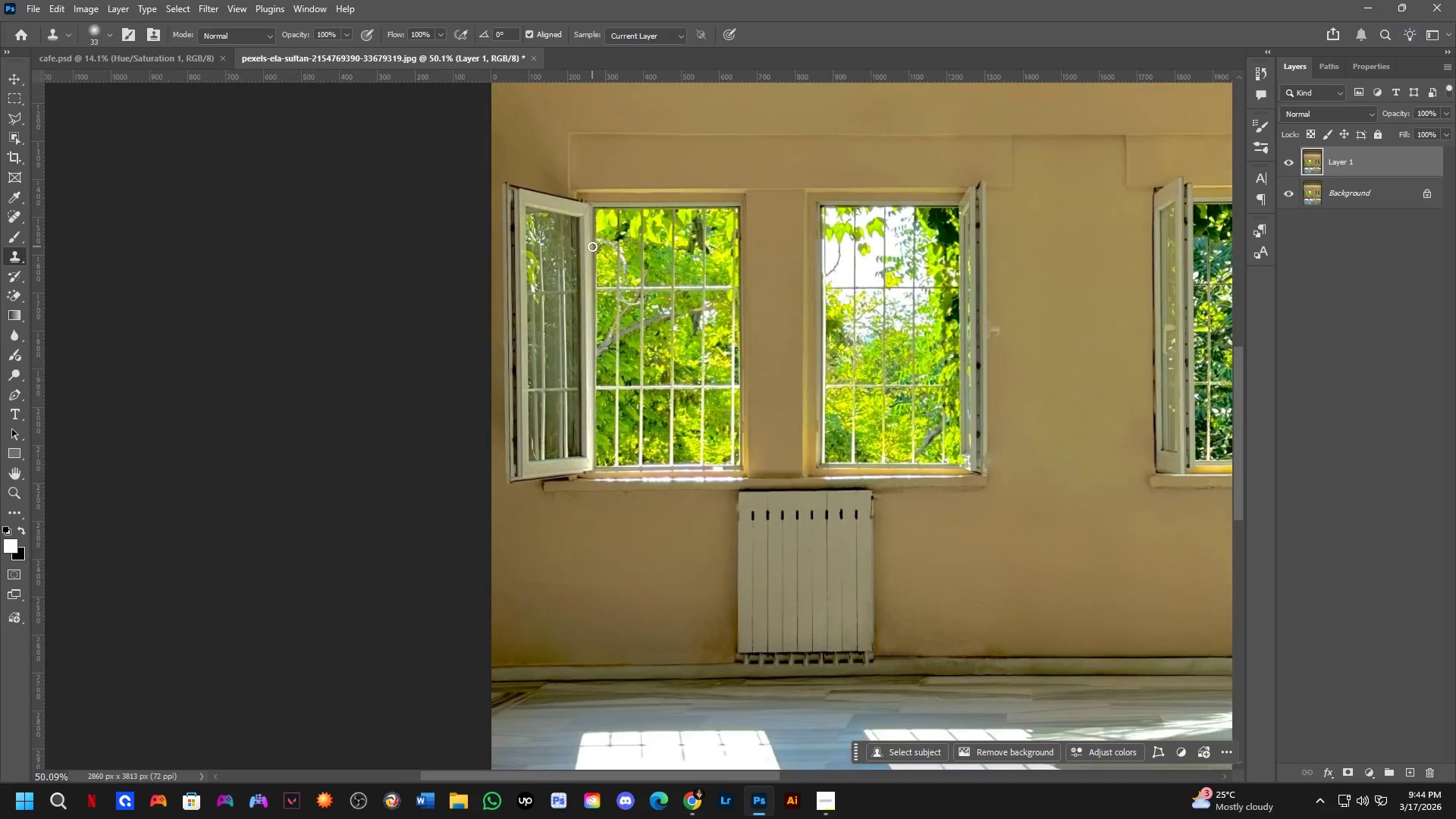 
hold_key(key=Space, duration=0.56)
 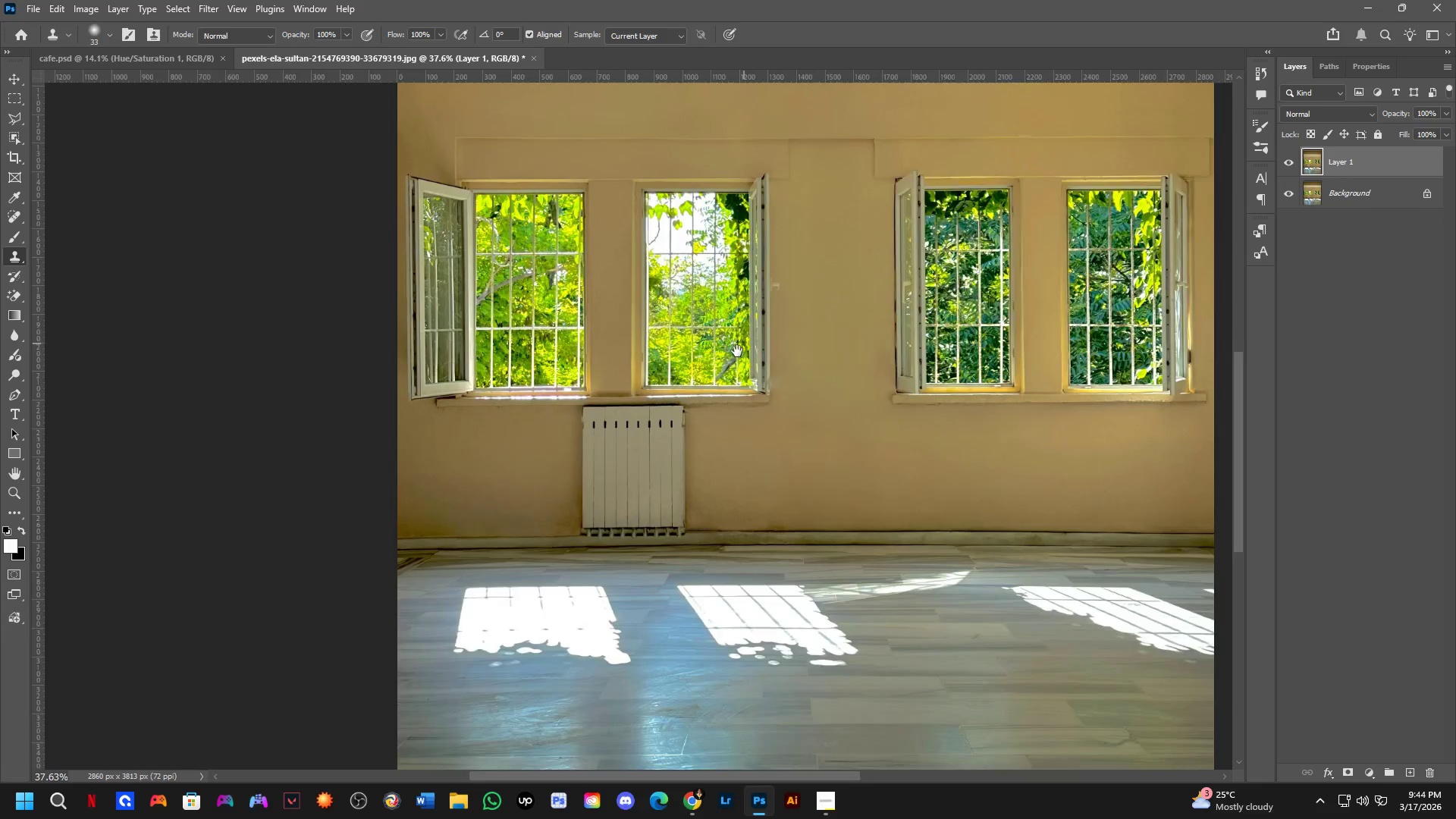 
left_click_drag(start_coordinate=[821, 289], to_coordinate=[645, 254])
 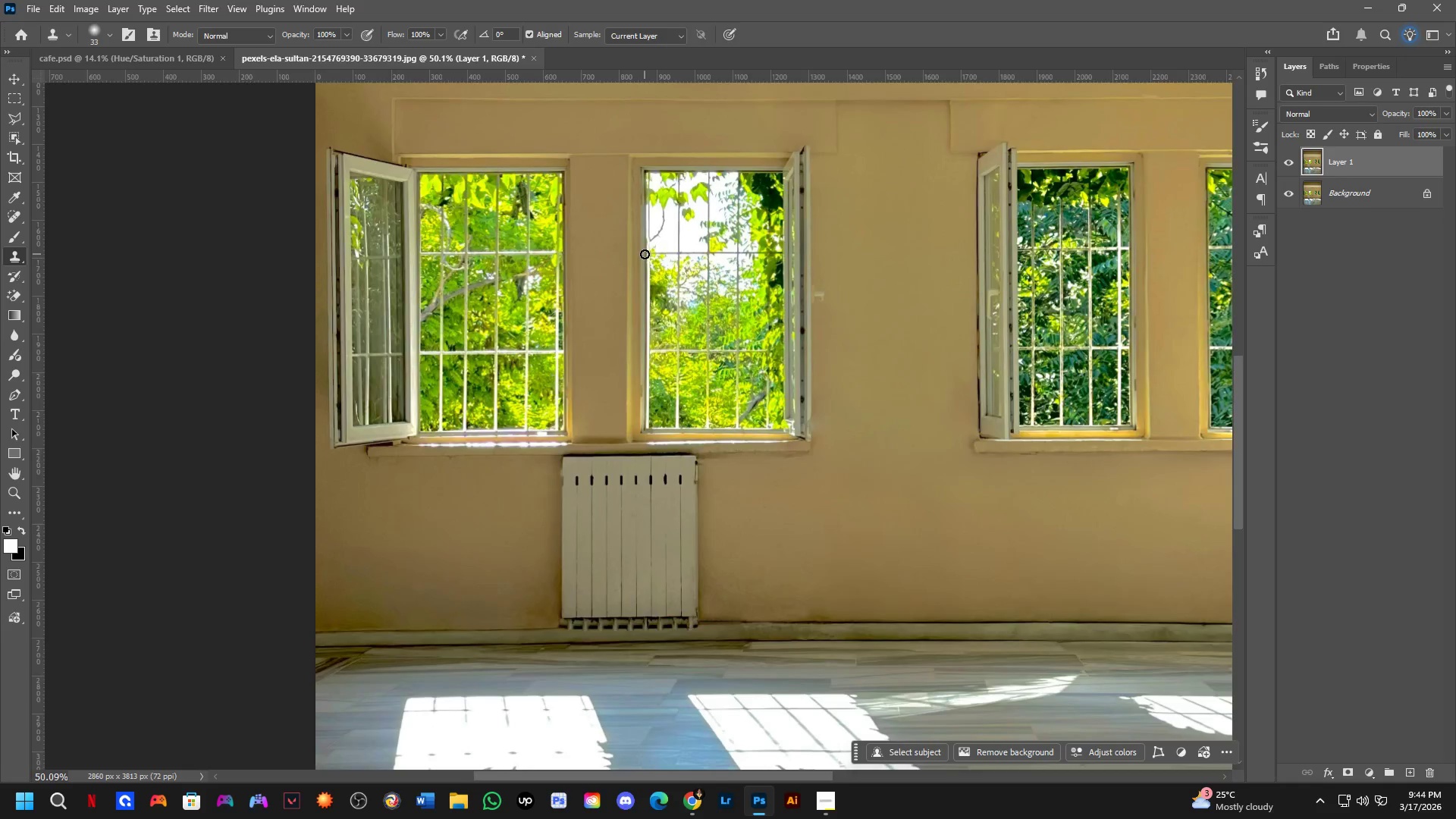 
scroll: coordinate [595, 243], scroll_direction: down, amount: 3.0
 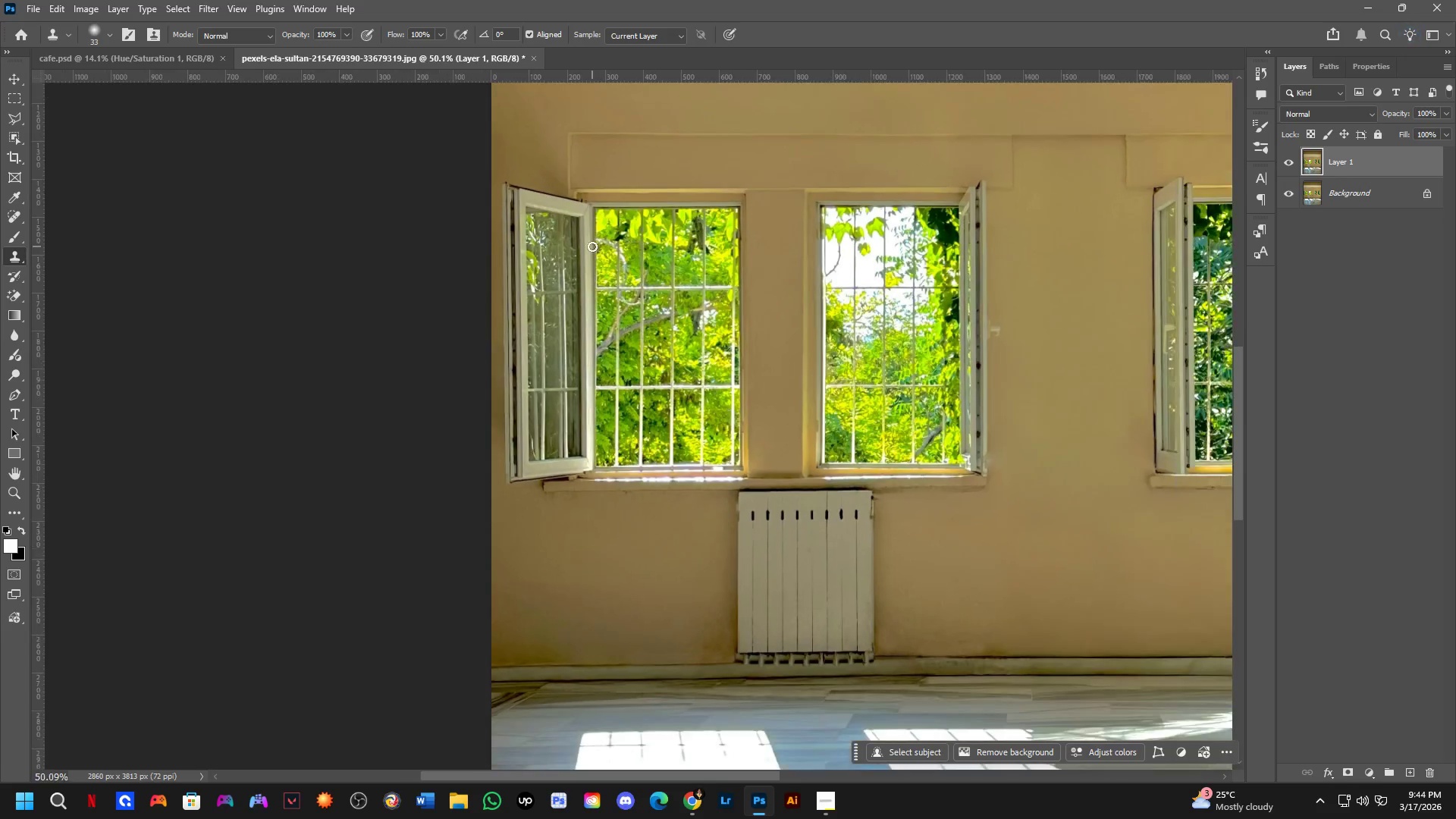 
hold_key(key=Space, duration=0.5)
 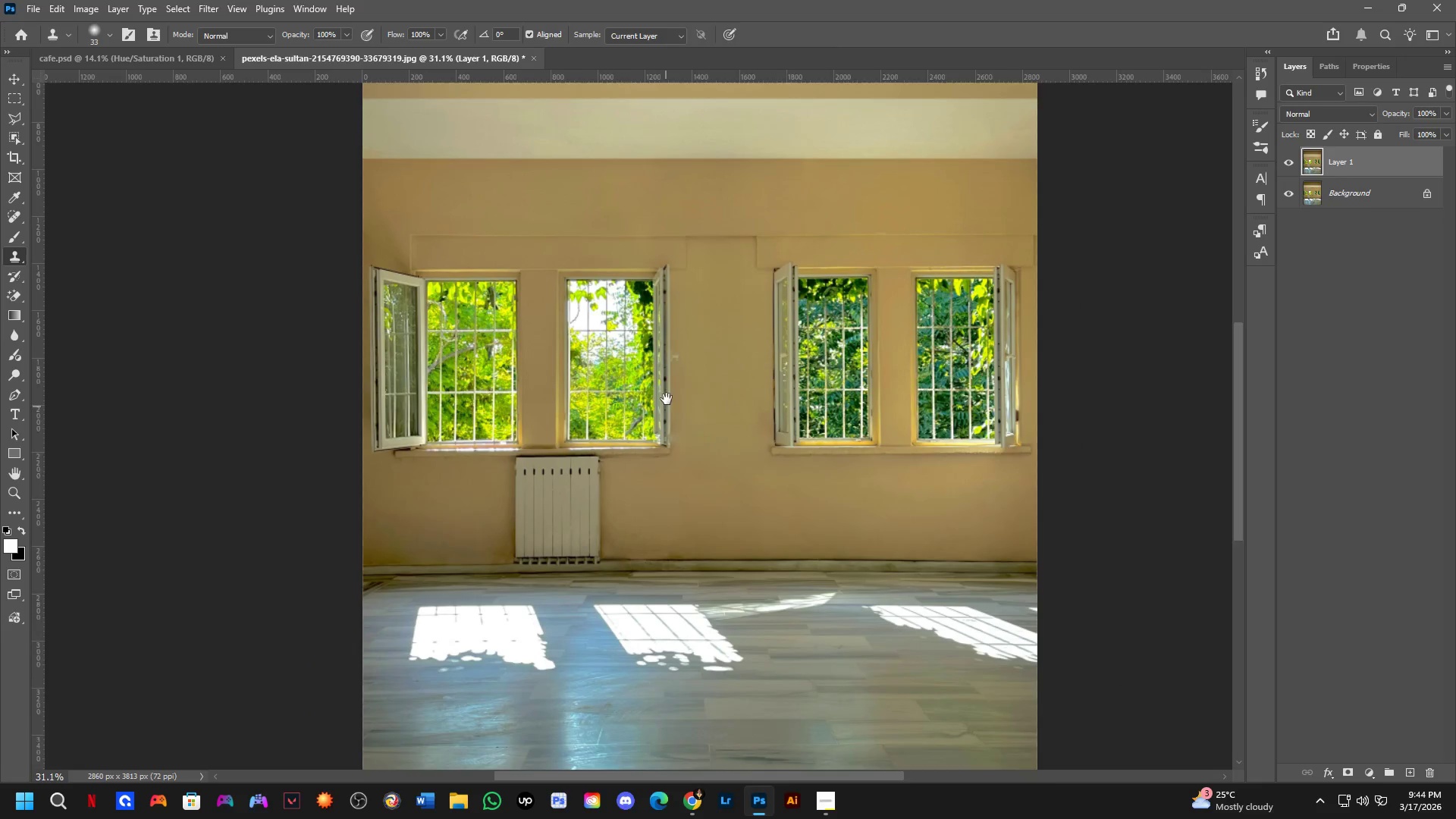 
left_click_drag(start_coordinate=[746, 341], to_coordinate=[651, 417])
 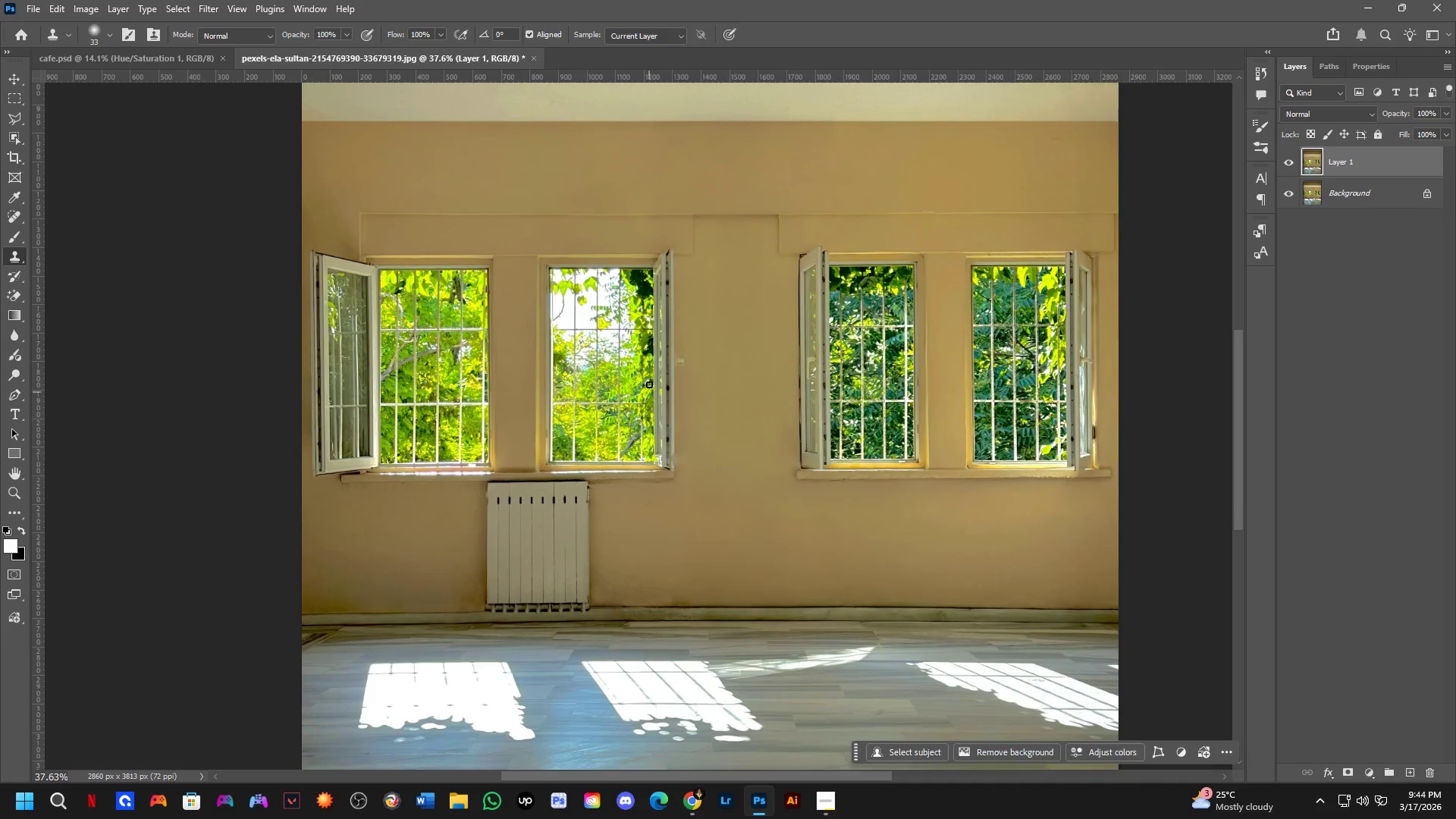 
scroll: coordinate [645, 254], scroll_direction: down, amount: 3.0
 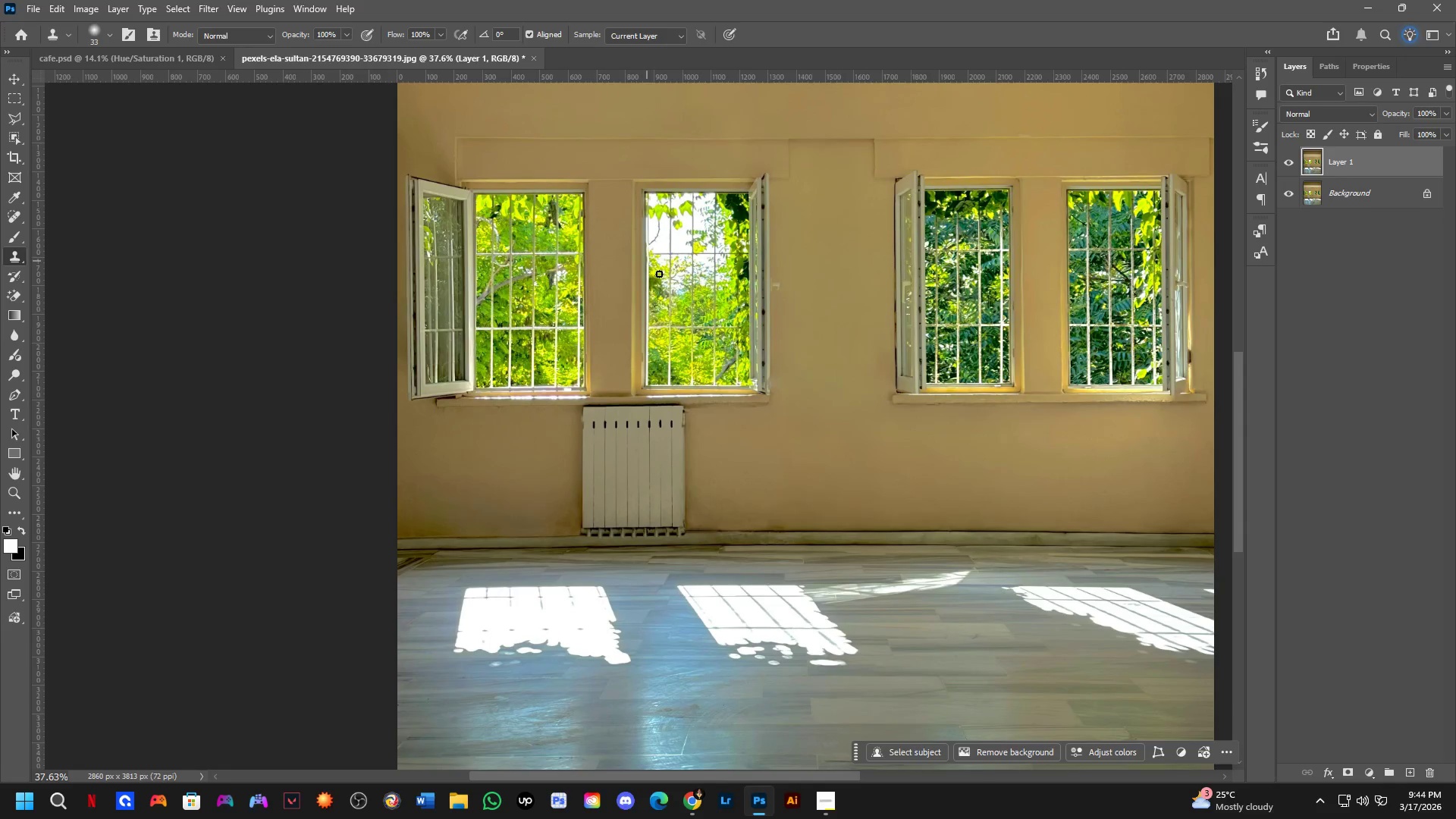 
hold_key(key=Space, duration=0.48)
 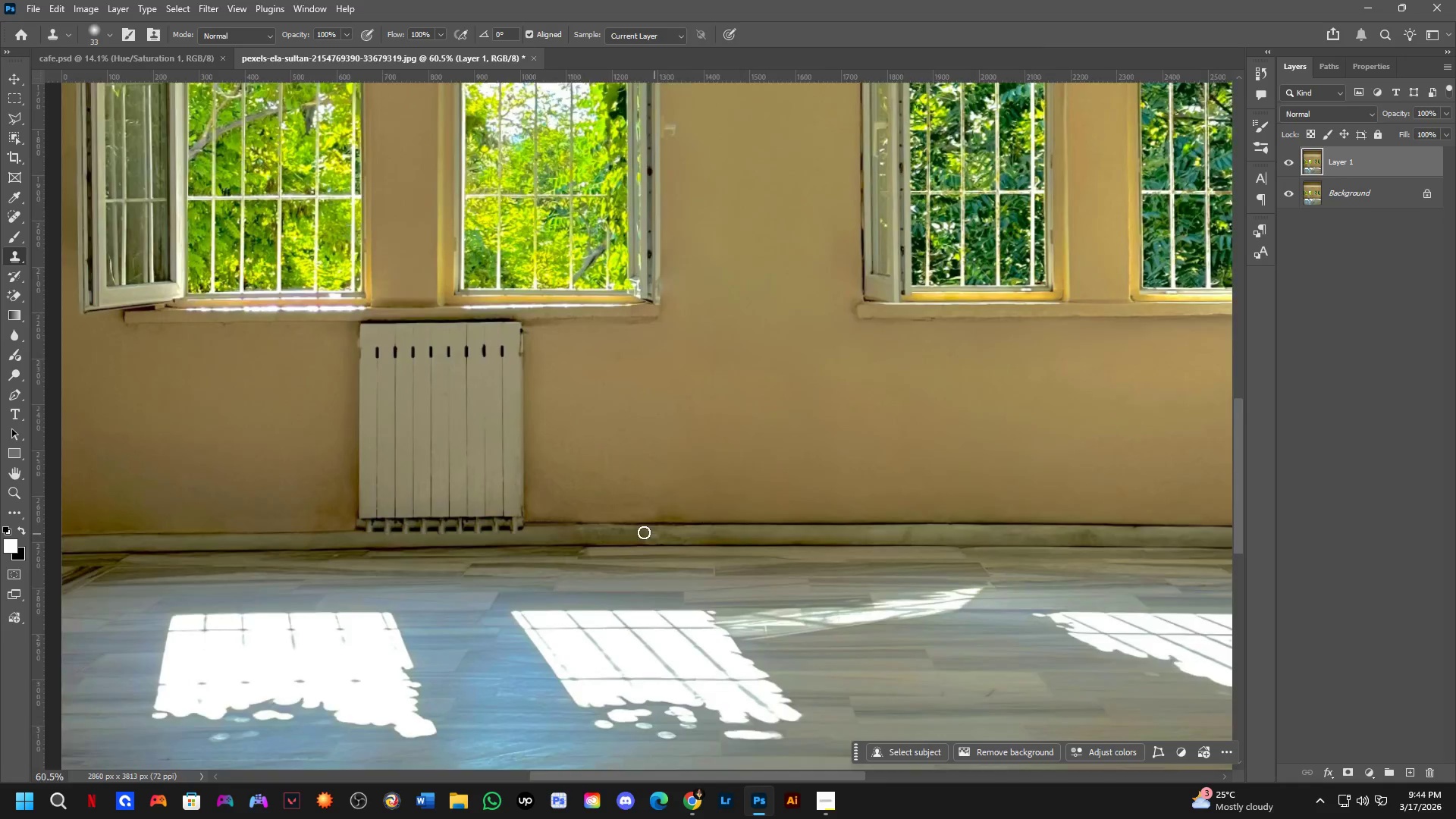 
left_click_drag(start_coordinate=[665, 416], to_coordinate=[667, 391])
 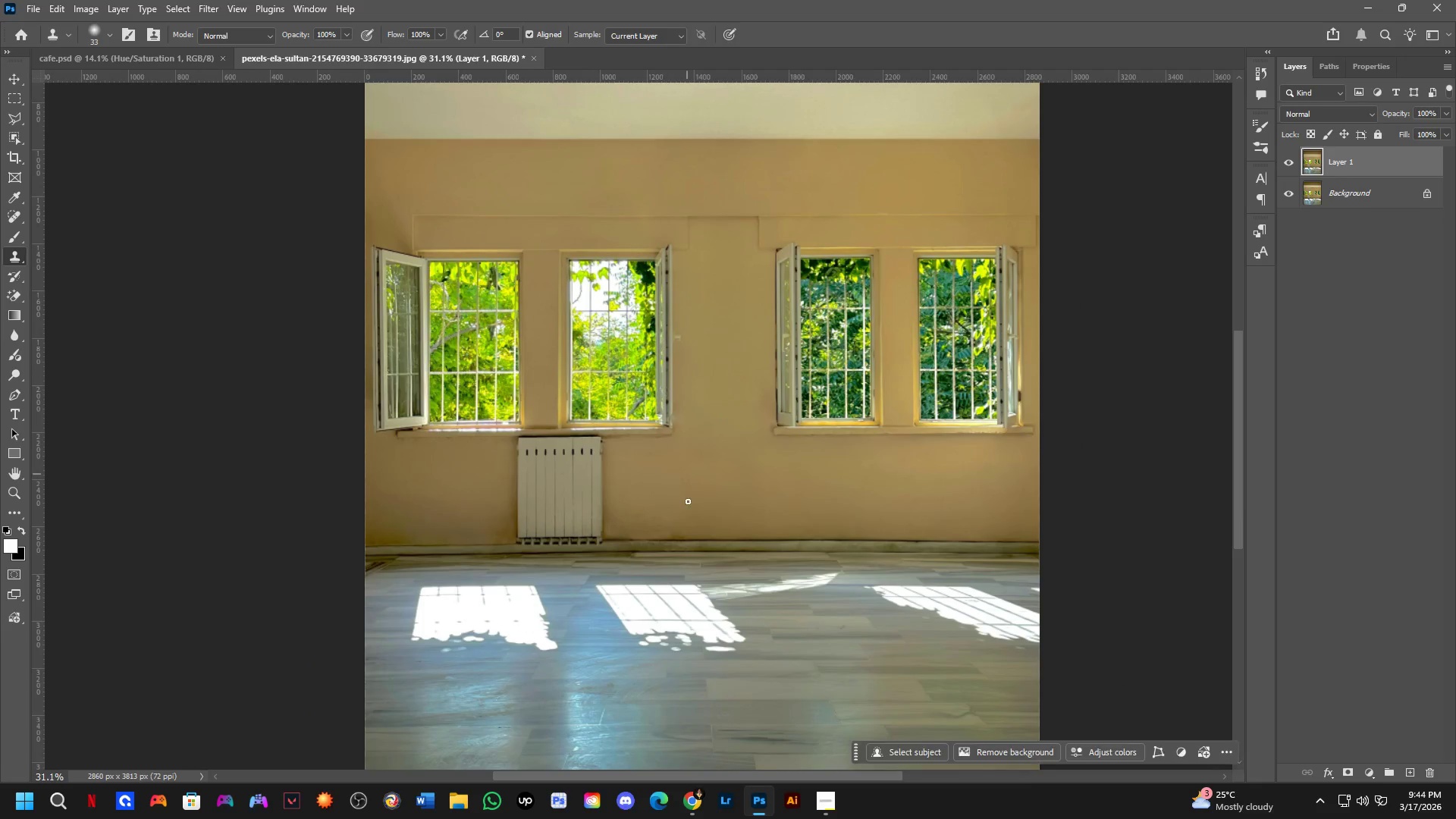 
scroll: coordinate [651, 370], scroll_direction: down, amount: 2.0
 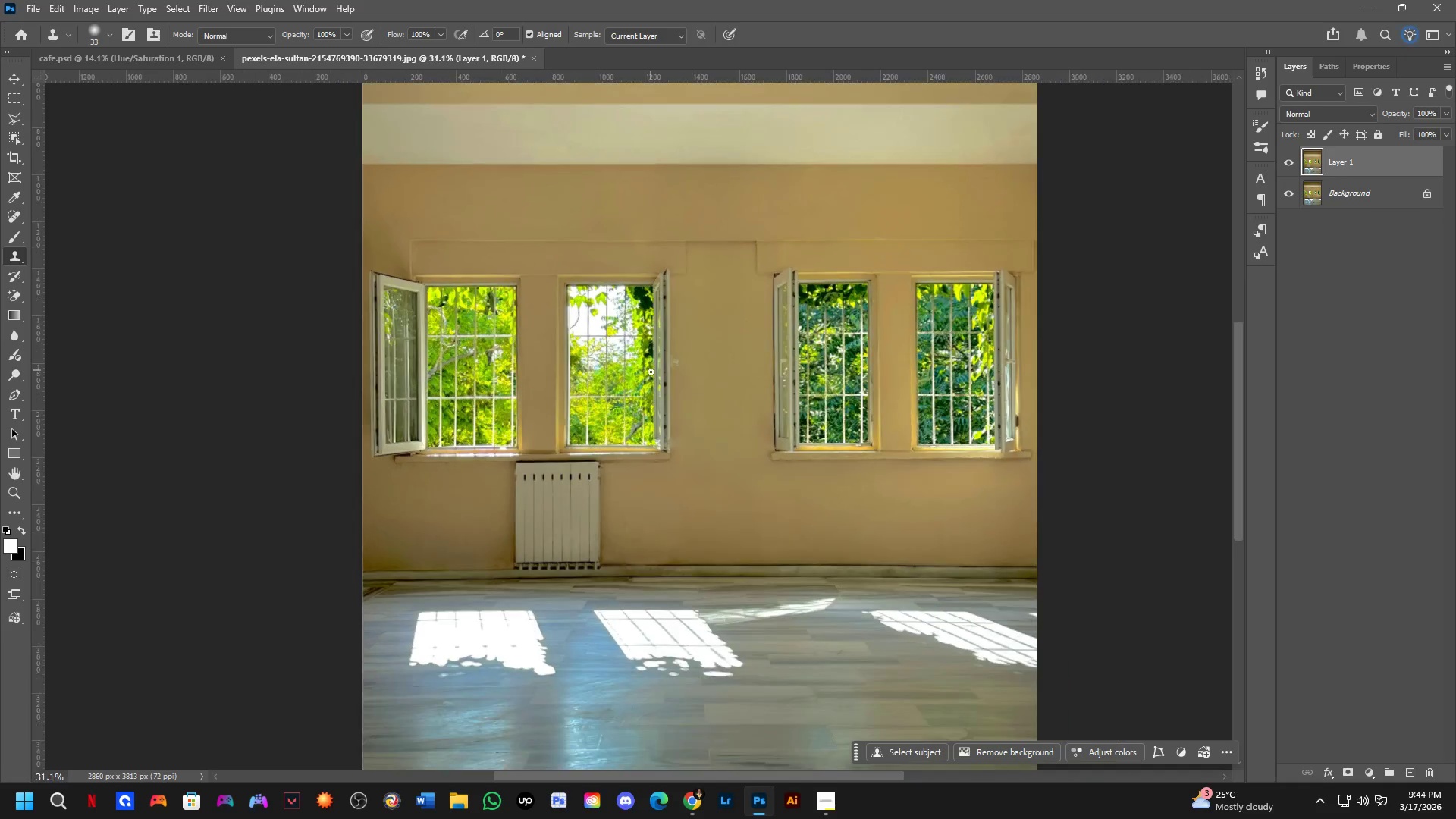 
key(Shift+ShiftLeft)
 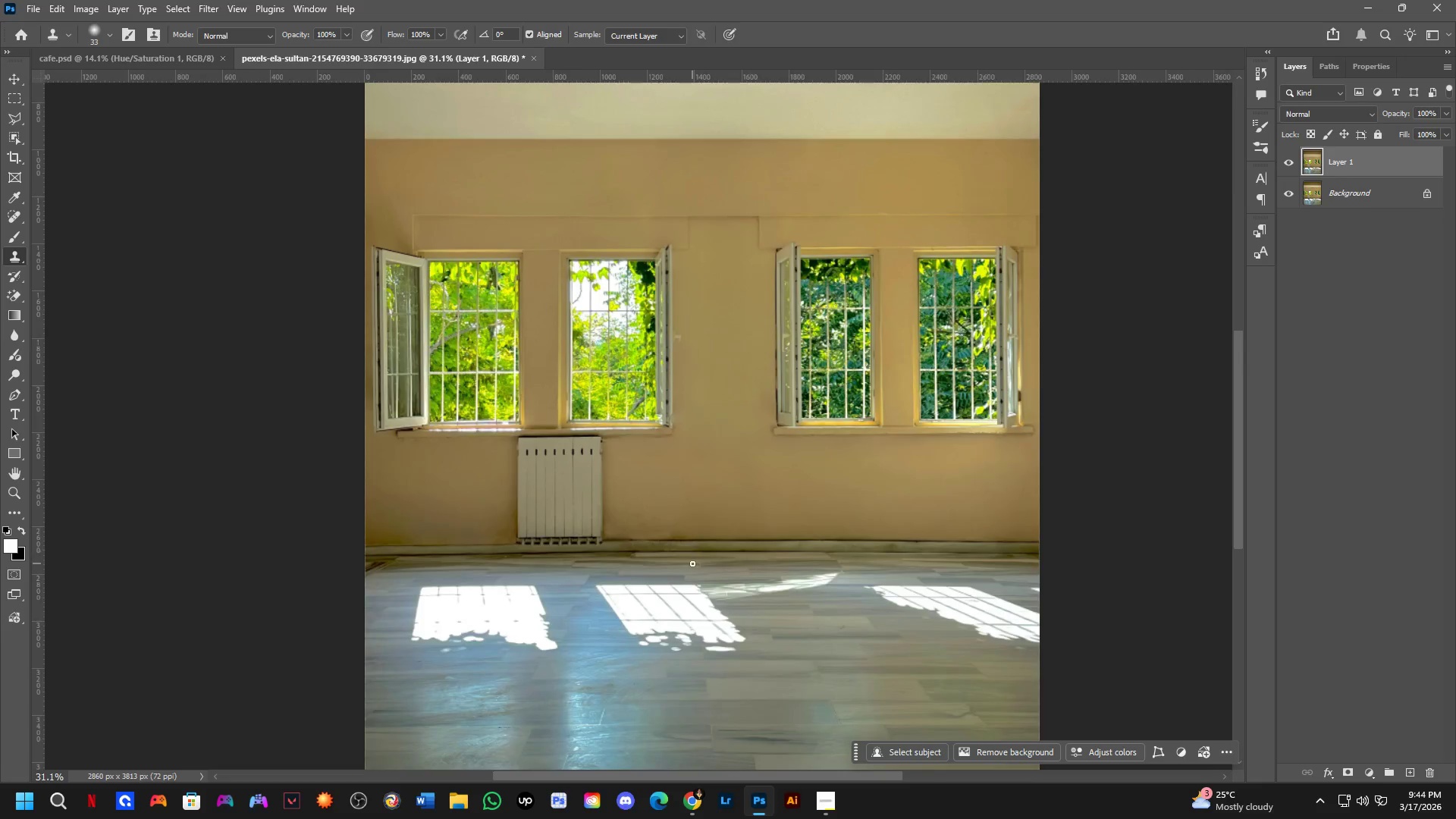 
hold_key(key=Space, duration=0.52)
 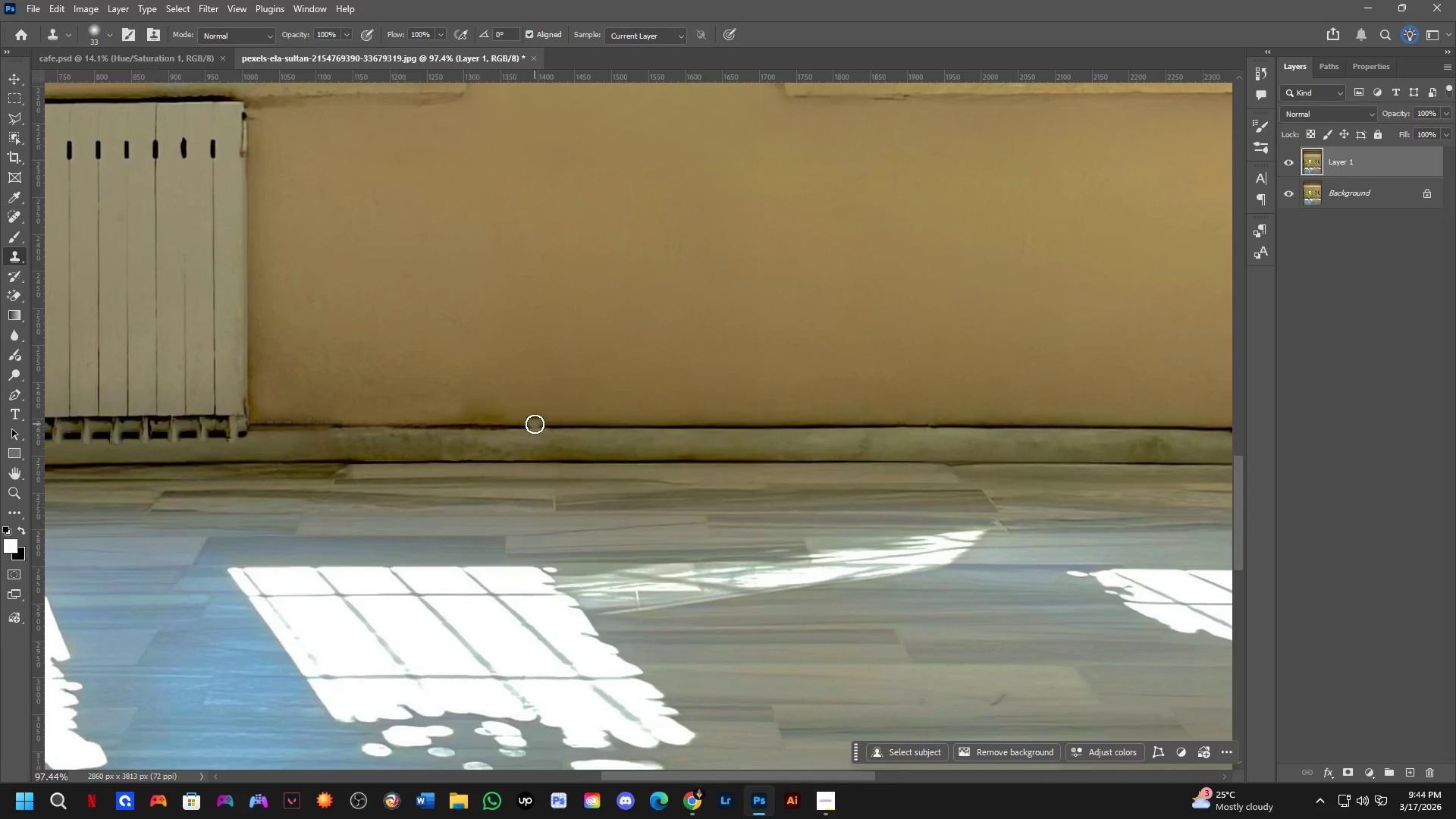 
left_click_drag(start_coordinate=[738, 513], to_coordinate=[535, 422])
 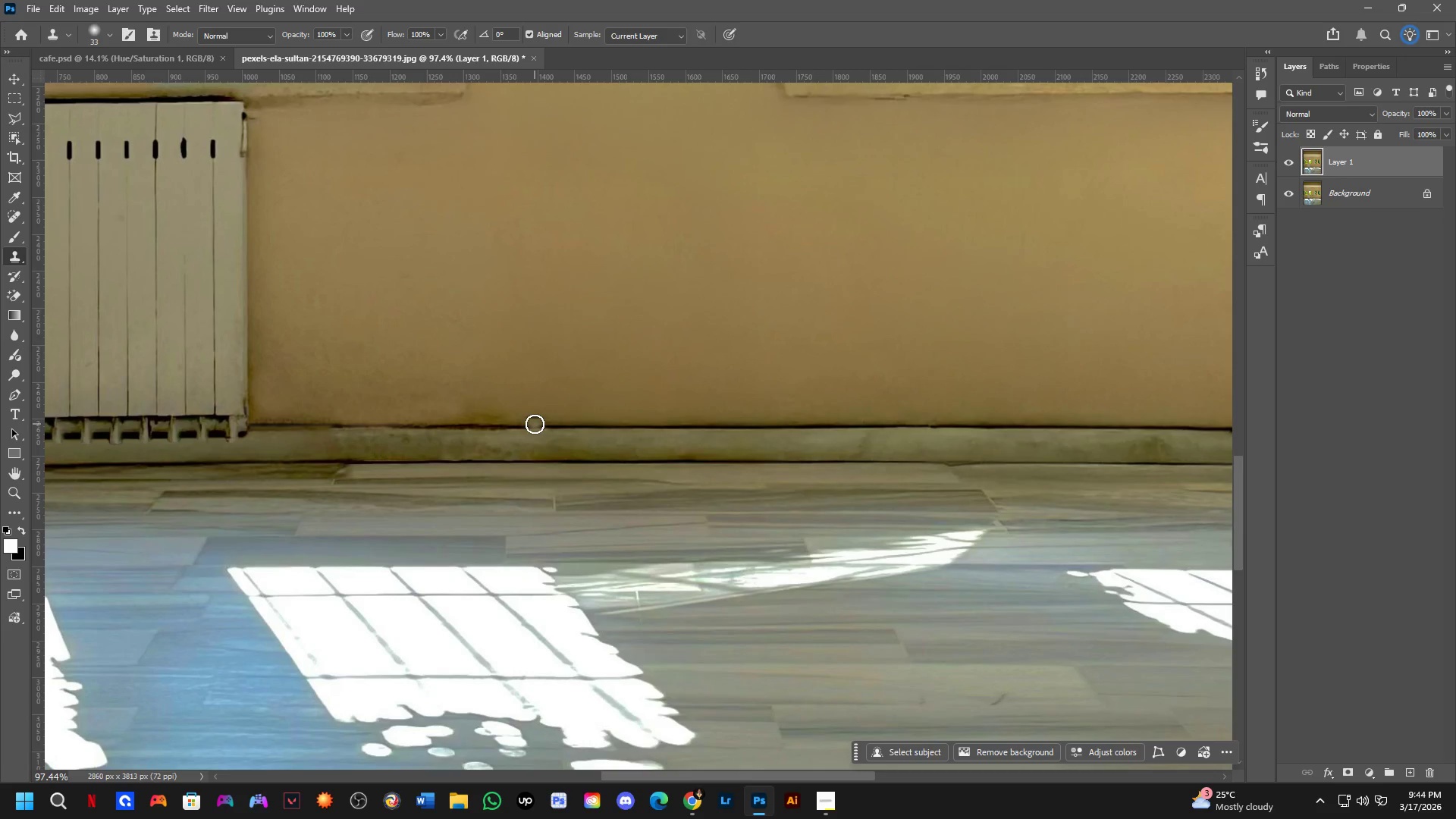 
scroll: coordinate [639, 532], scroll_direction: up, amount: 9.0
 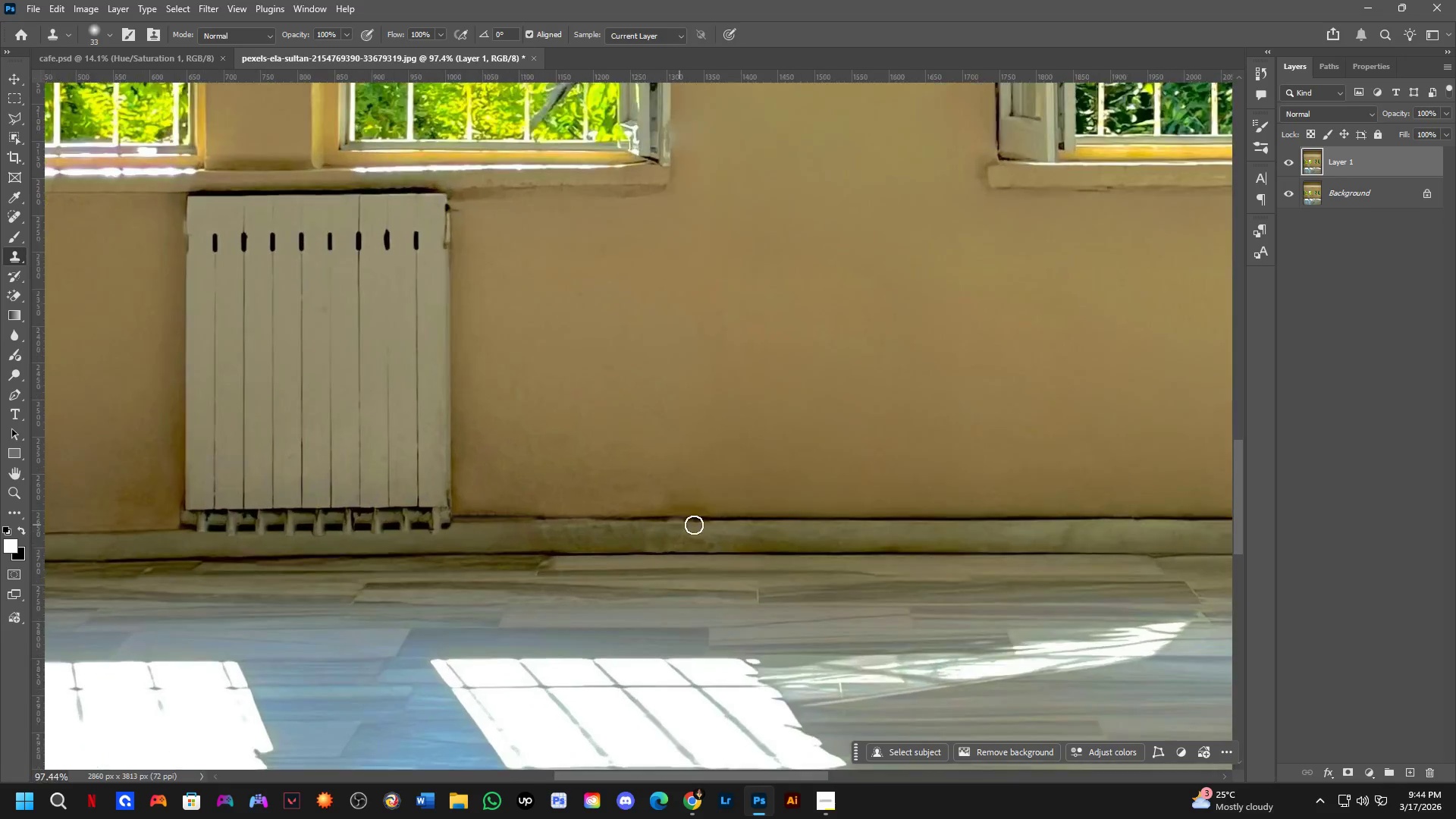 
wait(7.94)
 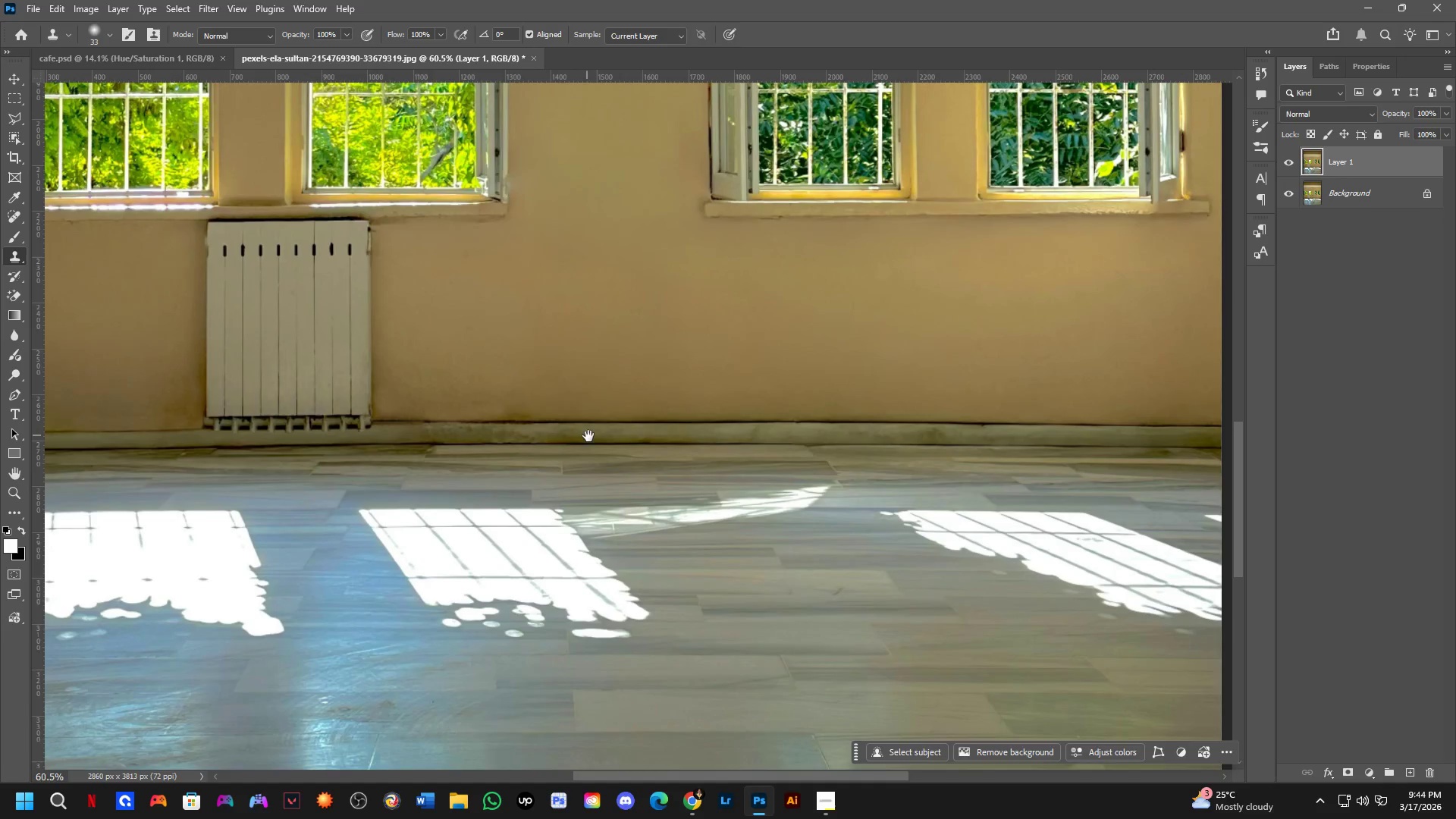 
hold_key(key=Space, duration=0.55)
 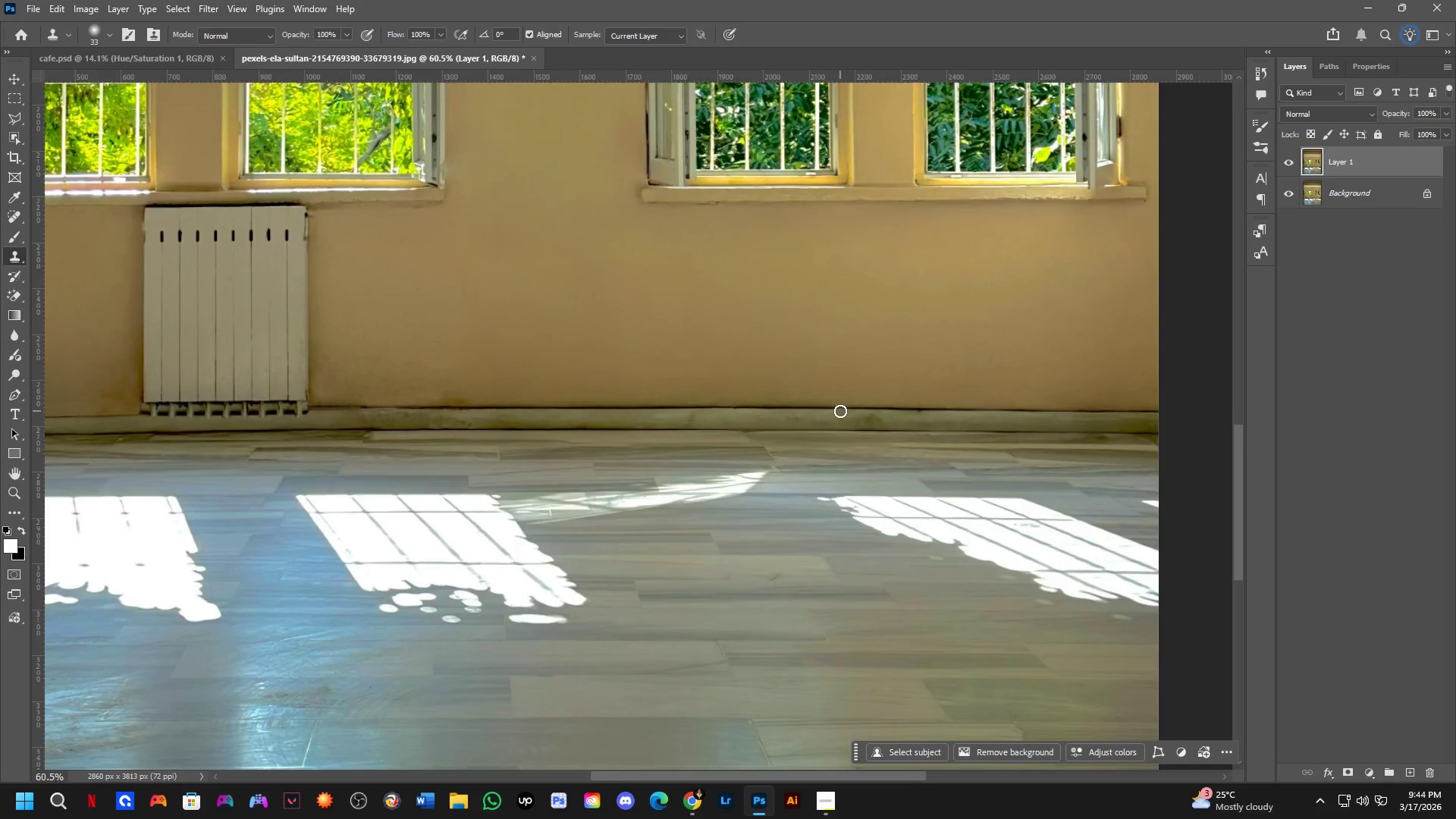 
left_click_drag(start_coordinate=[595, 436], to_coordinate=[532, 422])
 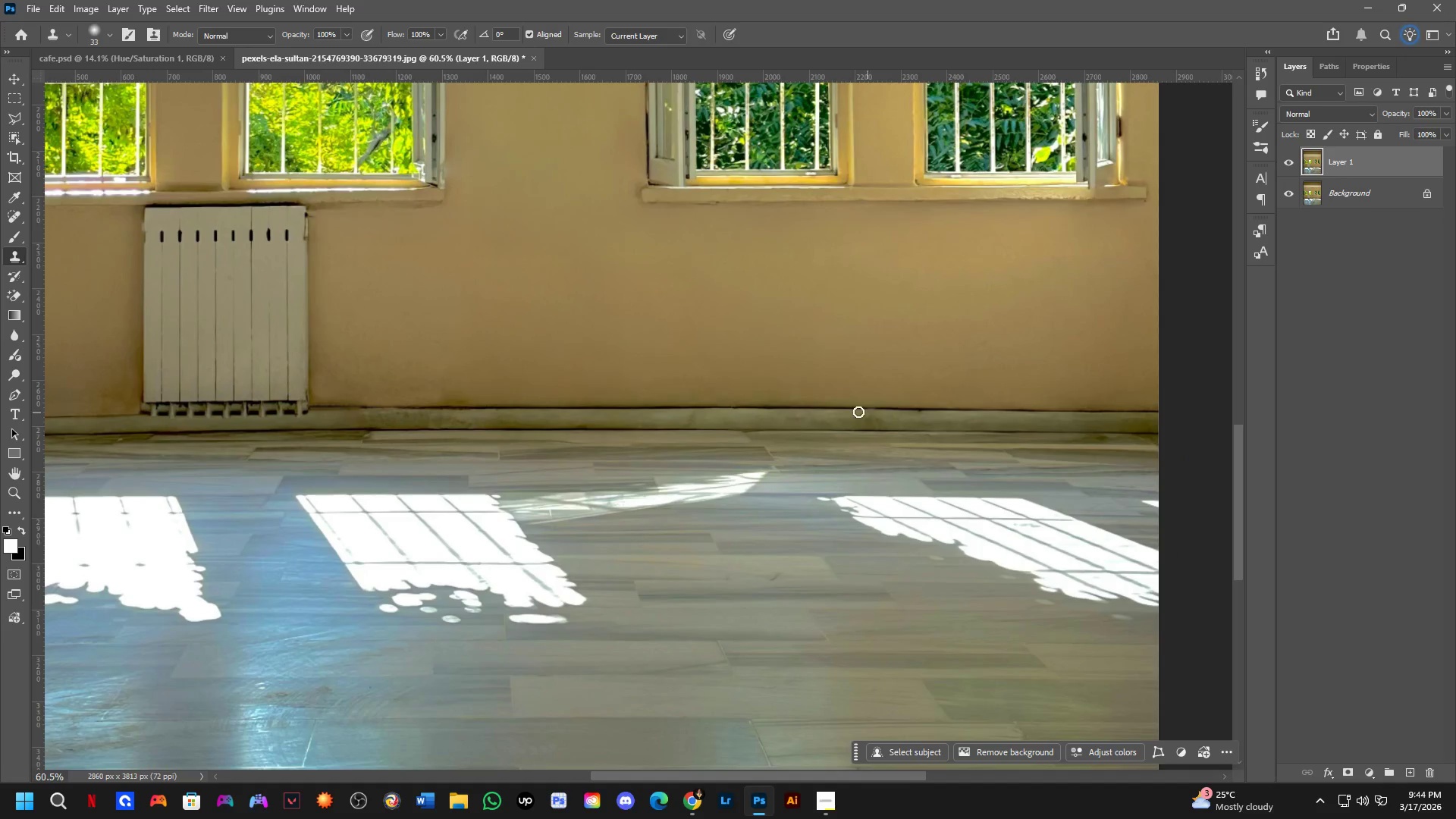 
scroll: coordinate [576, 428], scroll_direction: down, amount: 5.0
 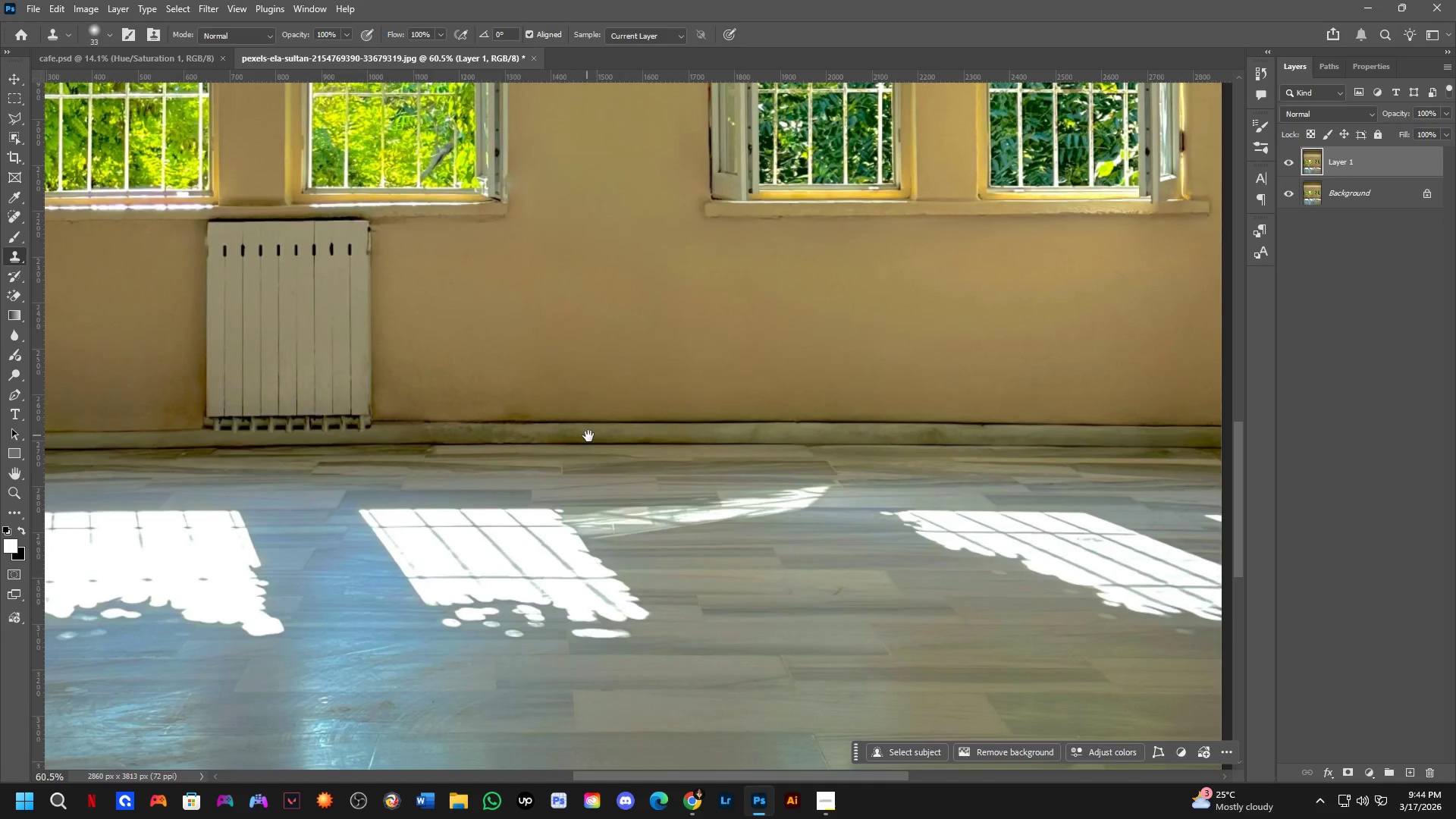 
scroll: coordinate [840, 411], scroll_direction: up, amount: 4.0
 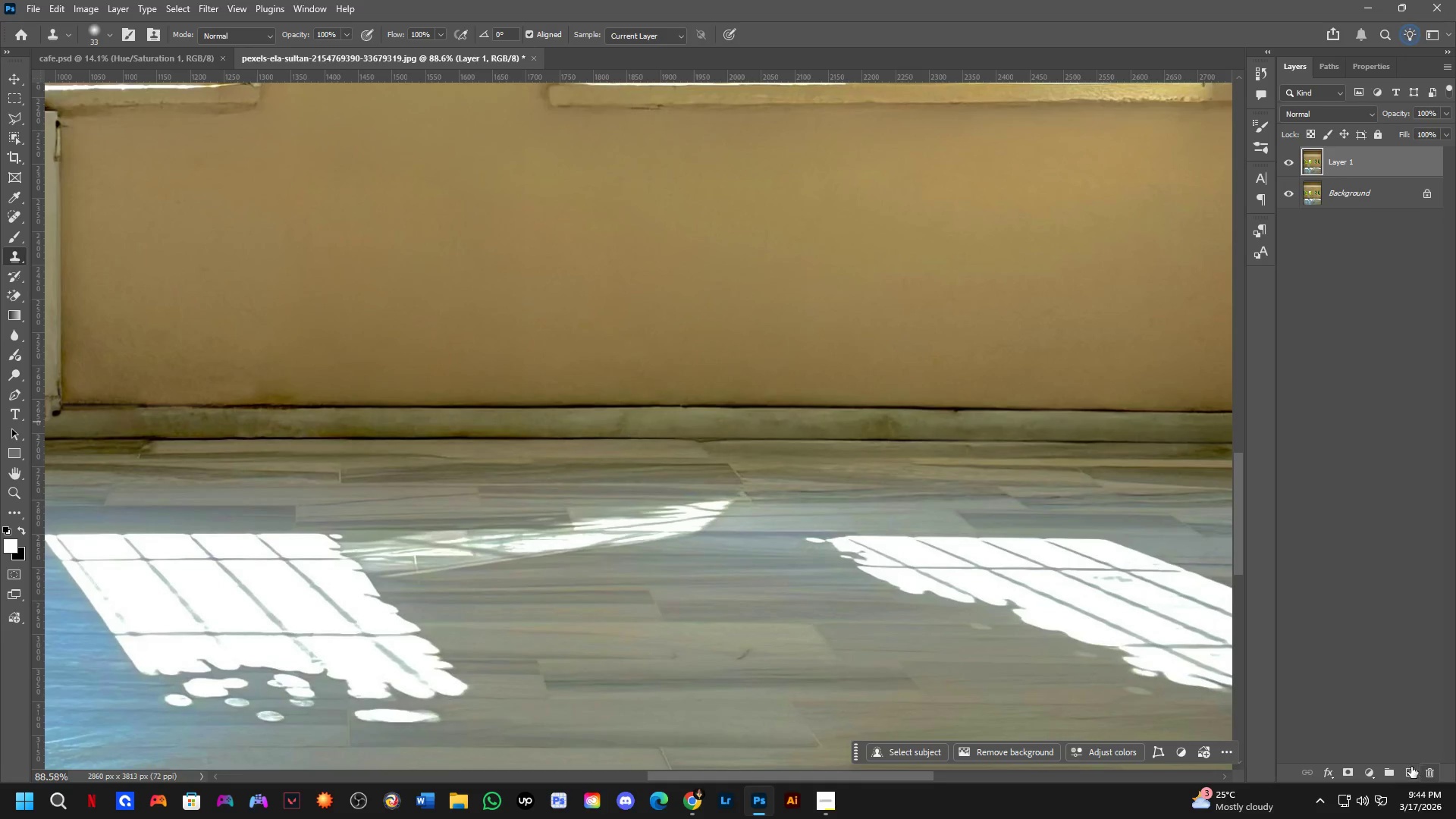 
left_click([1411, 767])
 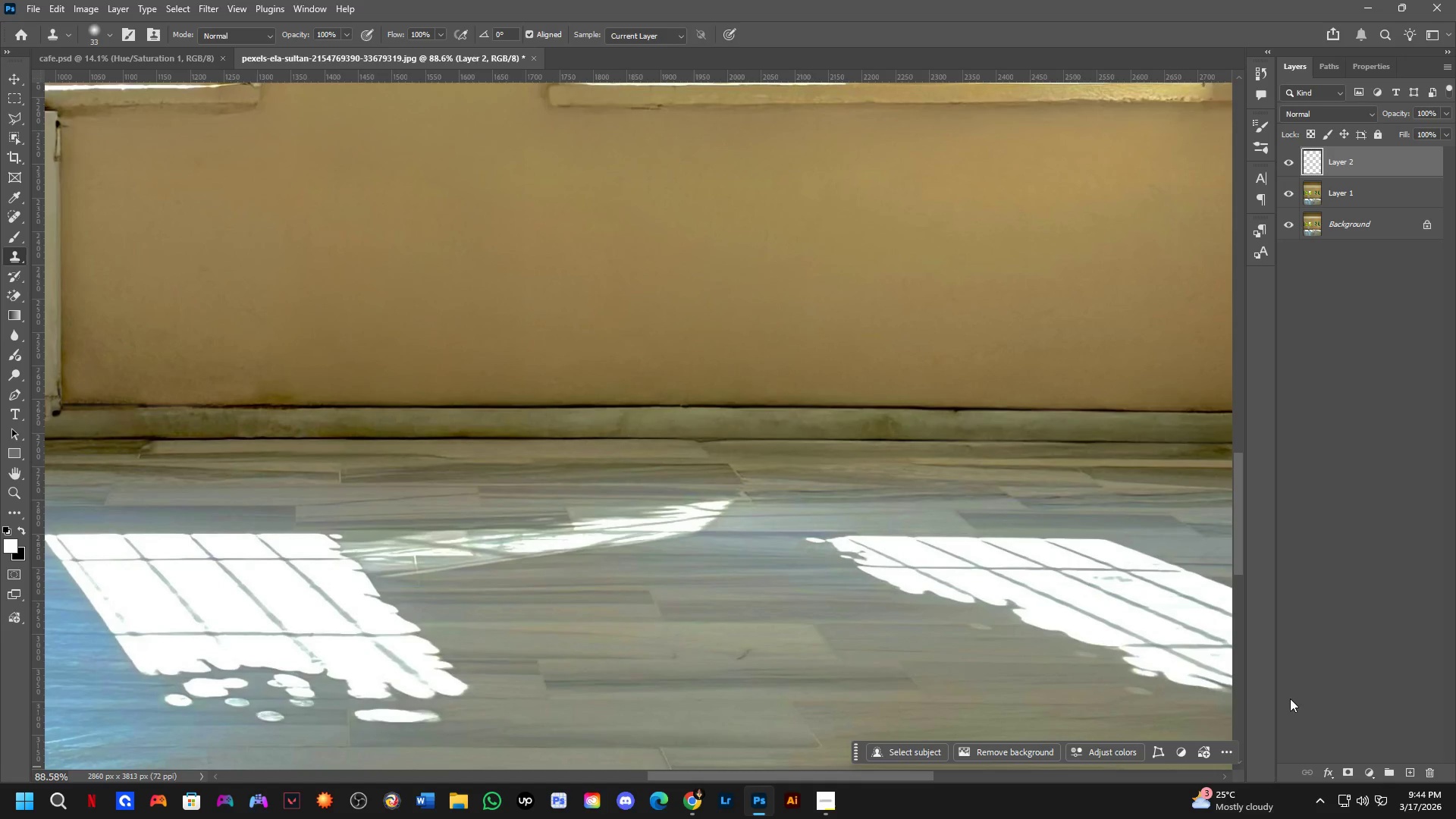 
key(I)
 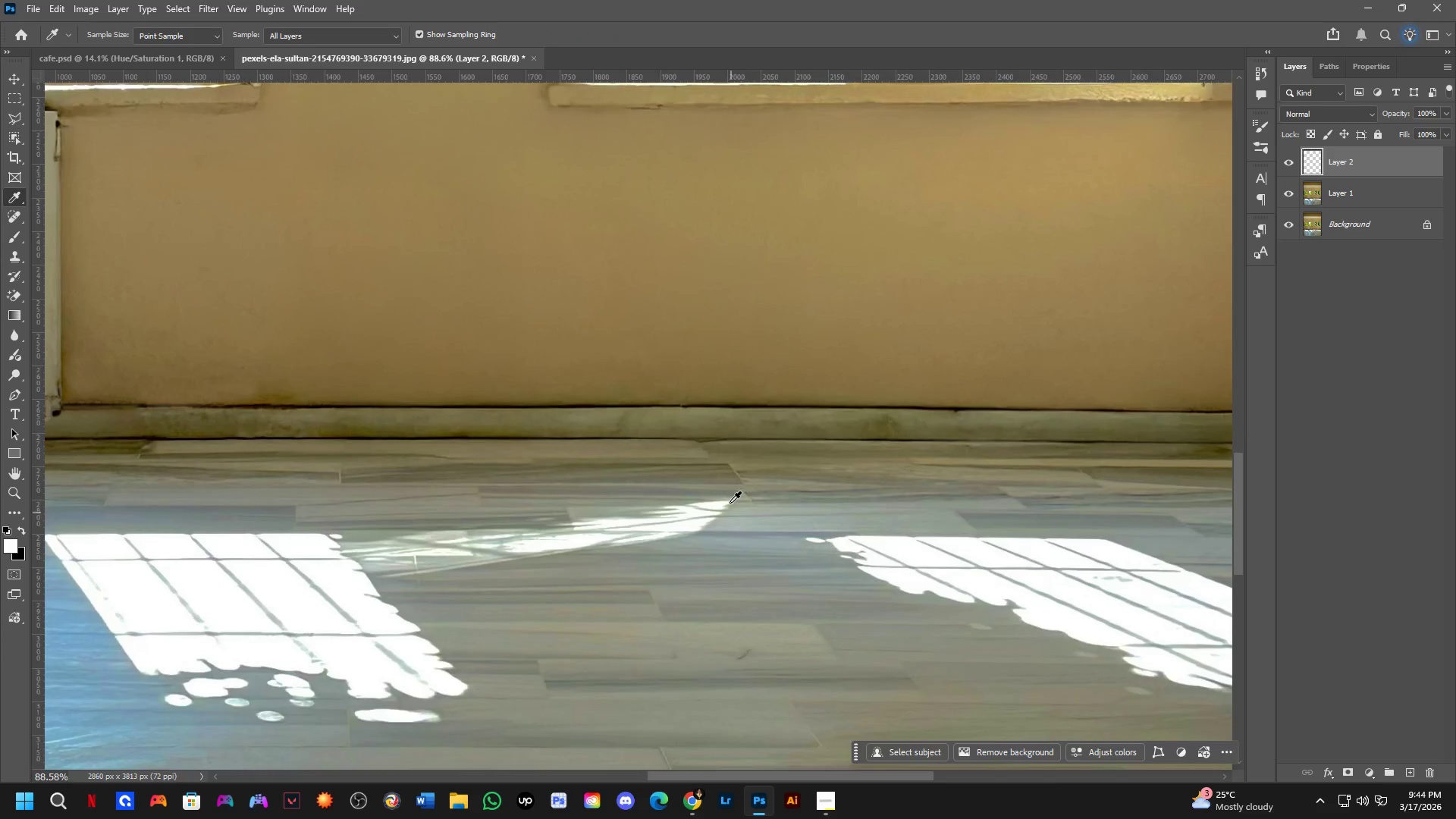 
scroll: coordinate [730, 457], scroll_direction: up, amount: 4.0
 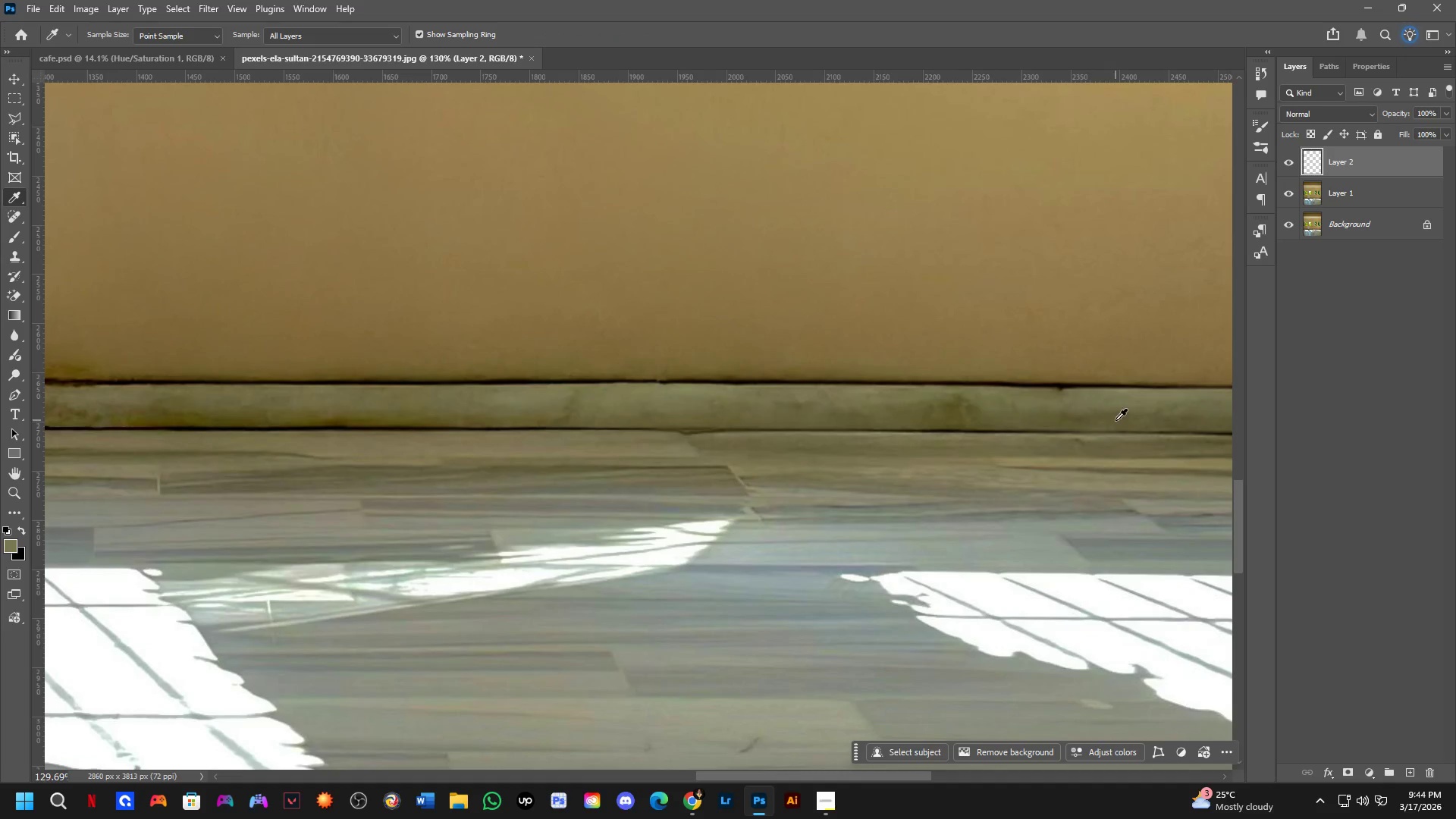 
key(M)
 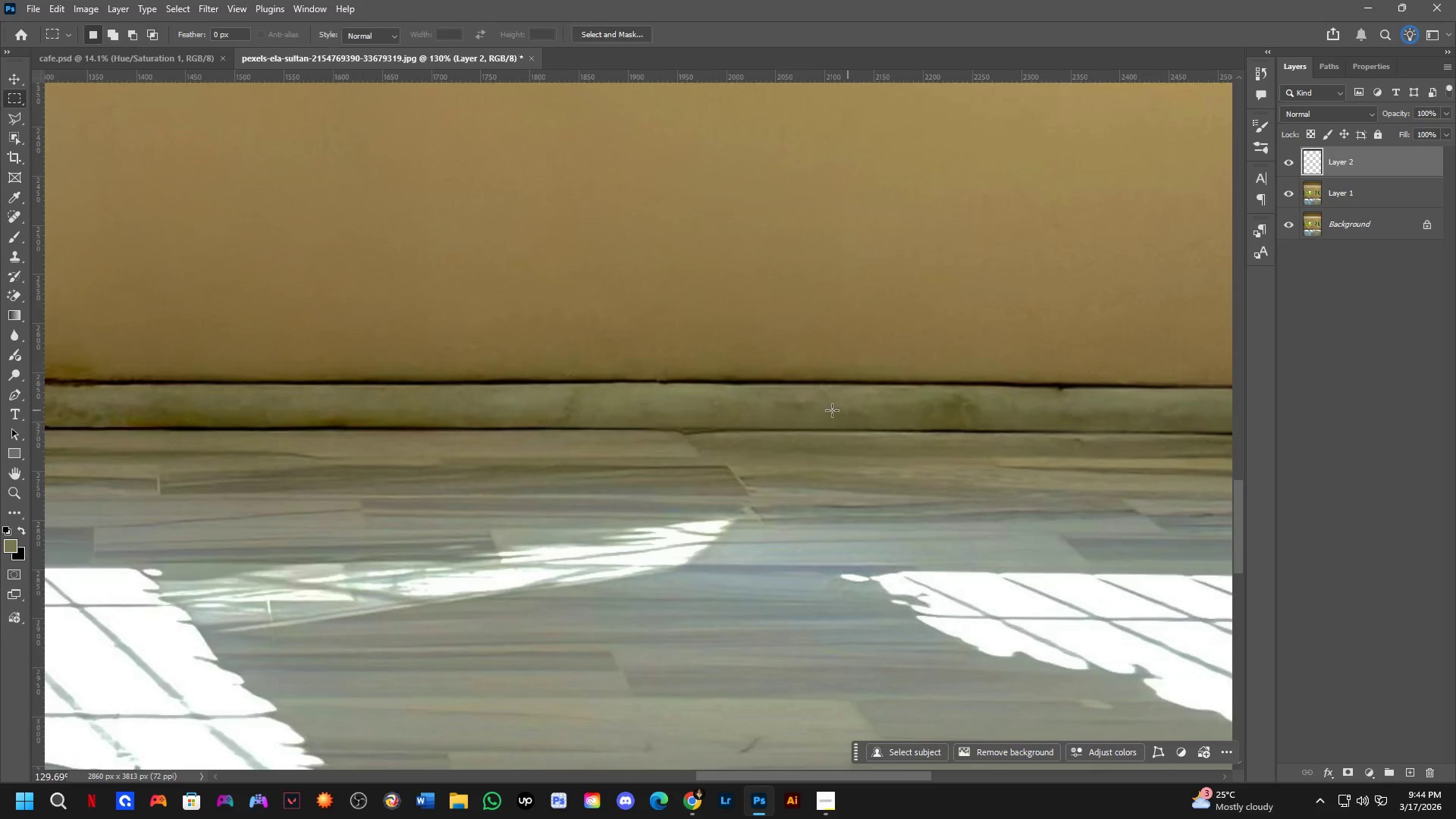 
hold_key(key=Space, duration=0.47)
 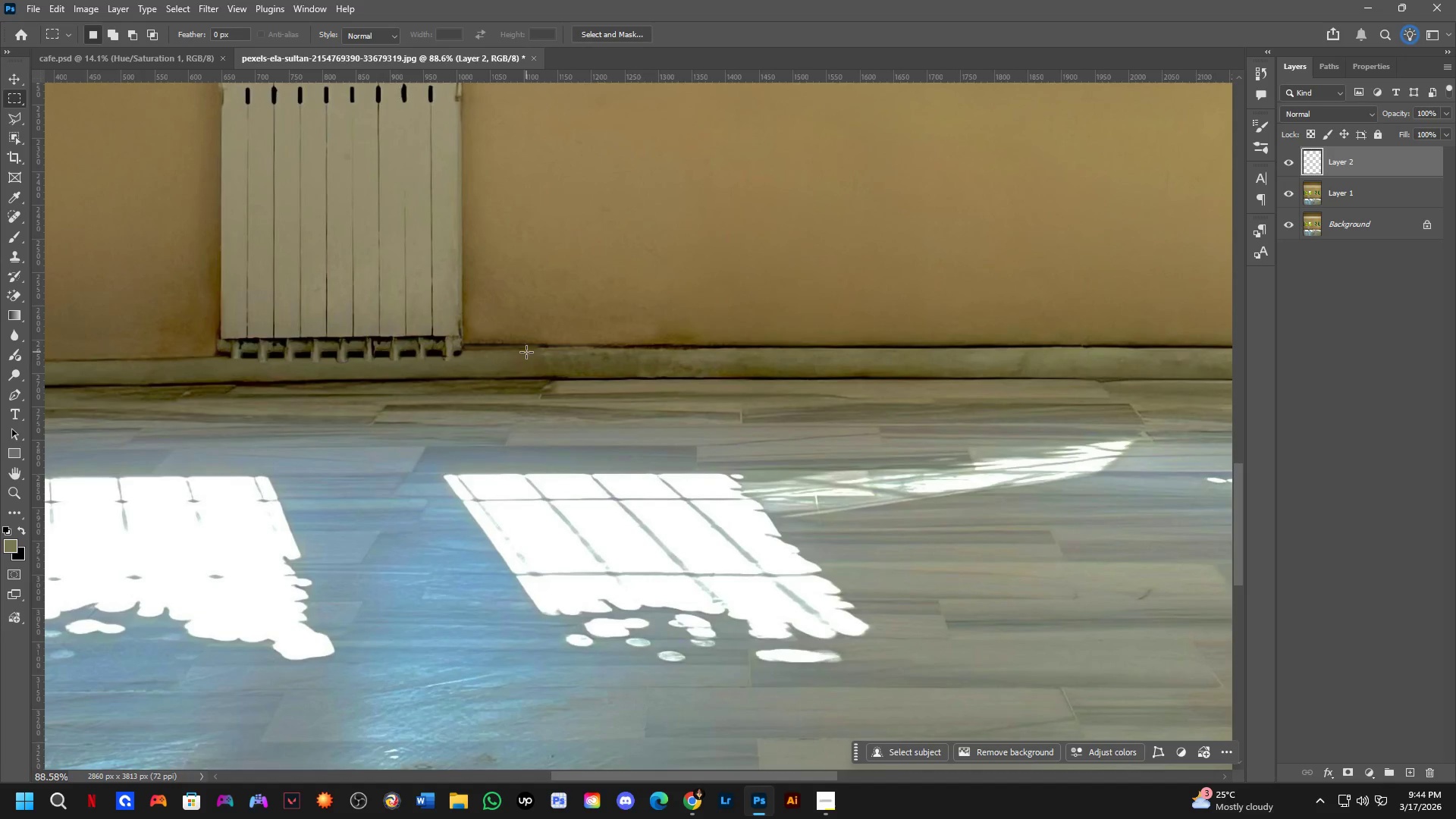 
left_click_drag(start_coordinate=[380, 423], to_coordinate=[747, 384])
 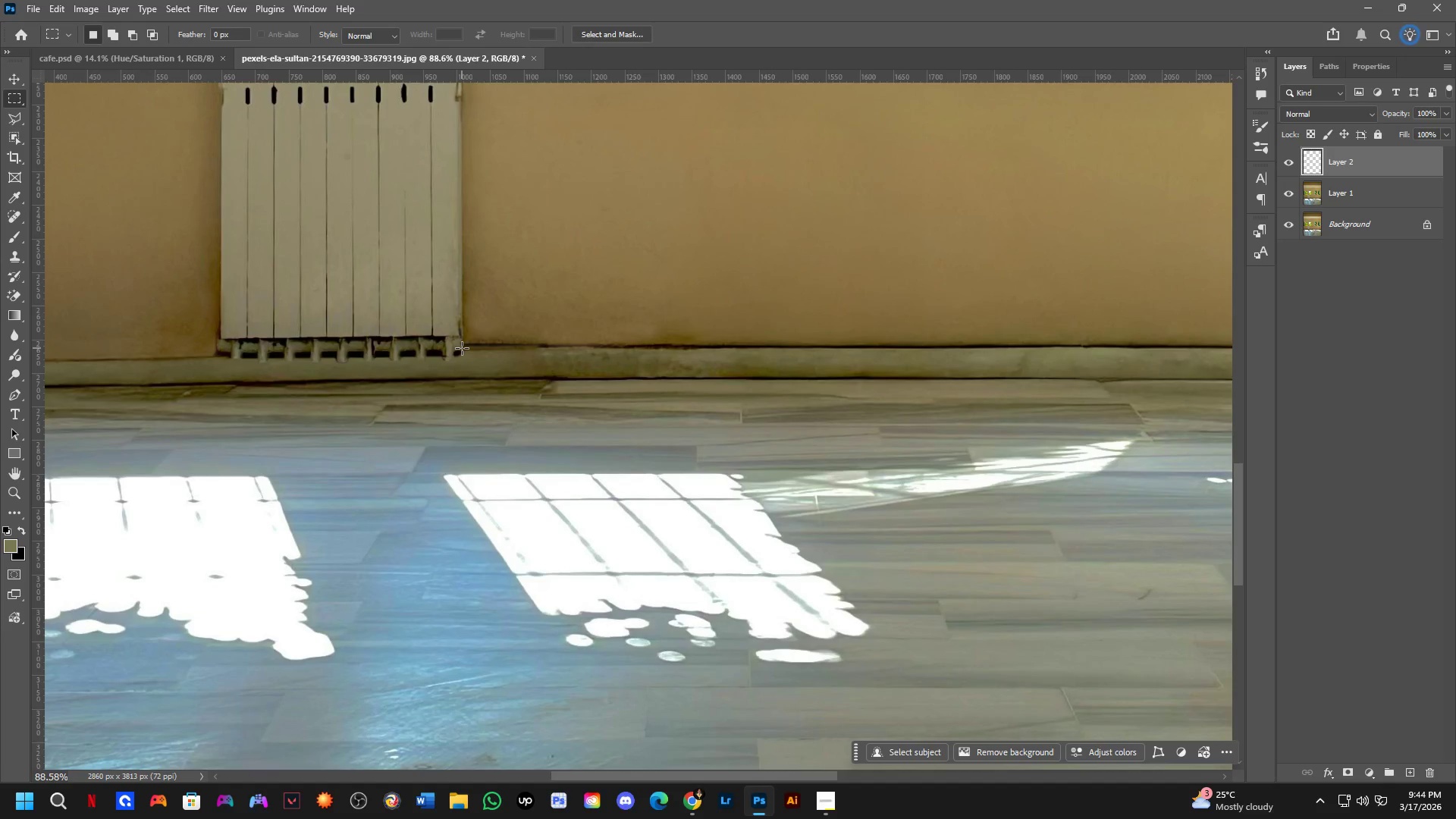 
scroll: coordinate [750, 402], scroll_direction: down, amount: 4.0
 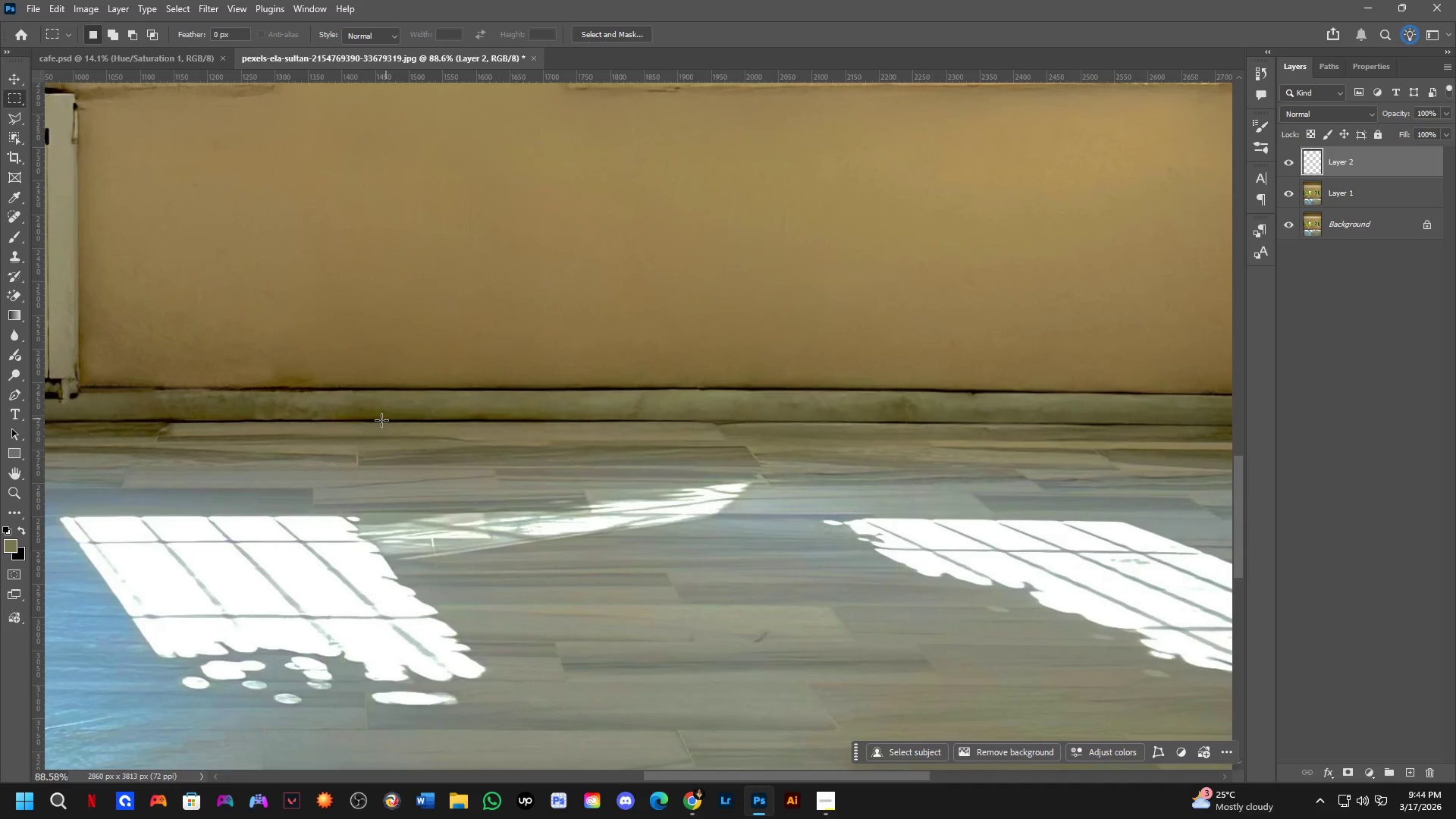 
left_click_drag(start_coordinate=[462, 346], to_coordinate=[874, 395])
 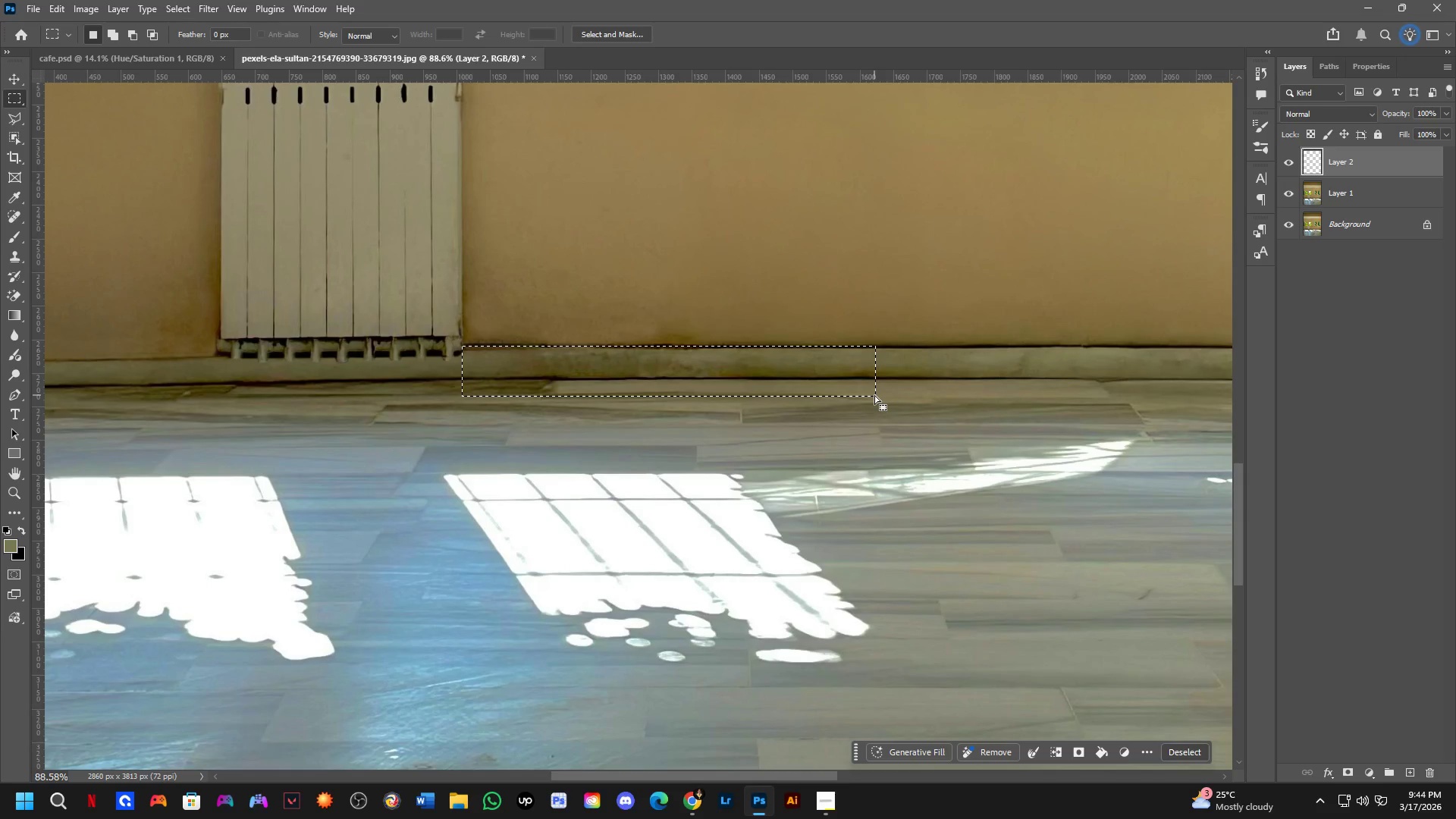 
hold_key(key=ControlLeft, duration=1.25)
 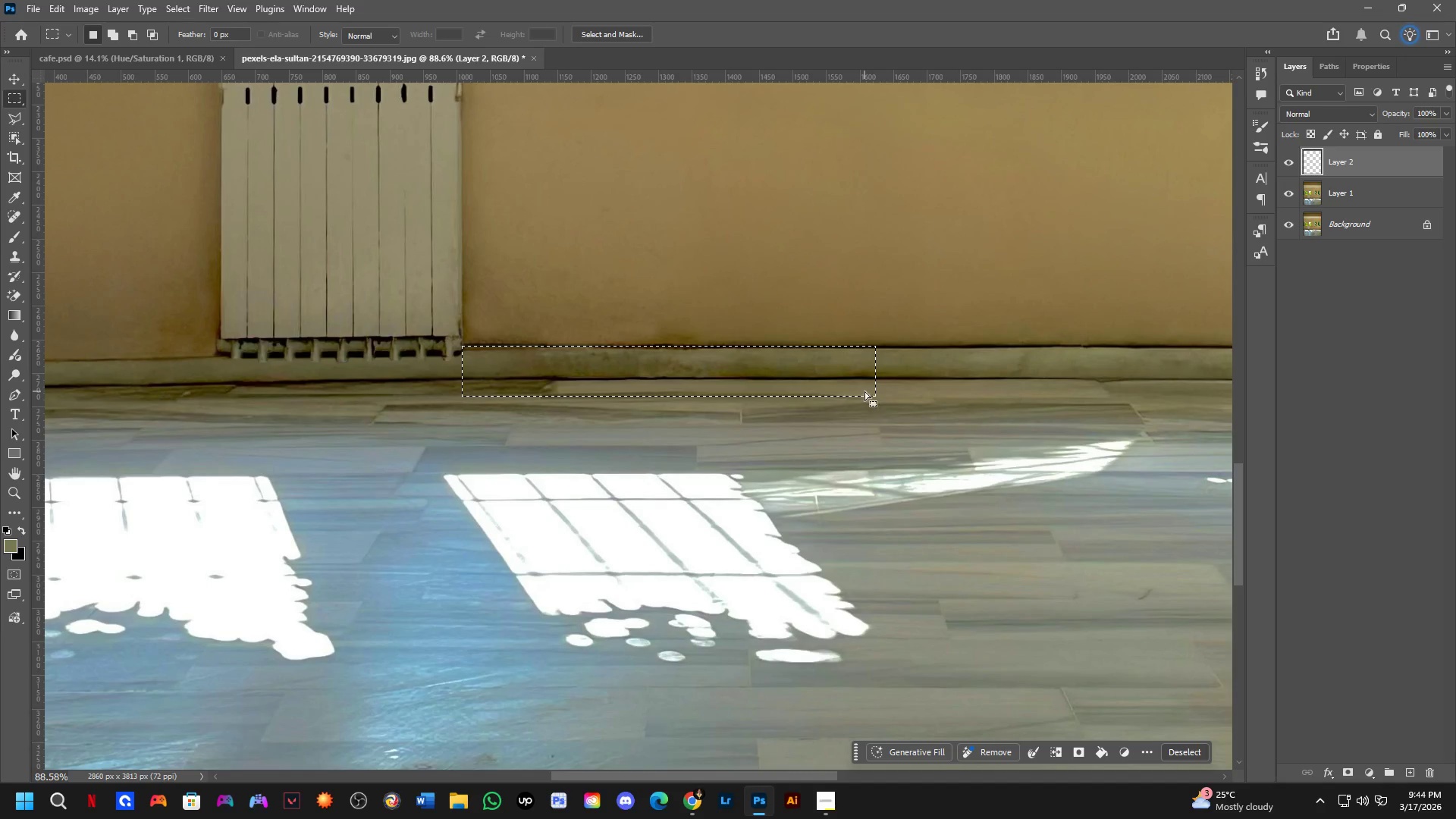 
key(Control+D)
 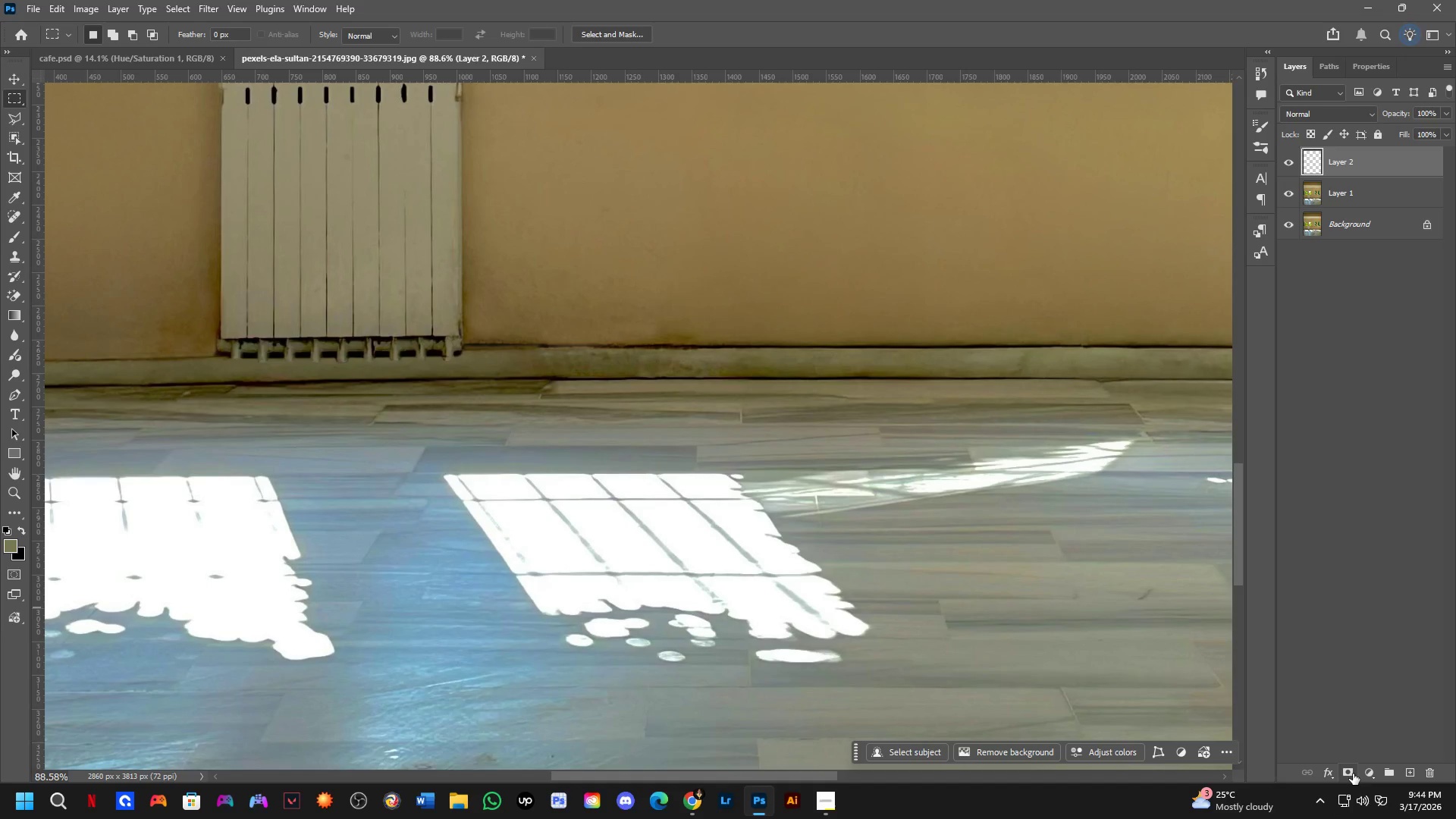 
hold_key(key=Space, duration=0.44)
 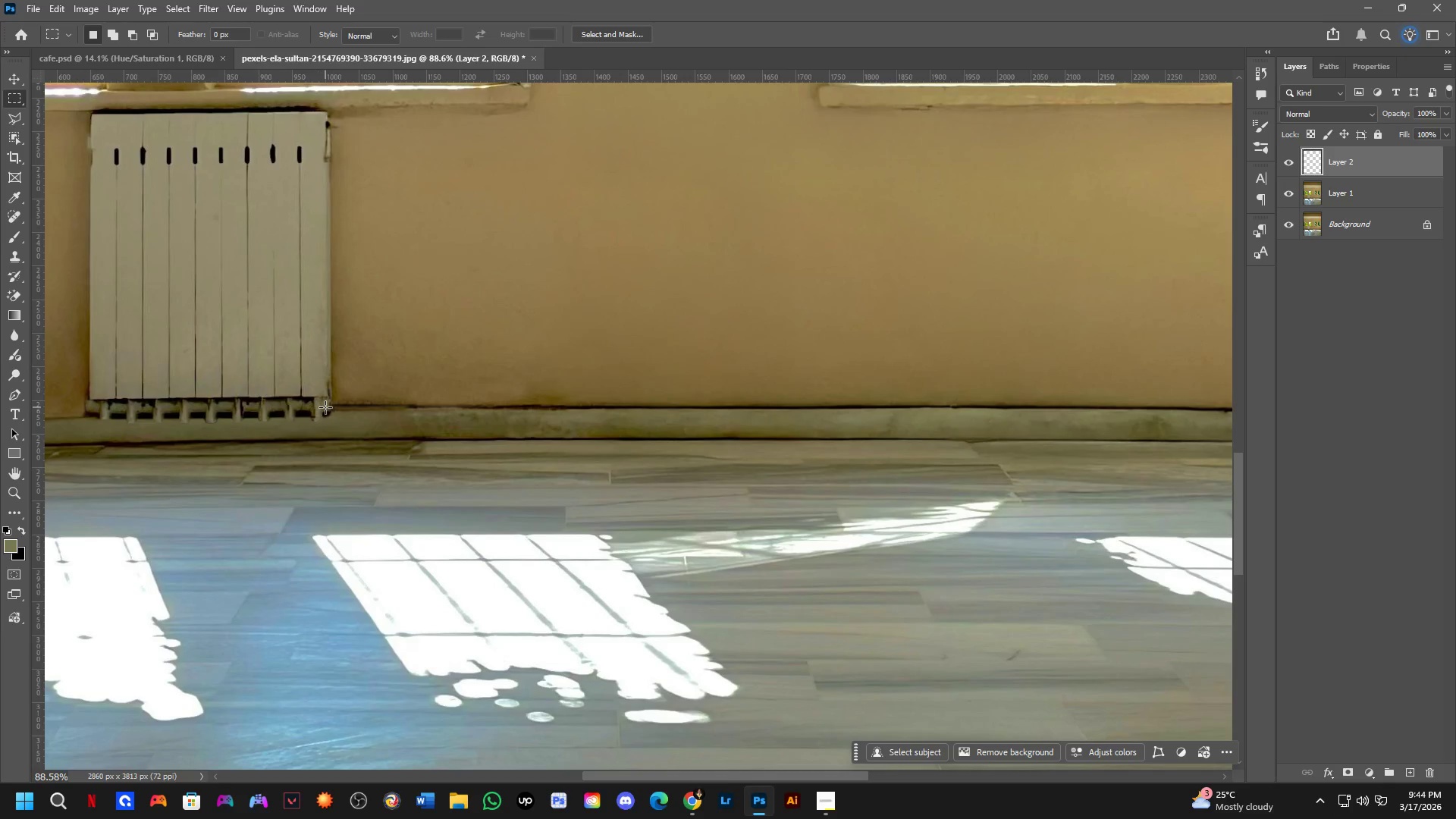 
left_click_drag(start_coordinate=[412, 450], to_coordinate=[281, 511])
 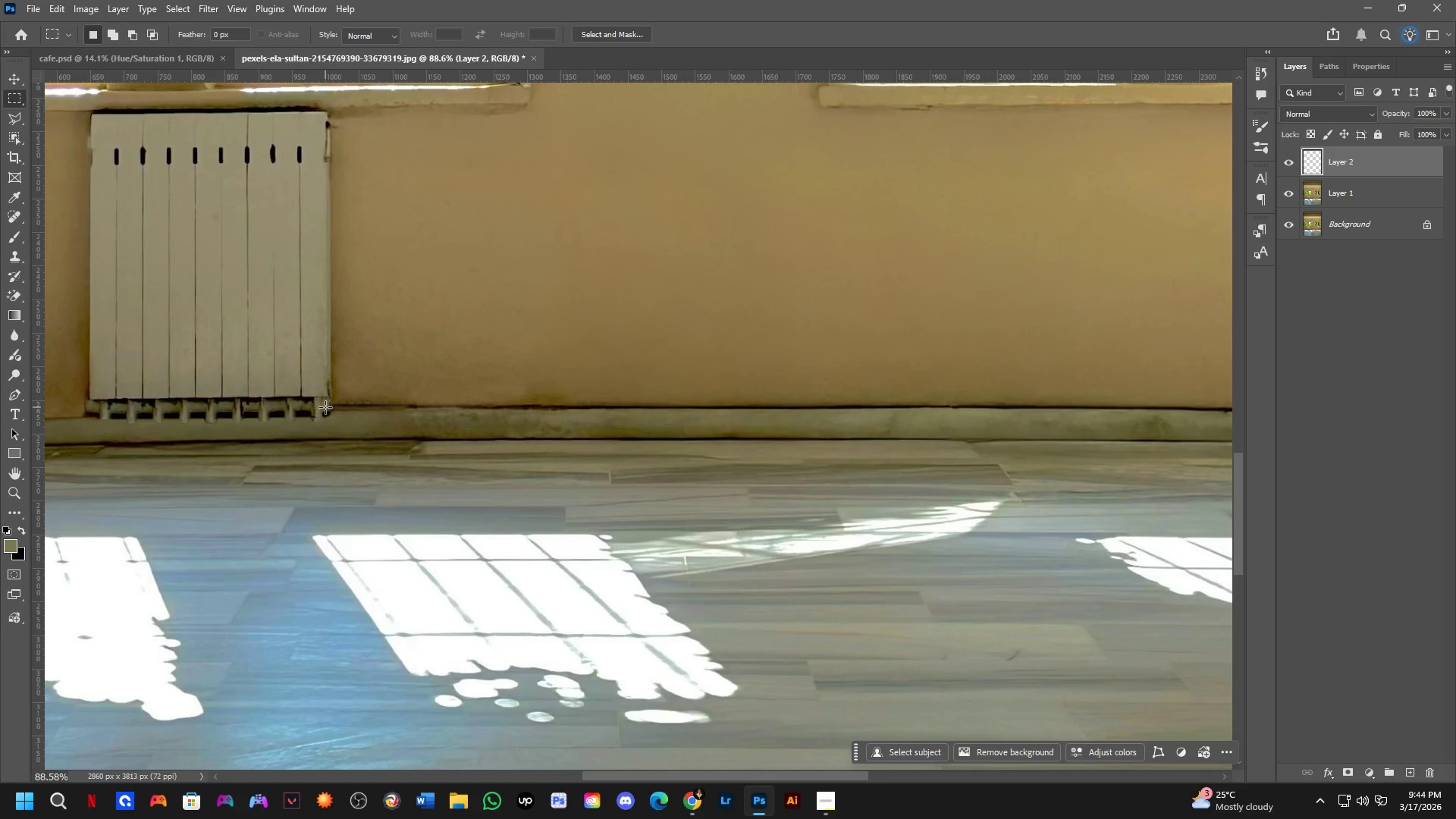 
left_click_drag(start_coordinate=[330, 407], to_coordinate=[1062, 440])
 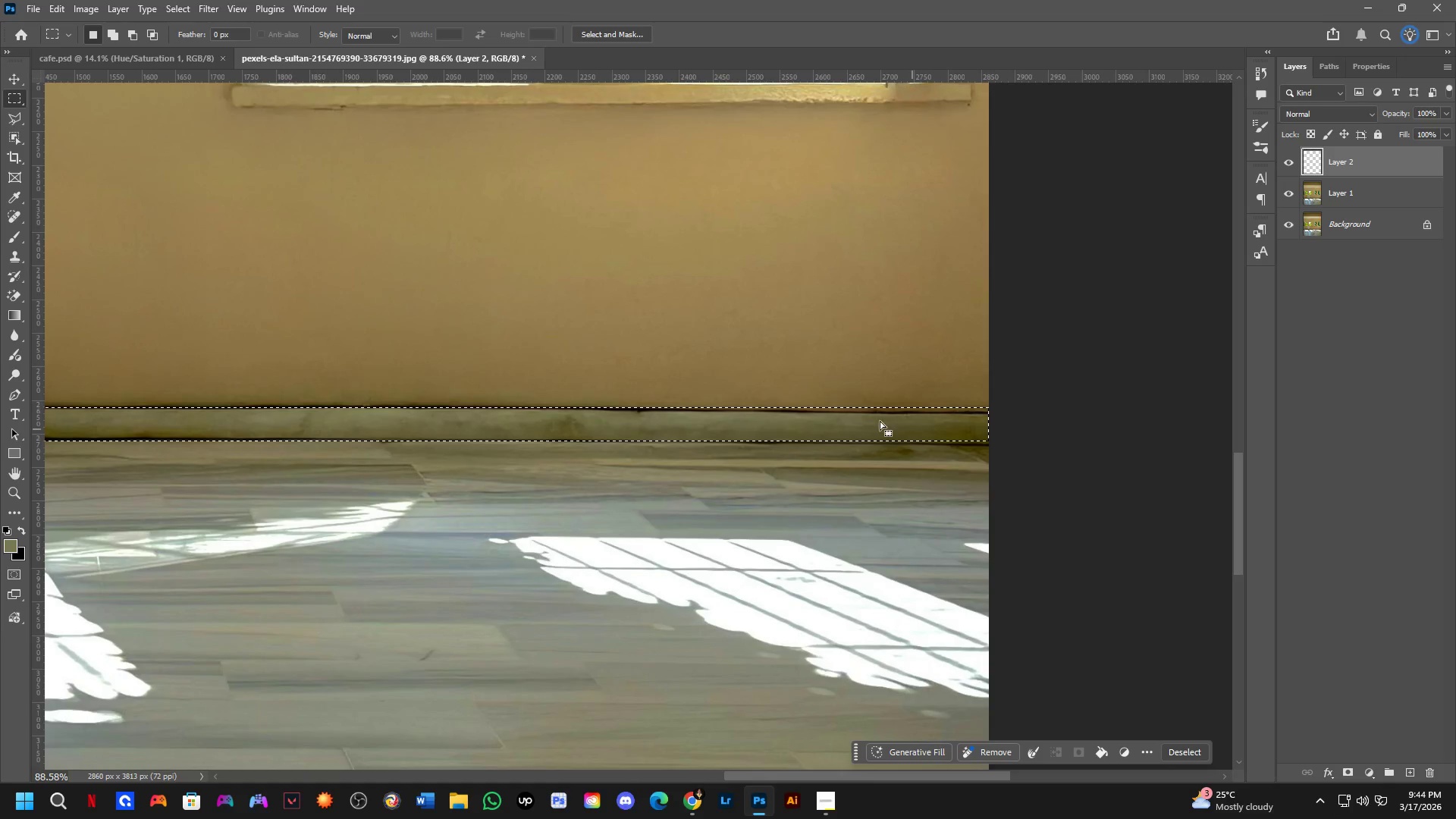 
hold_key(key=Space, duration=0.44)
 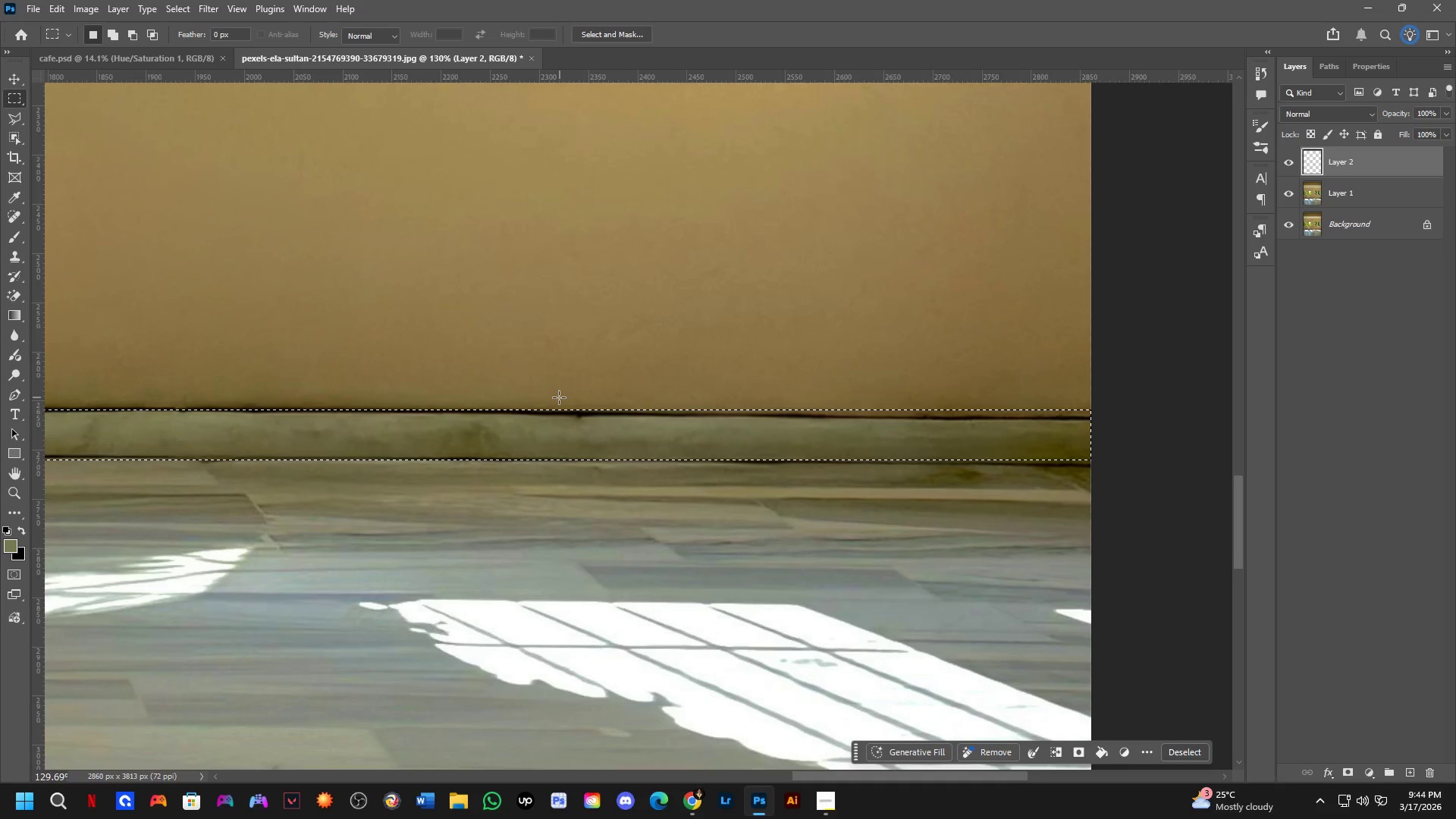 
scroll: coordinate [688, 394], scroll_direction: up, amount: 4.0
 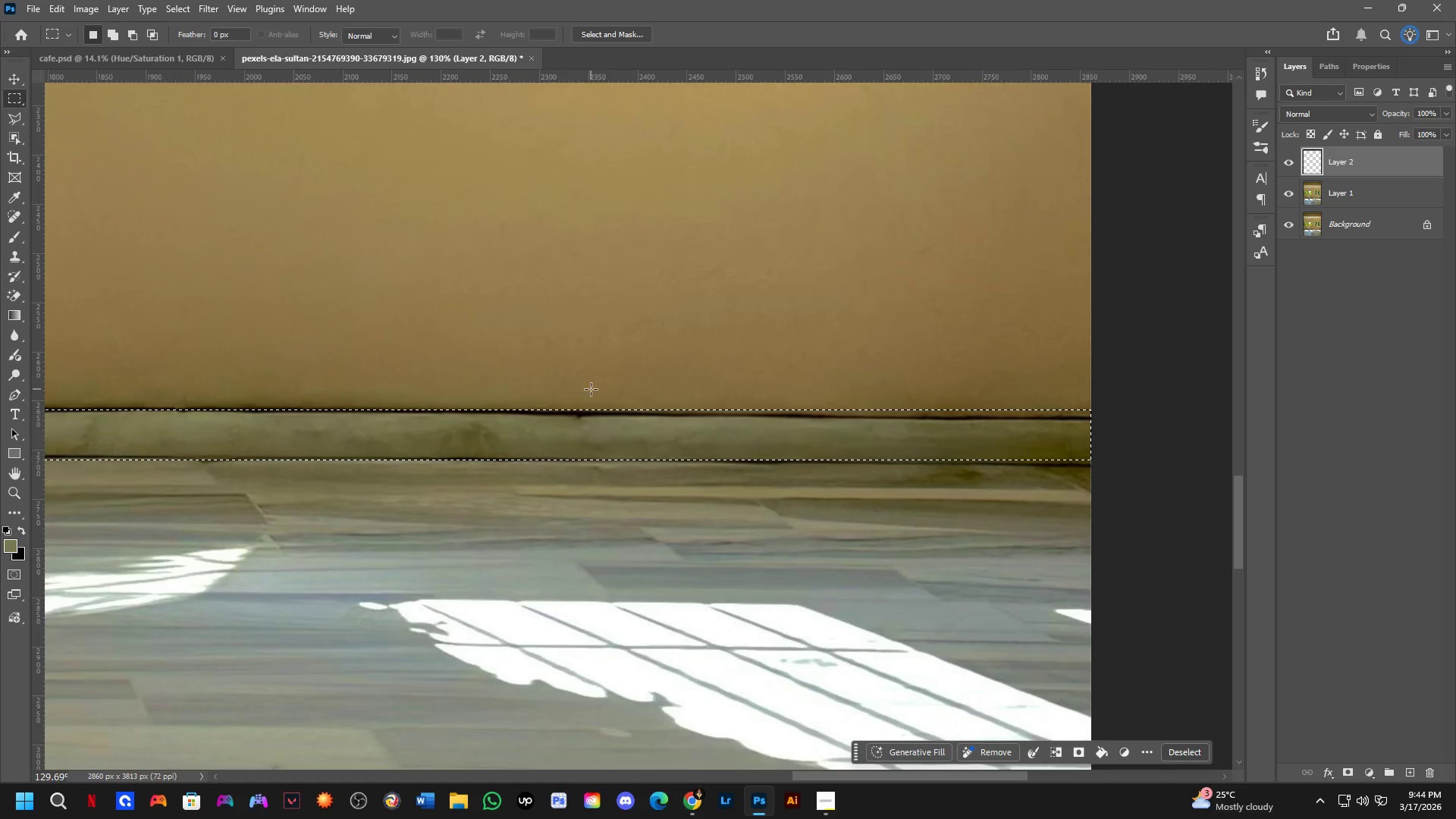 
hold_key(key=AltLeft, duration=0.45)
left_click_drag(start_coordinate=[554, 397], to_coordinate=[1137, 417])
 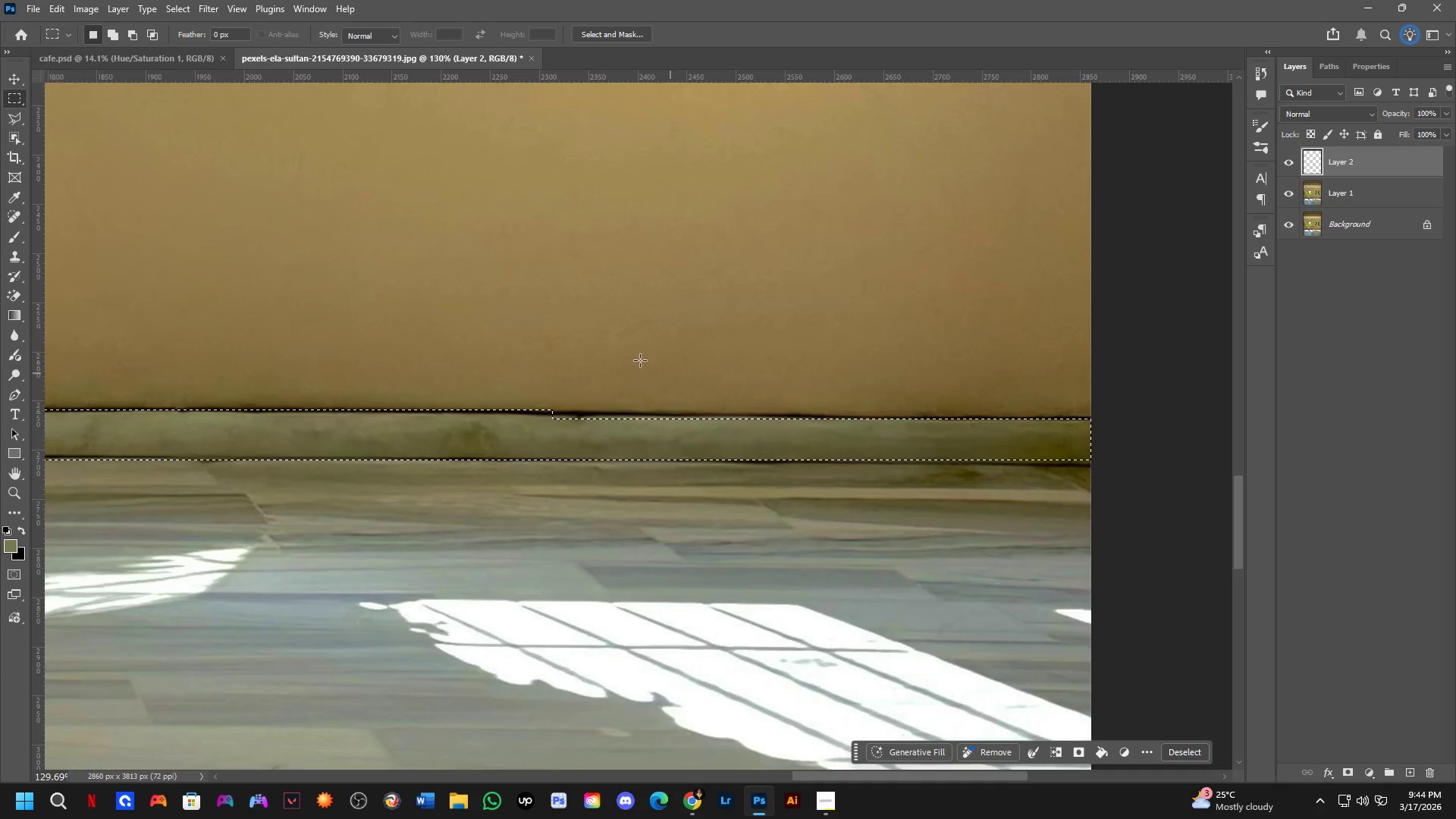 
hold_key(key=Space, duration=1.22)
 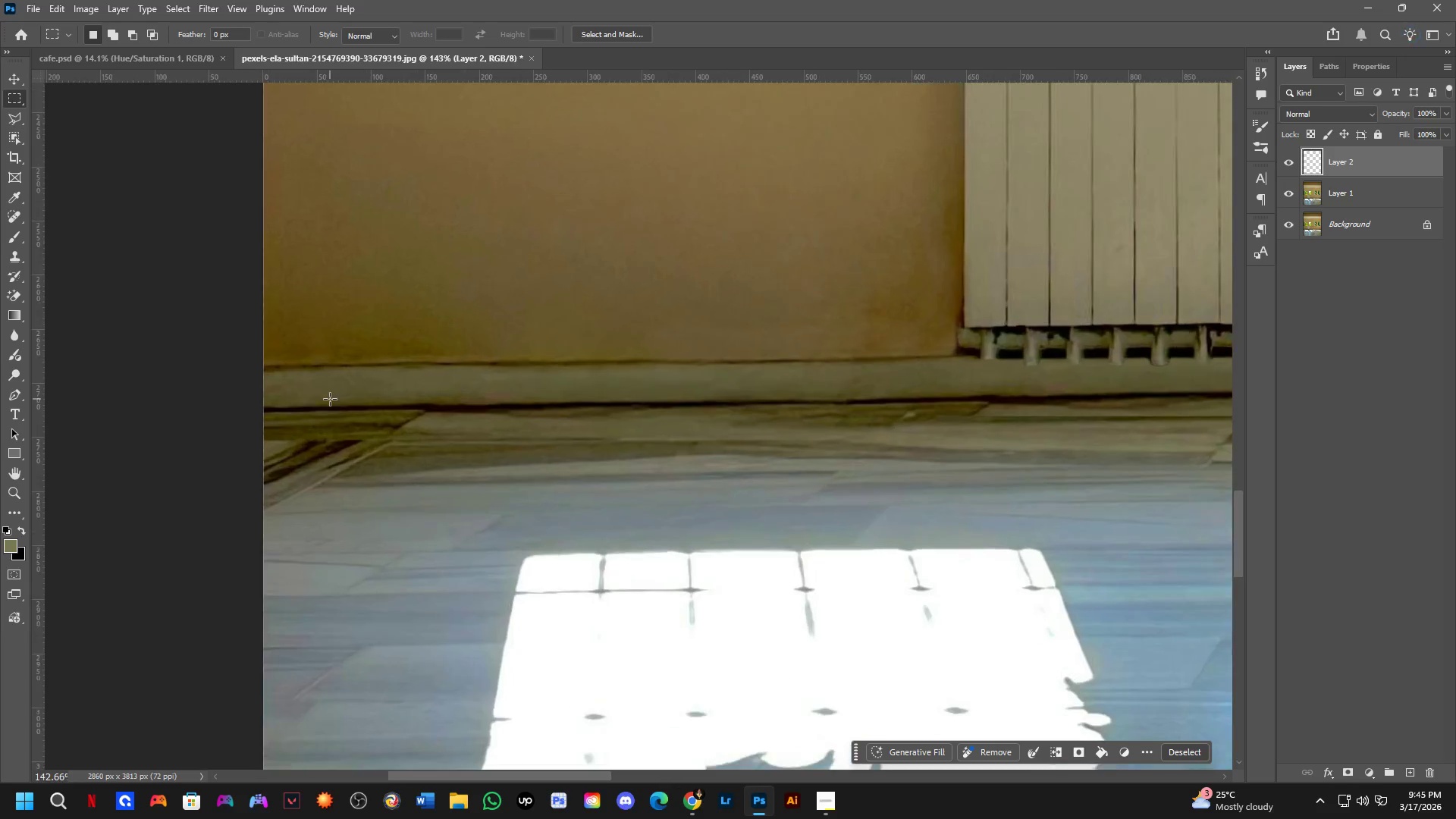 
left_click_drag(start_coordinate=[580, 384], to_coordinate=[1285, 324])
 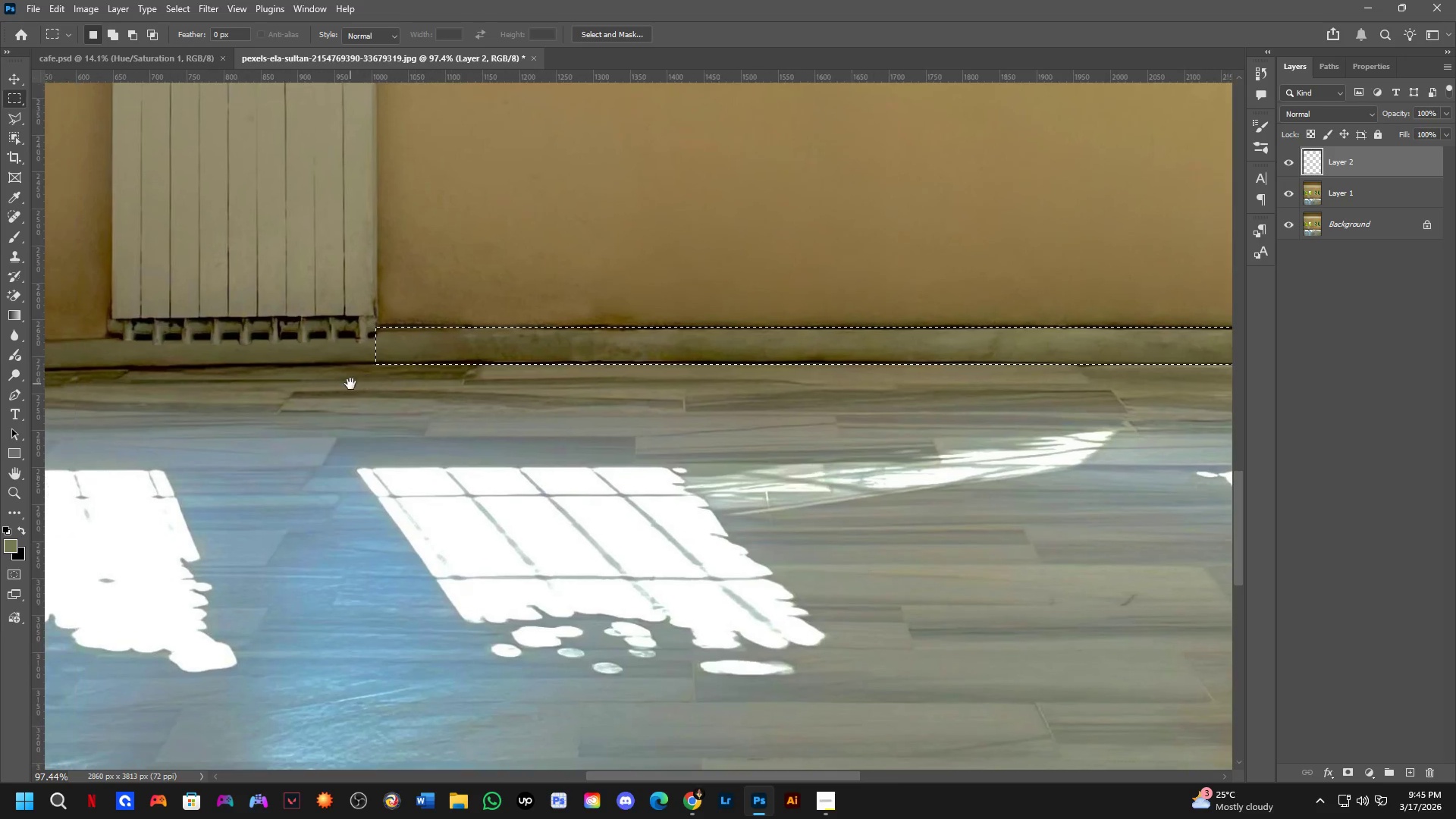 
scroll: coordinate [629, 355], scroll_direction: down, amount: 3.0
 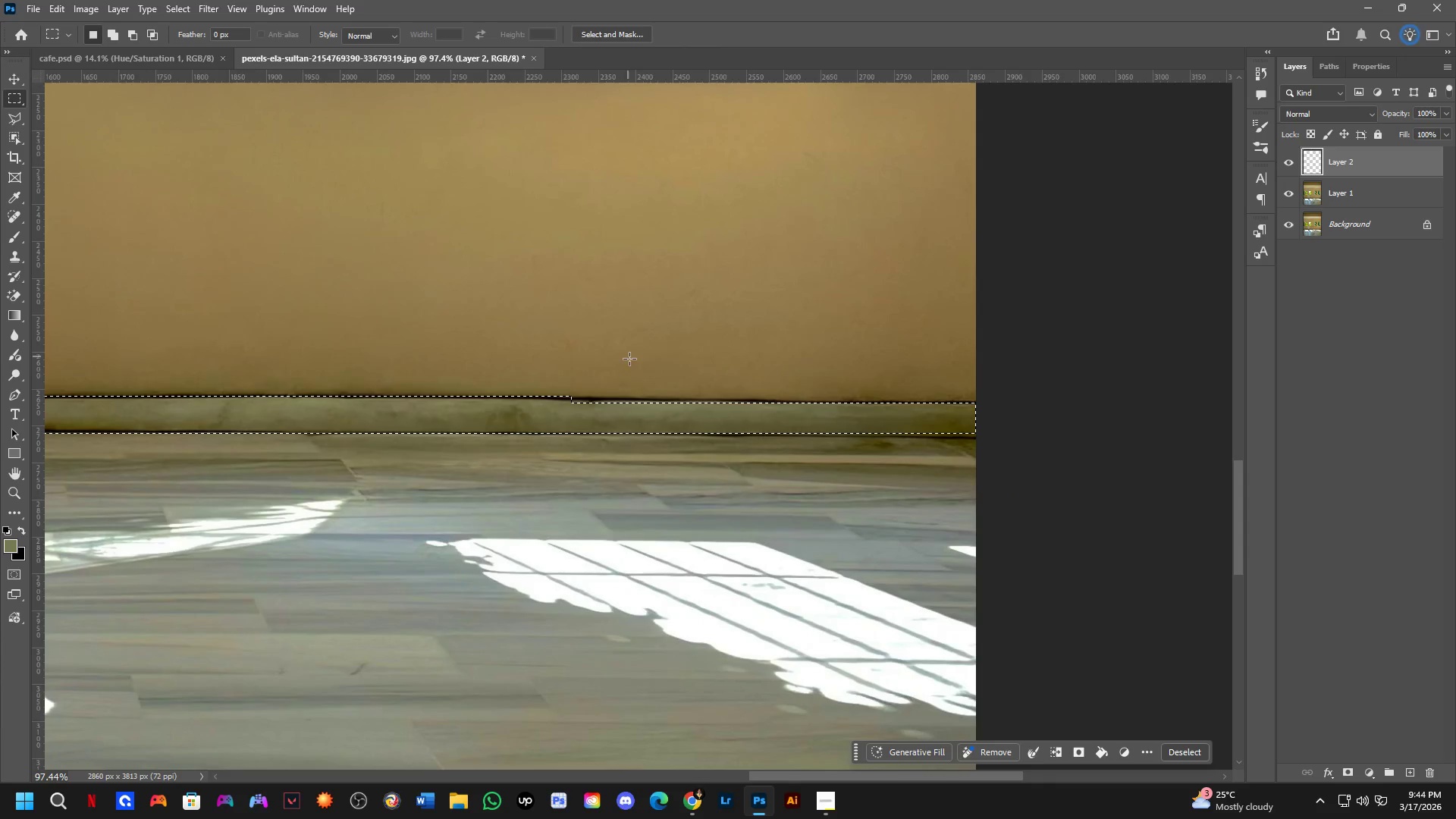 
left_click_drag(start_coordinate=[369, 389], to_coordinate=[1050, 425])
 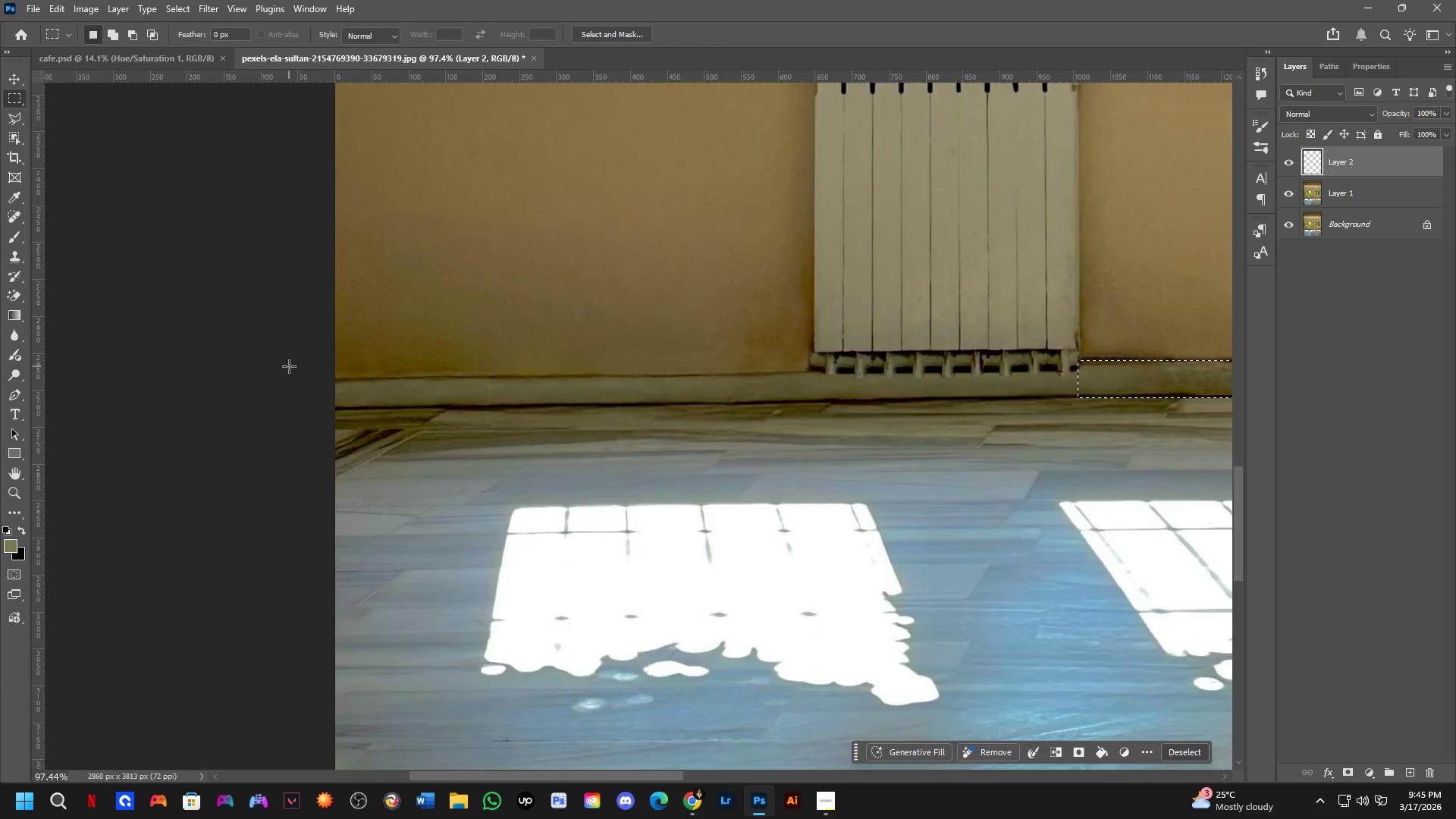 
hold_key(key=ShiftLeft, duration=0.36)
 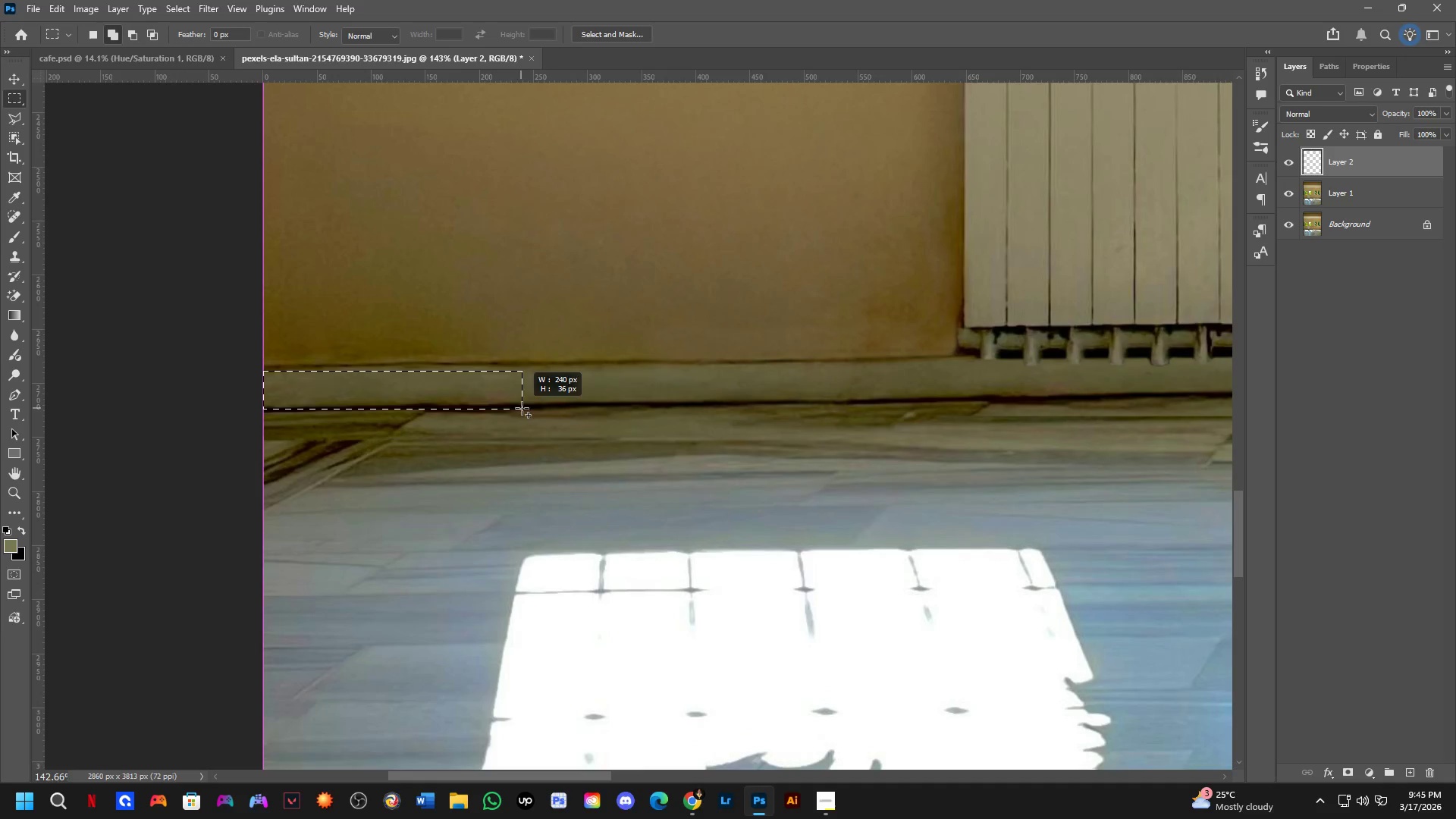 
scroll: coordinate [323, 393], scroll_direction: up, amount: 4.0
 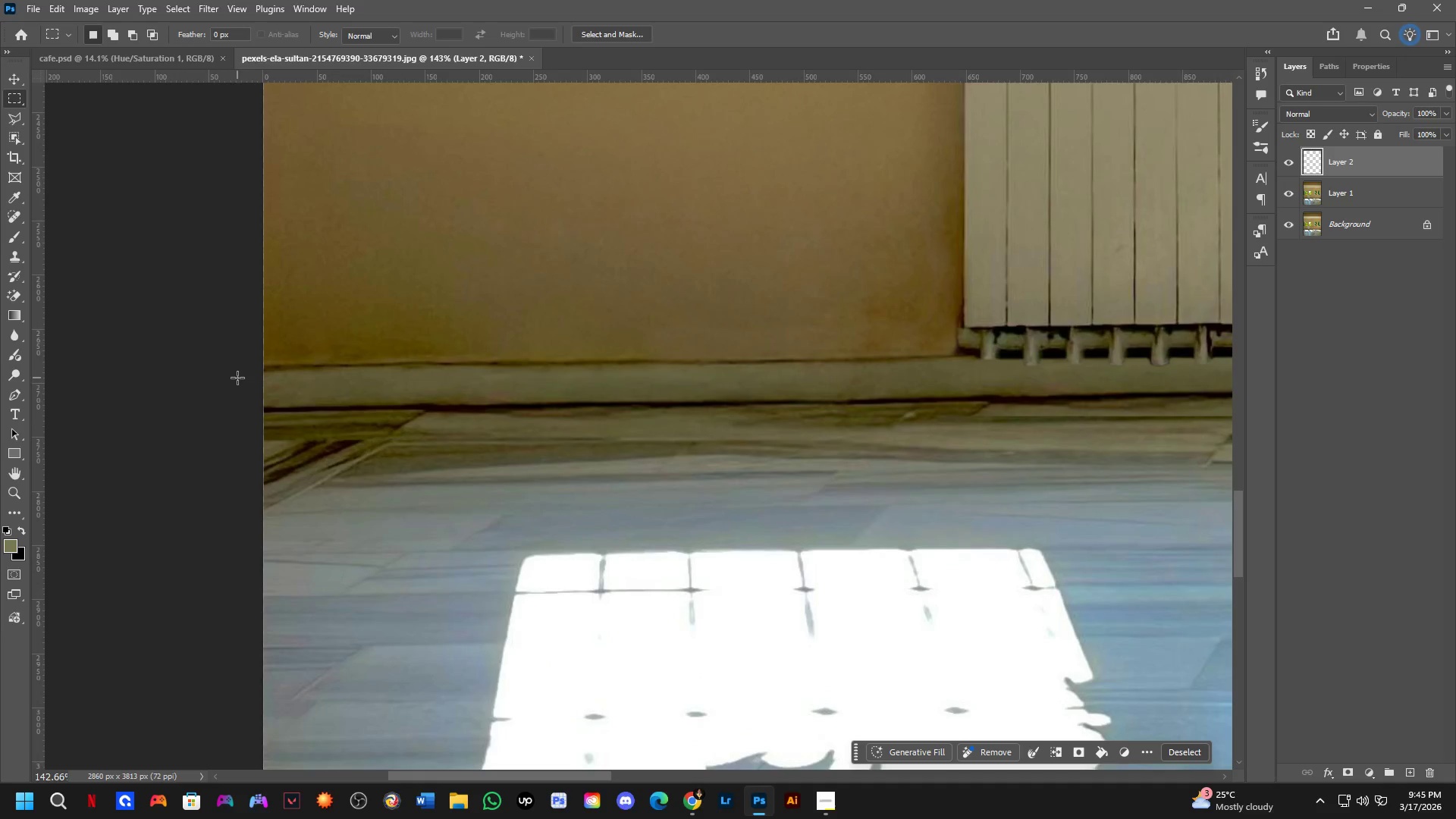 
left_click_drag(start_coordinate=[250, 371], to_coordinate=[548, 406])
 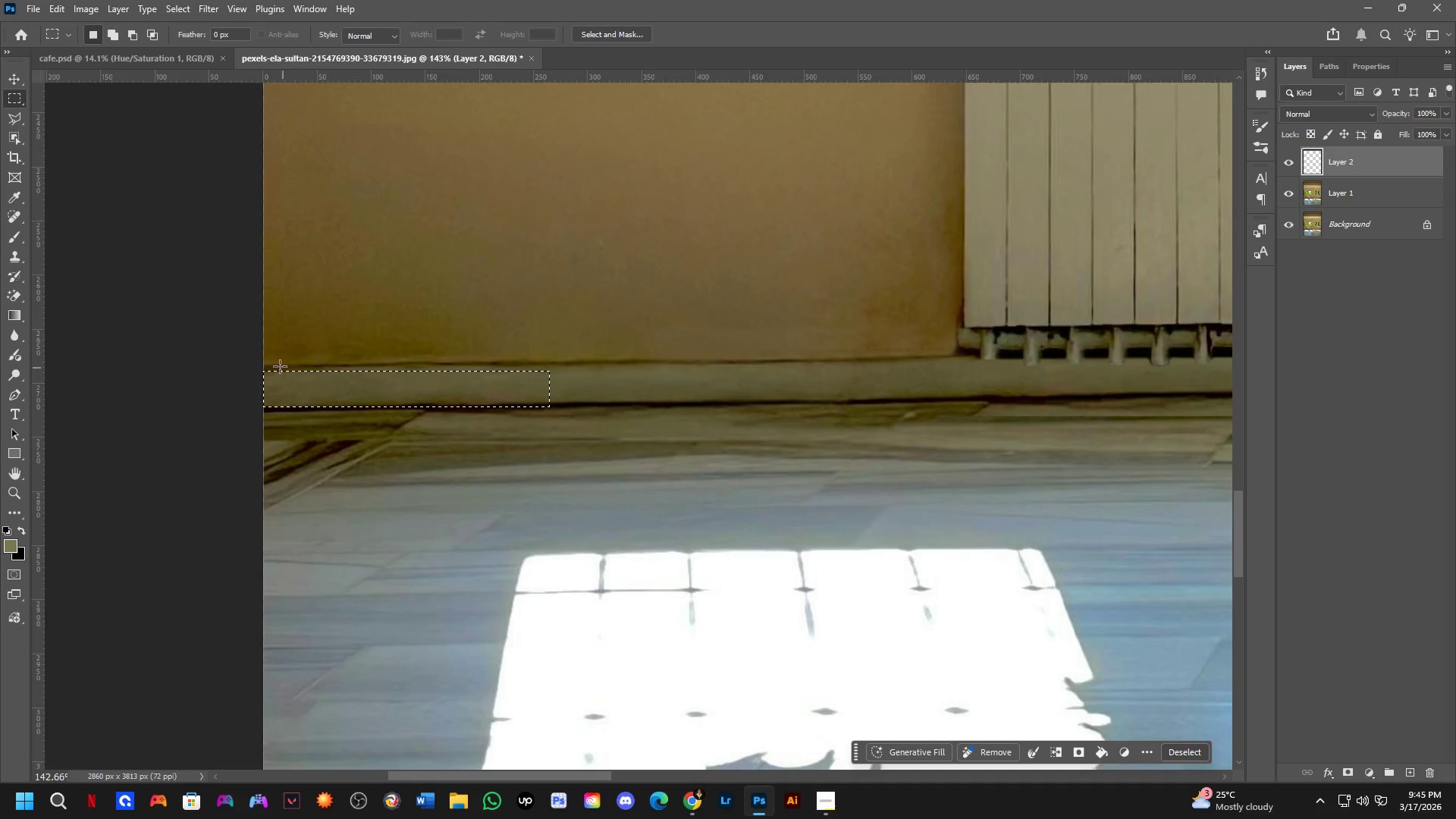 
hold_key(key=ShiftLeft, duration=0.58)
left_click_drag(start_coordinate=[260, 364], to_coordinate=[566, 380])
 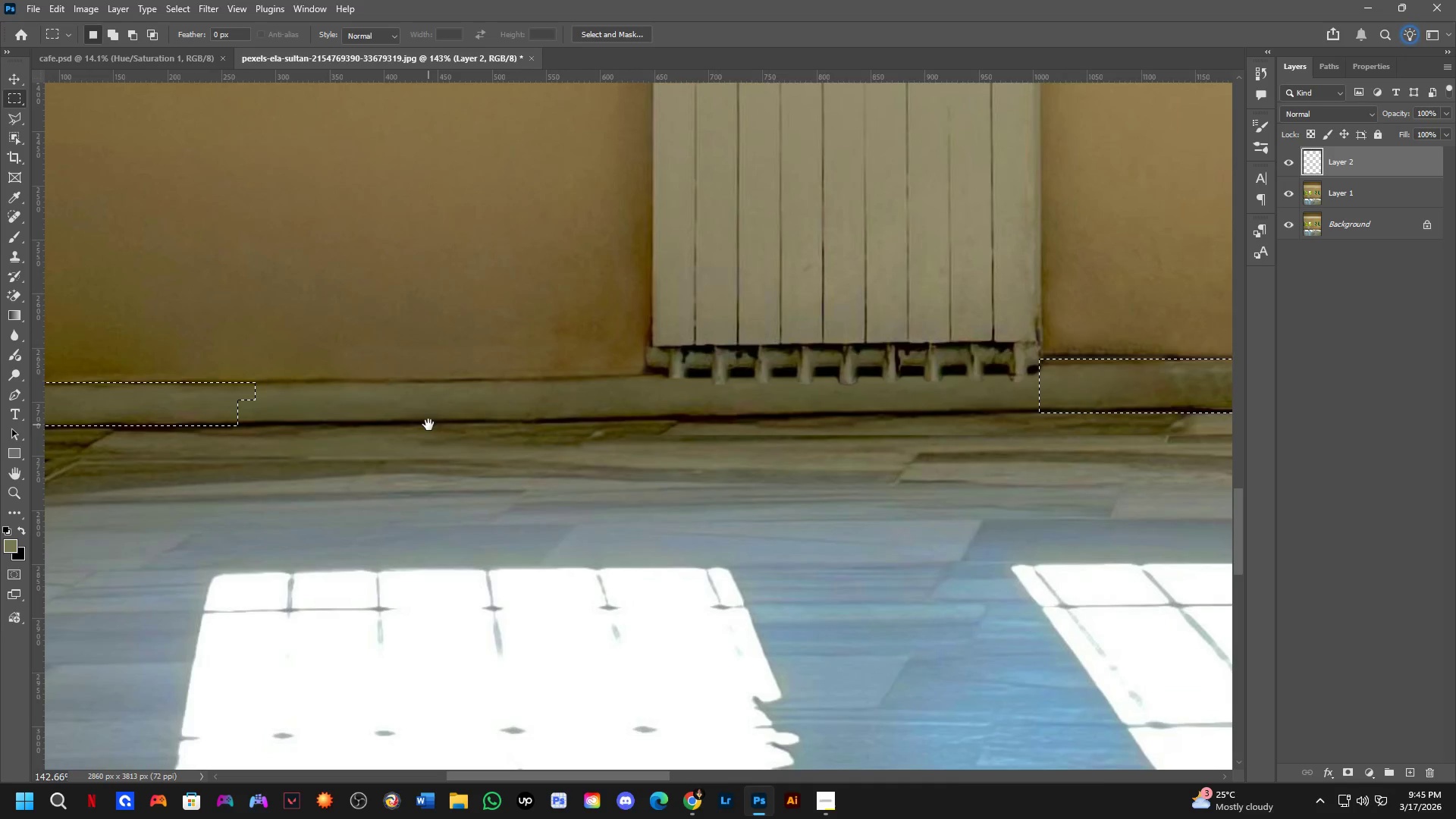 
hold_key(key=ShiftLeft, duration=1.59)
 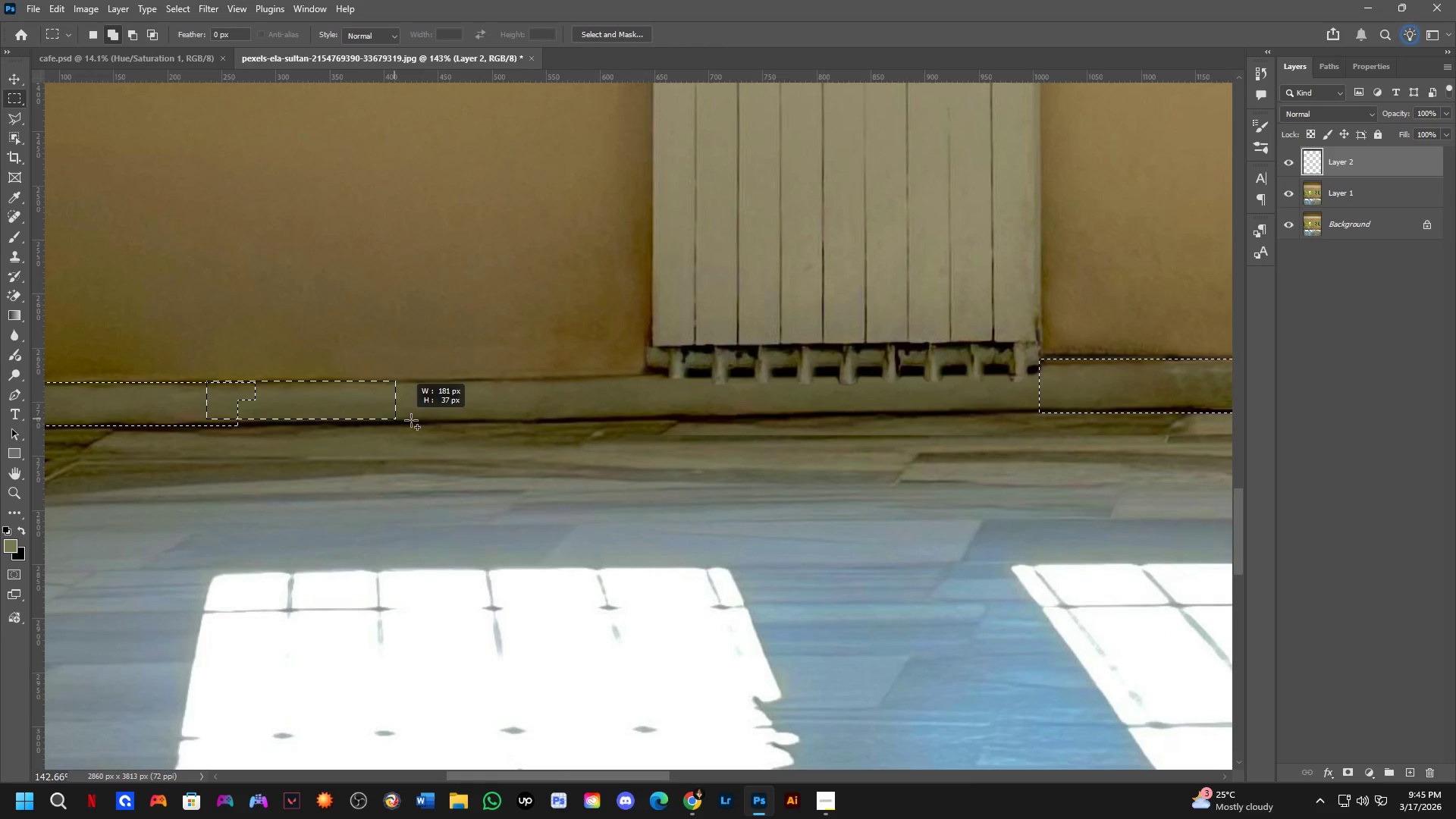 
hold_key(key=Space, duration=0.56)
 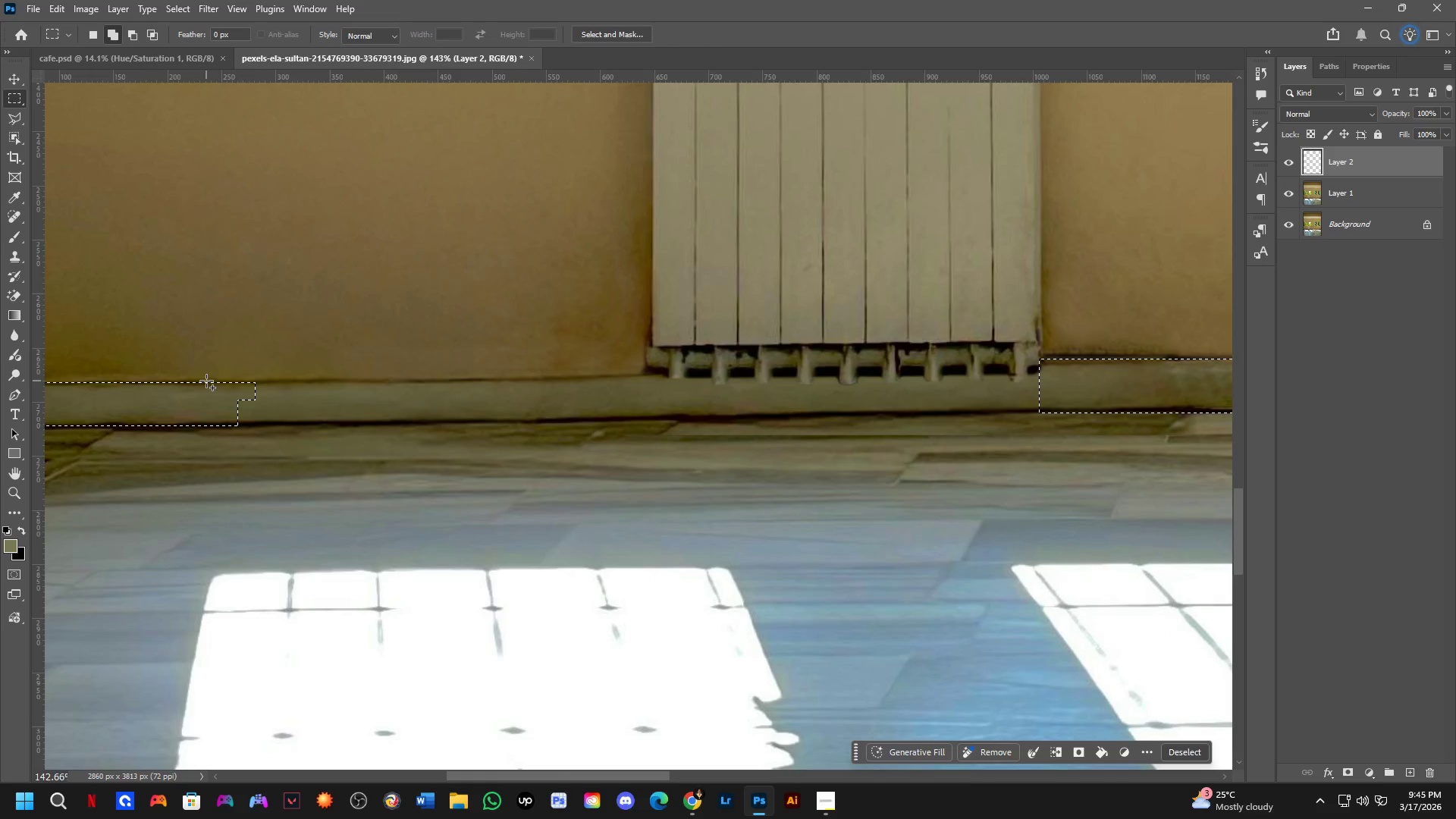 
left_click_drag(start_coordinate=[740, 406], to_coordinate=[428, 425])
 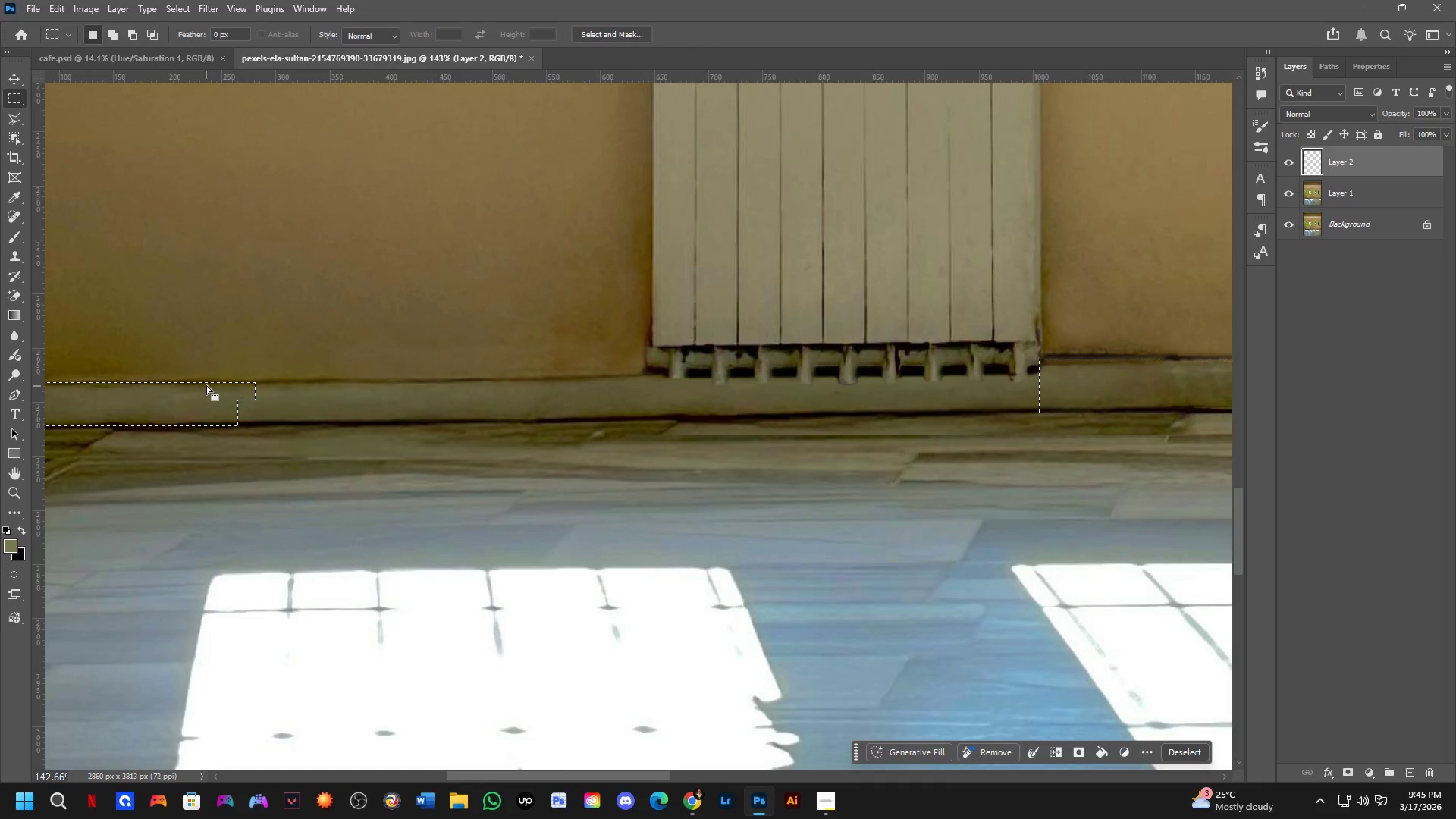 
hold_key(key=ShiftLeft, duration=0.34)
left_click_drag(start_coordinate=[206, 381], to_coordinate=[1068, 414])
 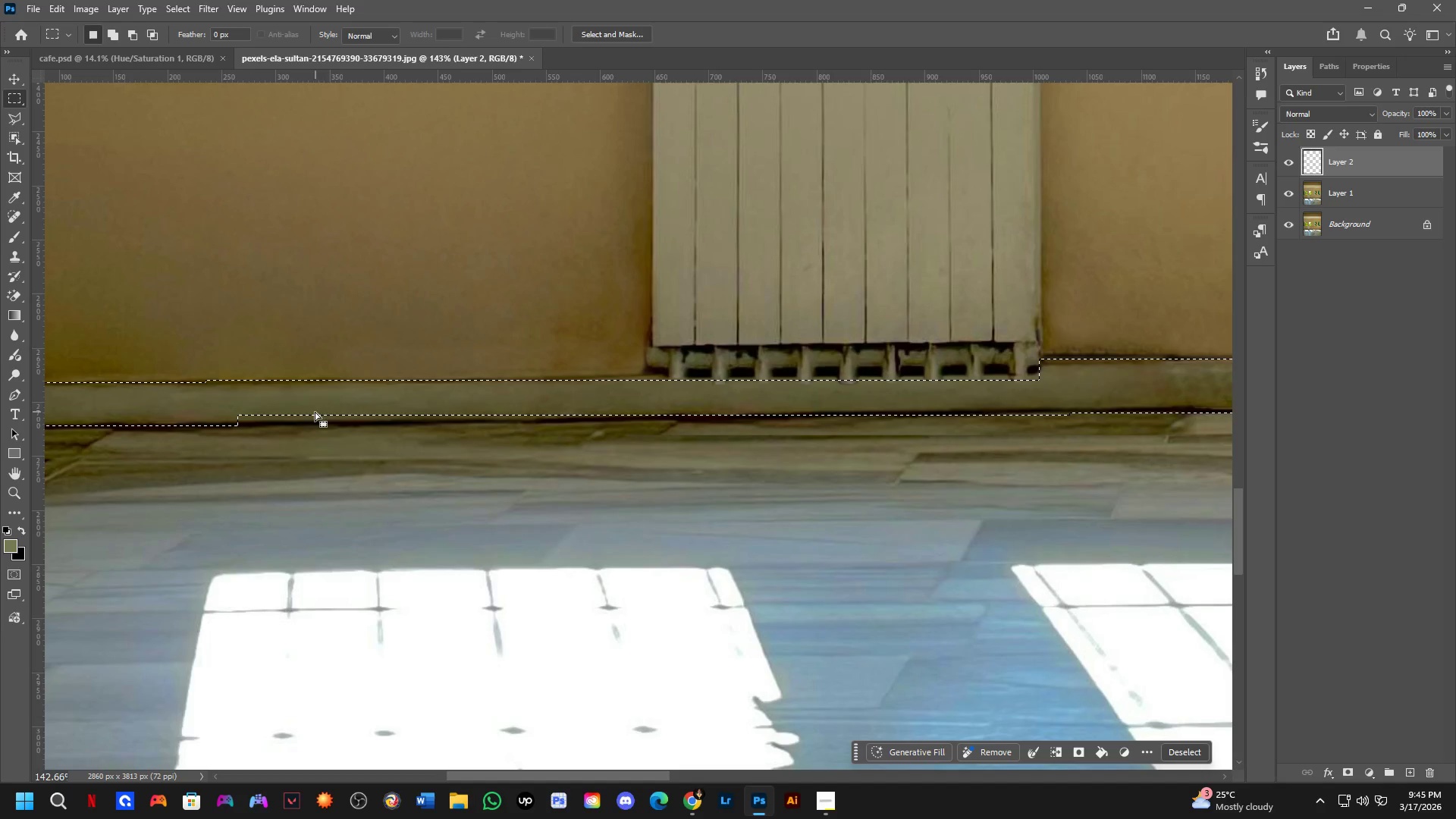 
hold_key(key=ShiftLeft, duration=0.66)
left_click_drag(start_coordinate=[210, 406], to_coordinate=[676, 421])
 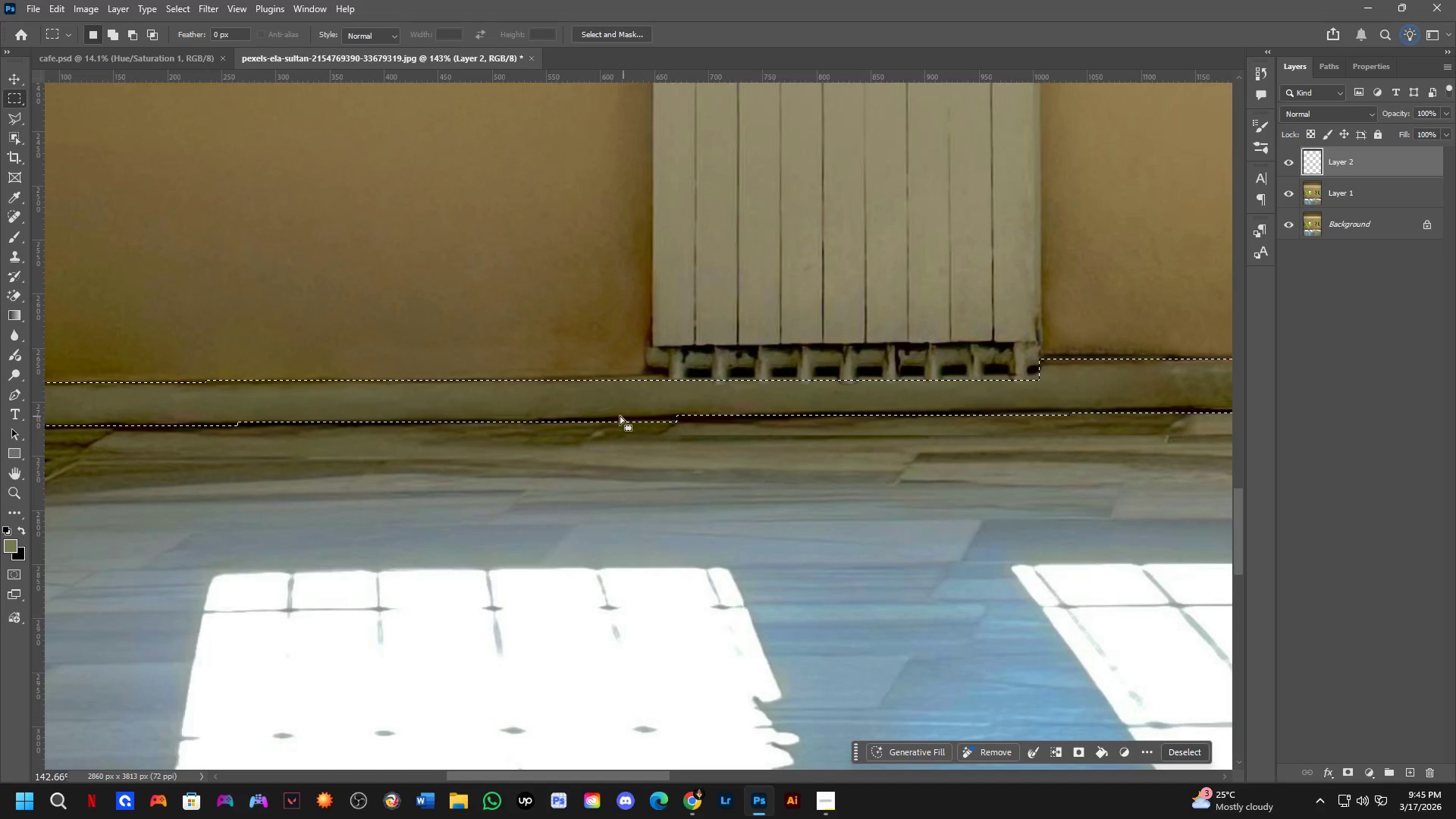 
hold_key(key=Space, duration=0.48)
 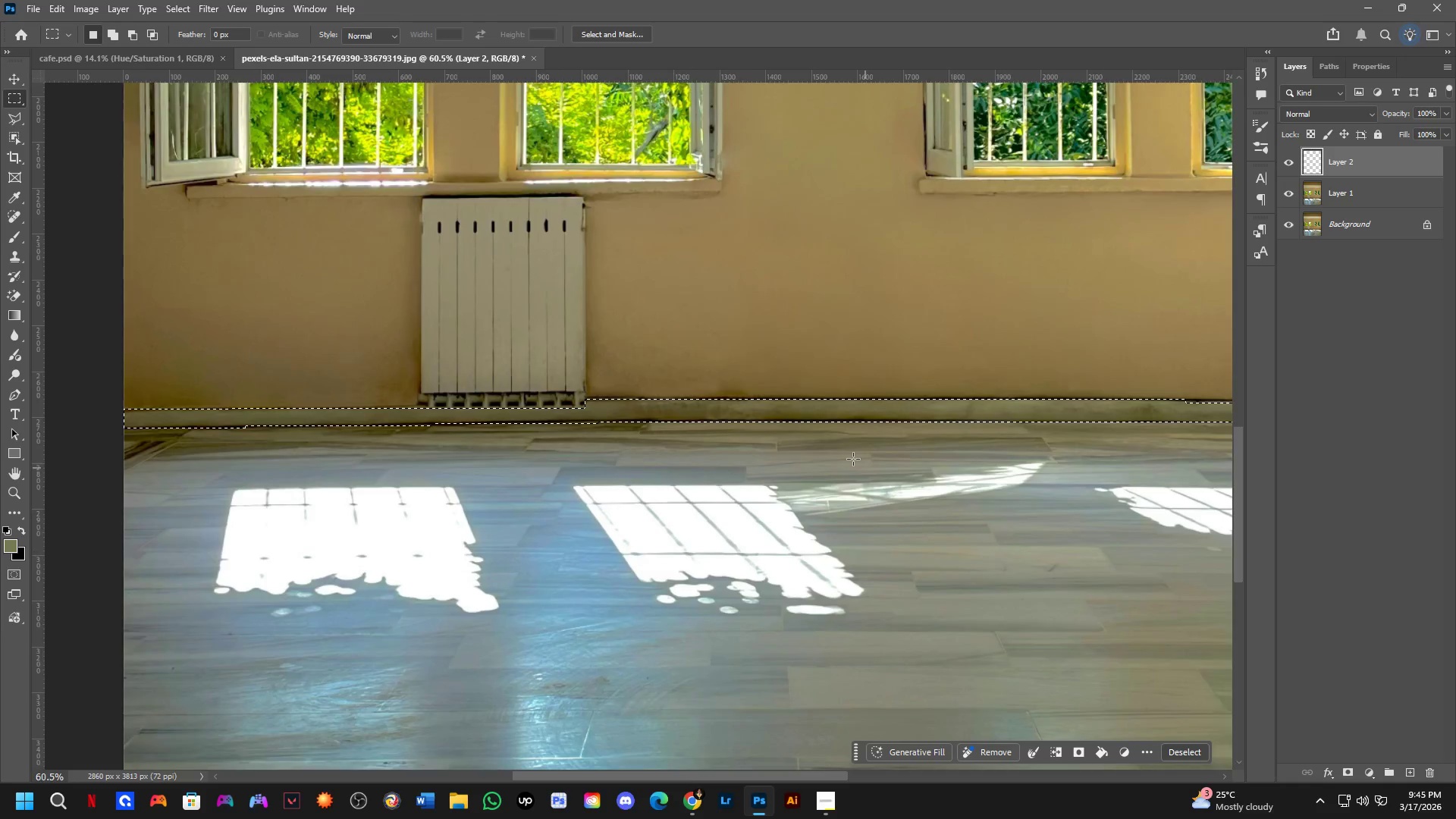 
left_click_drag(start_coordinate=[854, 486], to_coordinate=[661, 501])
 